 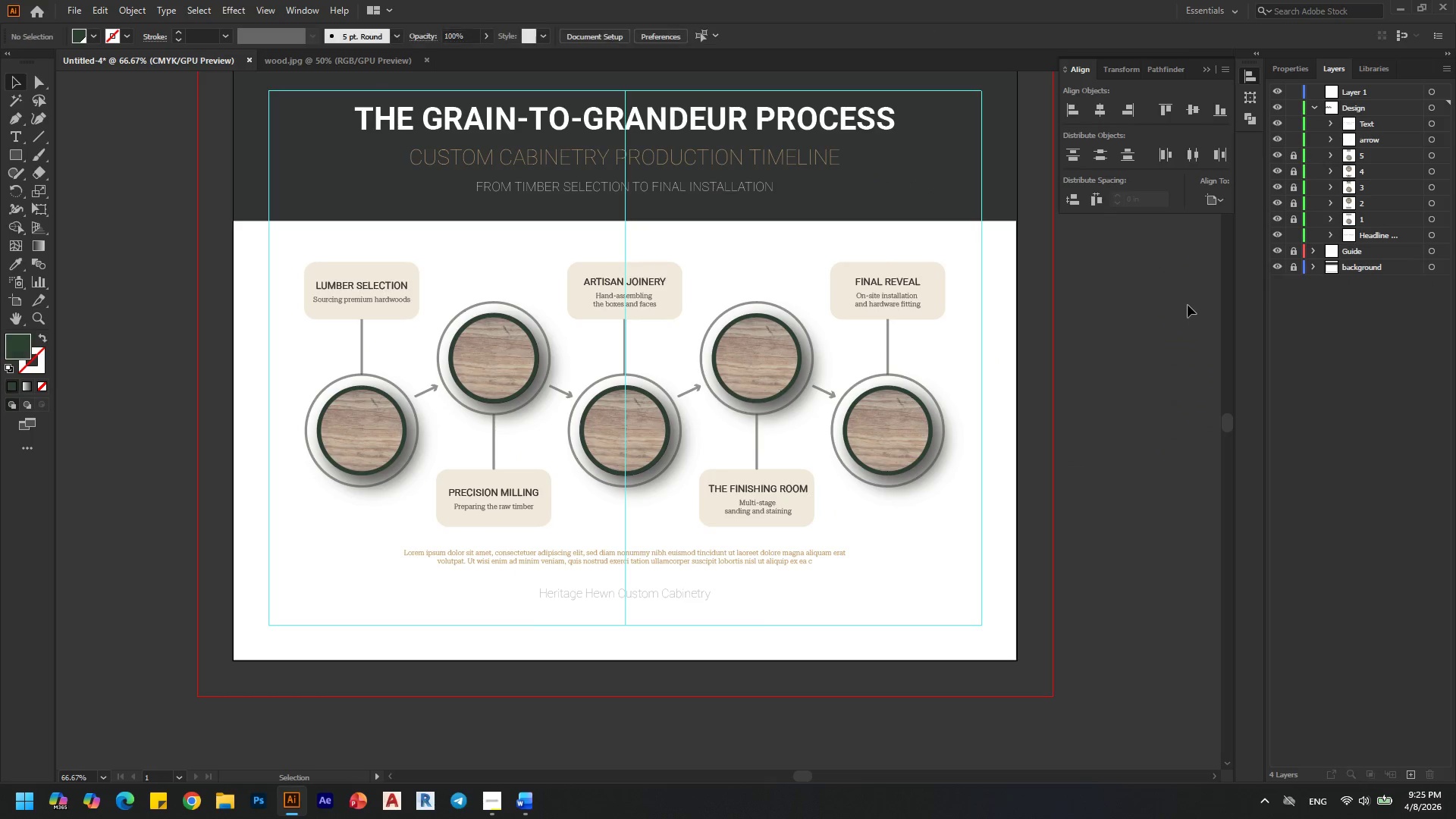 
scroll: coordinate [511, 431], scroll_direction: down, amount: 3.0
 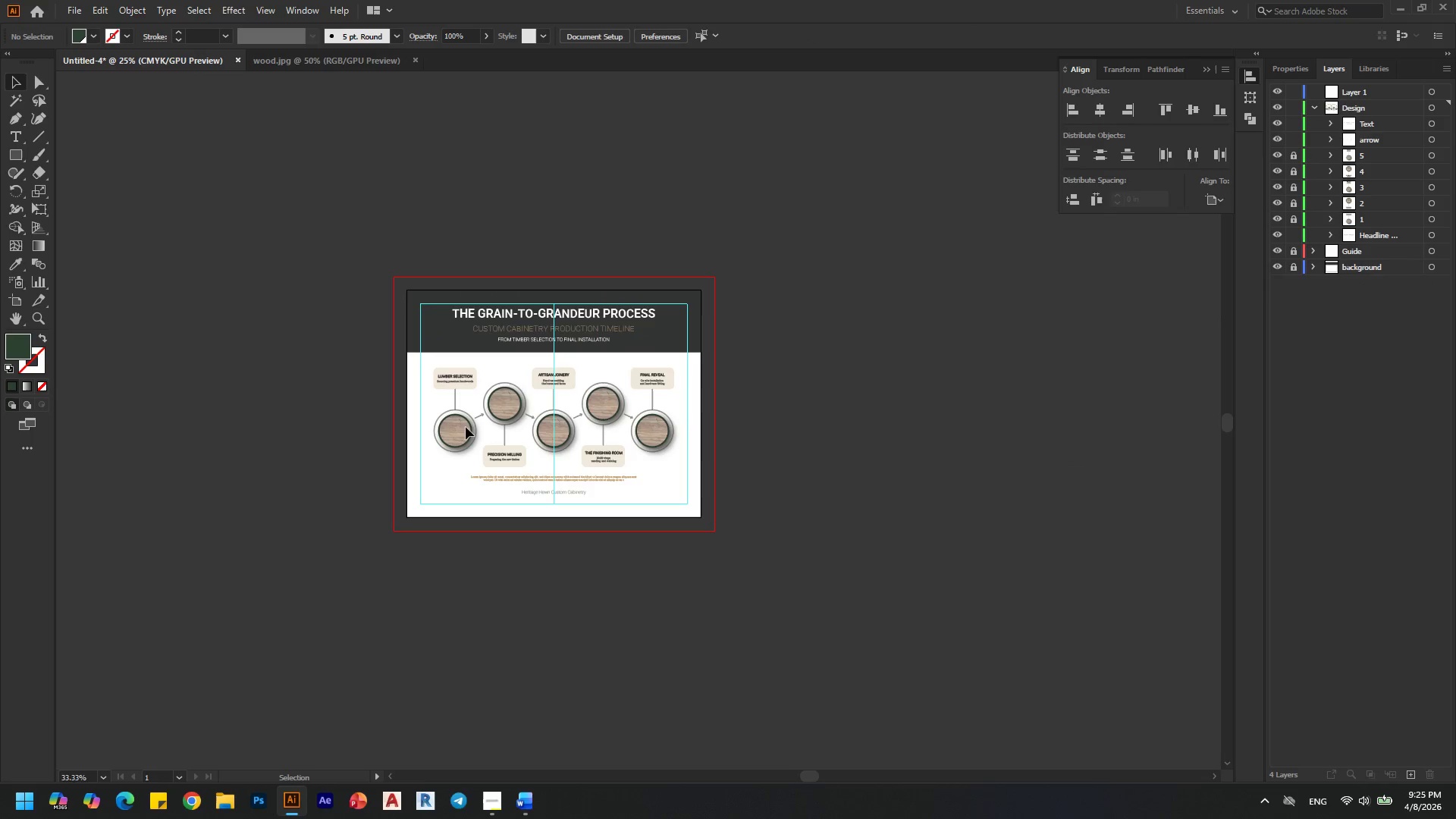 
scroll: coordinate [441, 427], scroll_direction: up, amount: 2.0
 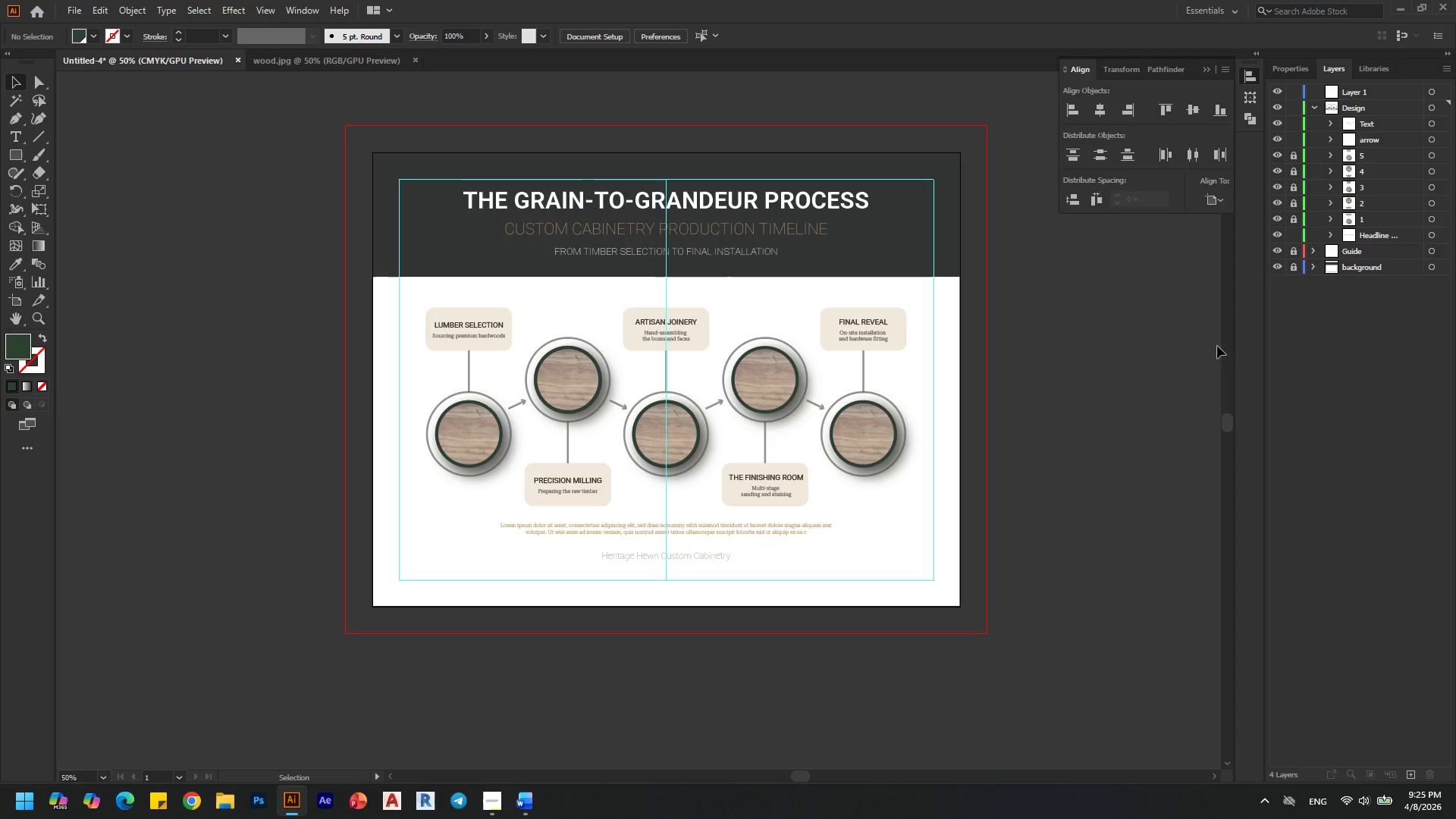 
left_click([1181, 342])
 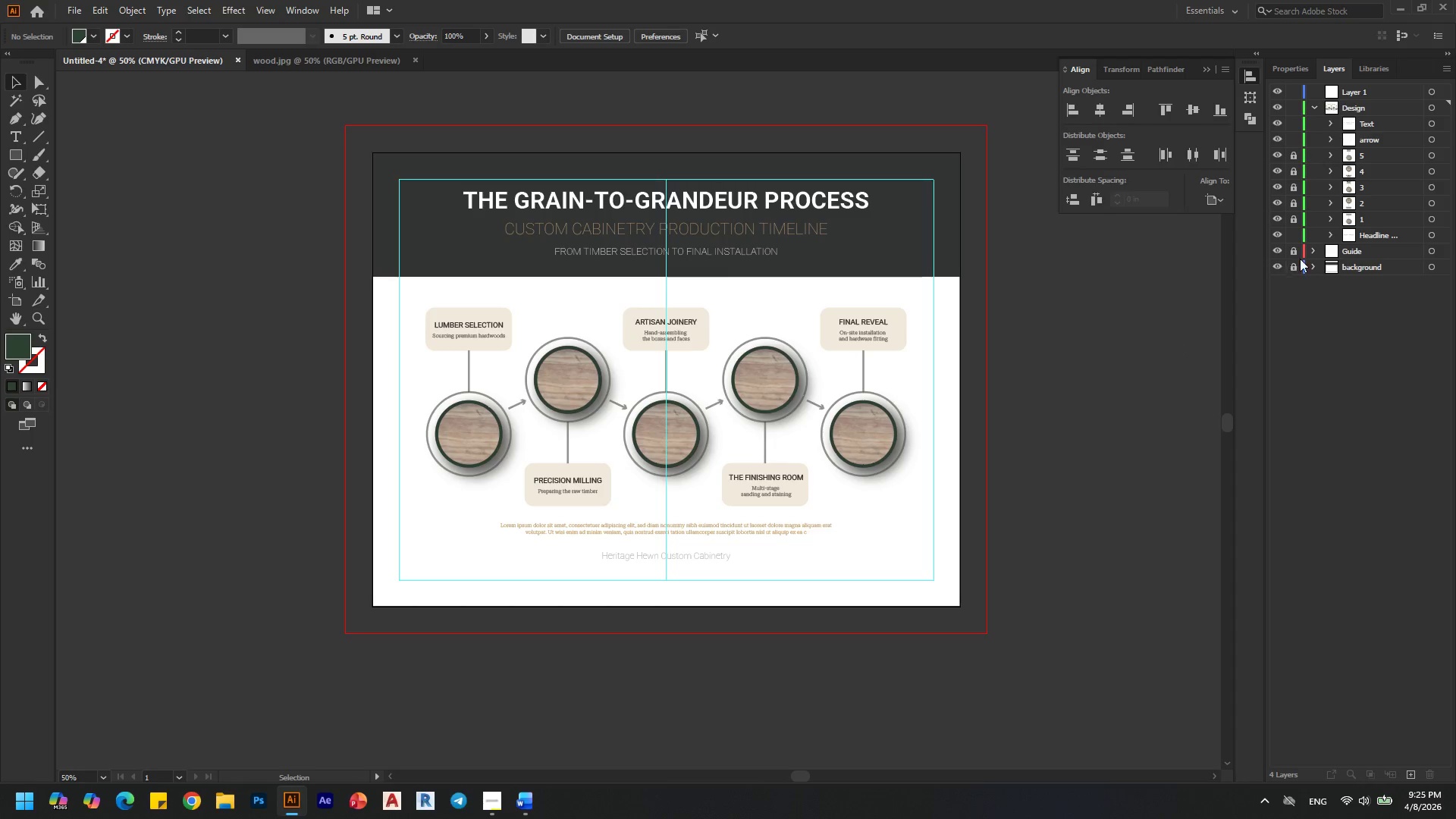 
left_click([1313, 267])
 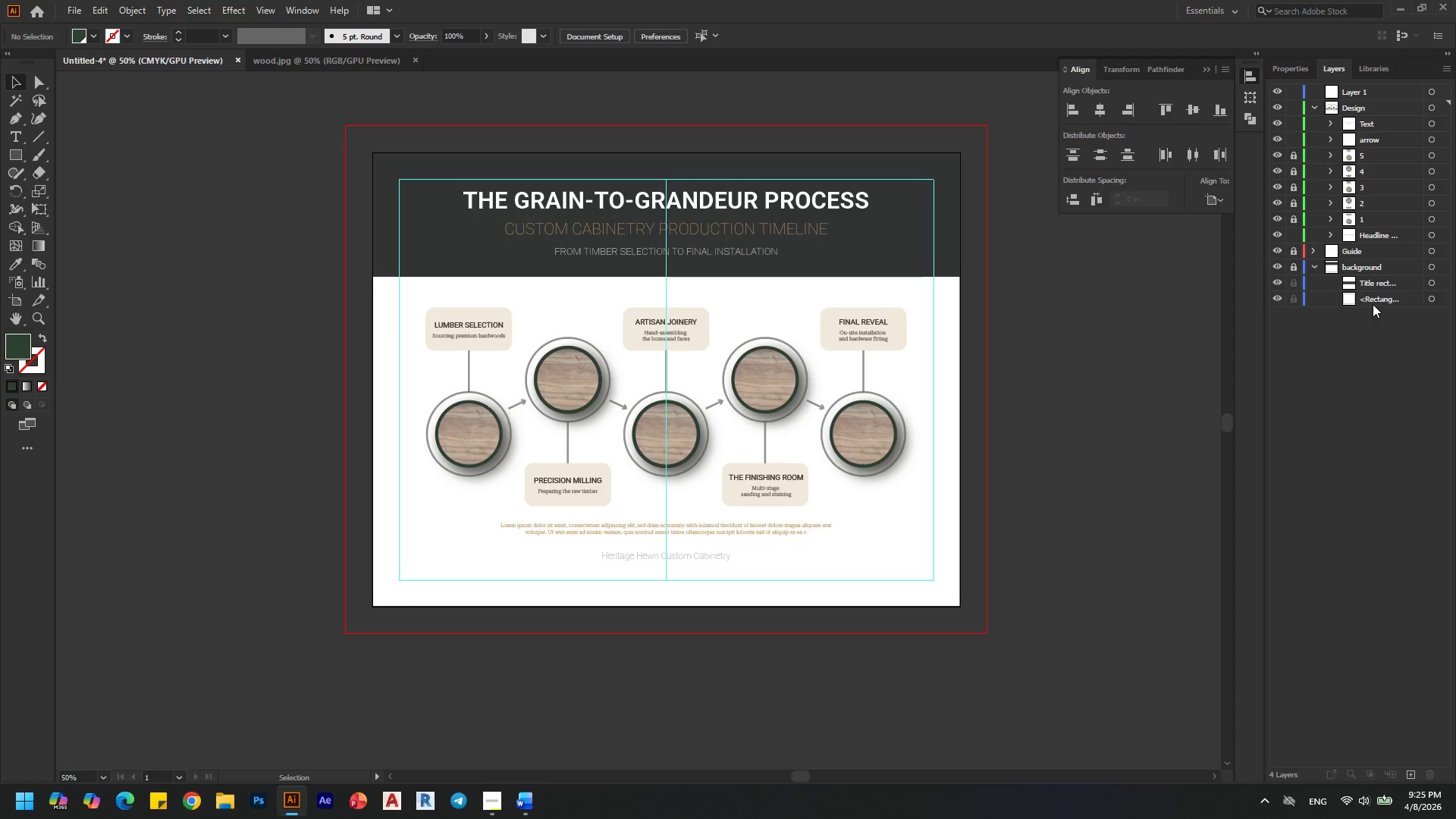 
double_click([1383, 301])
 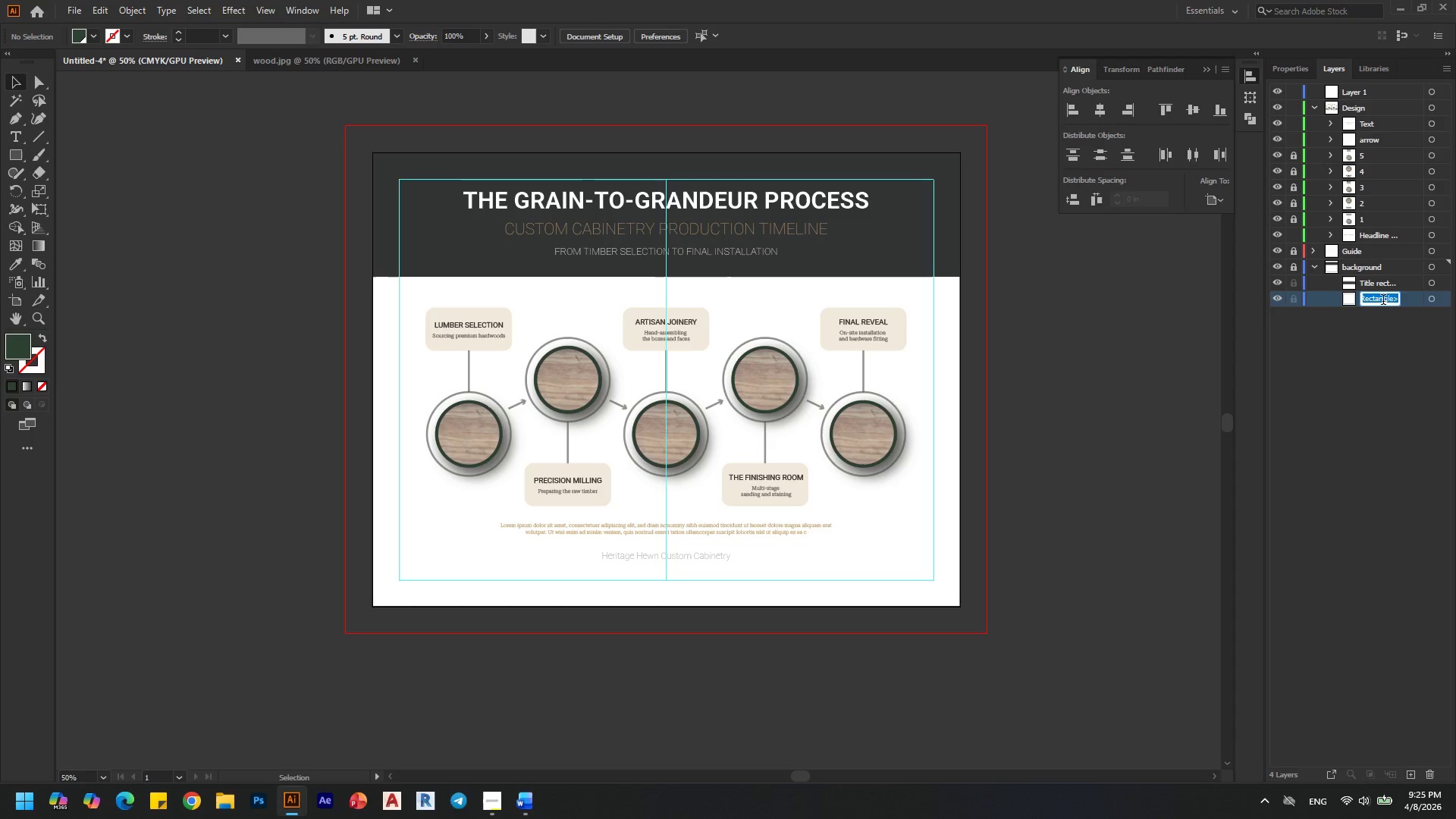 
type(white bacckg)
key(Backspace)
key(Backspace)
type(kg)
key(Backspace)
key(Backspace)
key(Backspace)
type(kground)
 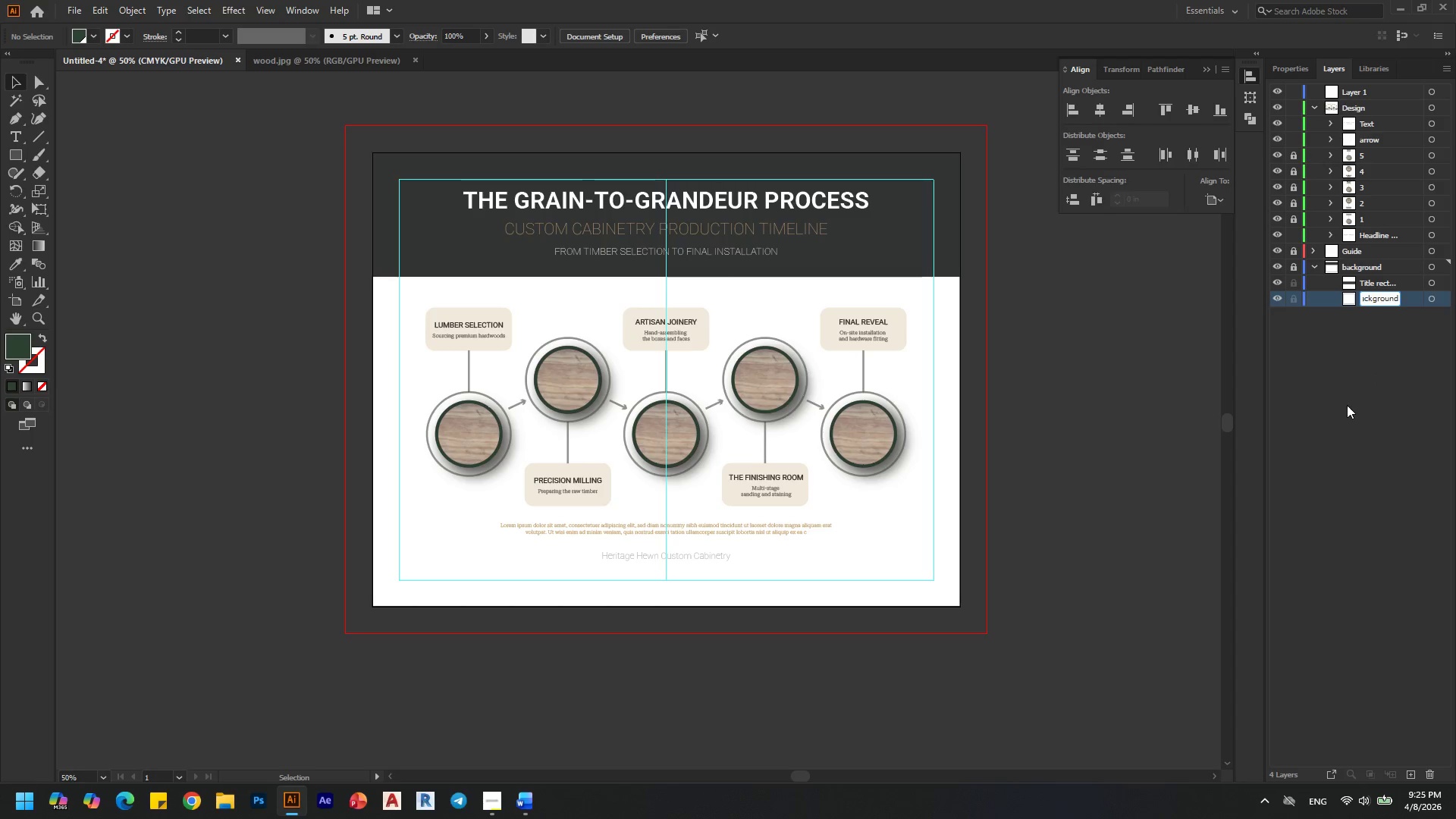 
left_click([1398, 367])
 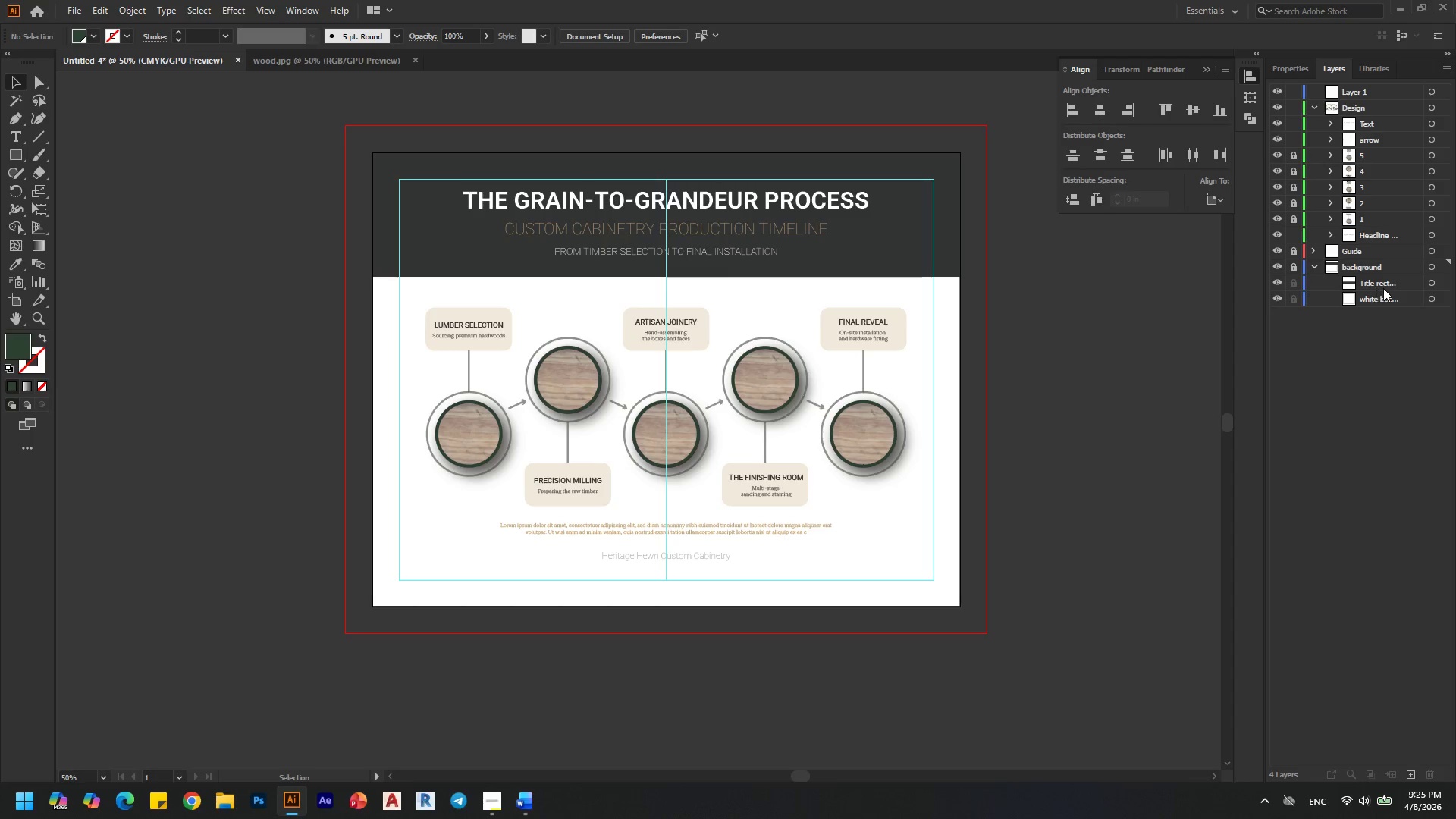 
double_click([1383, 288])
 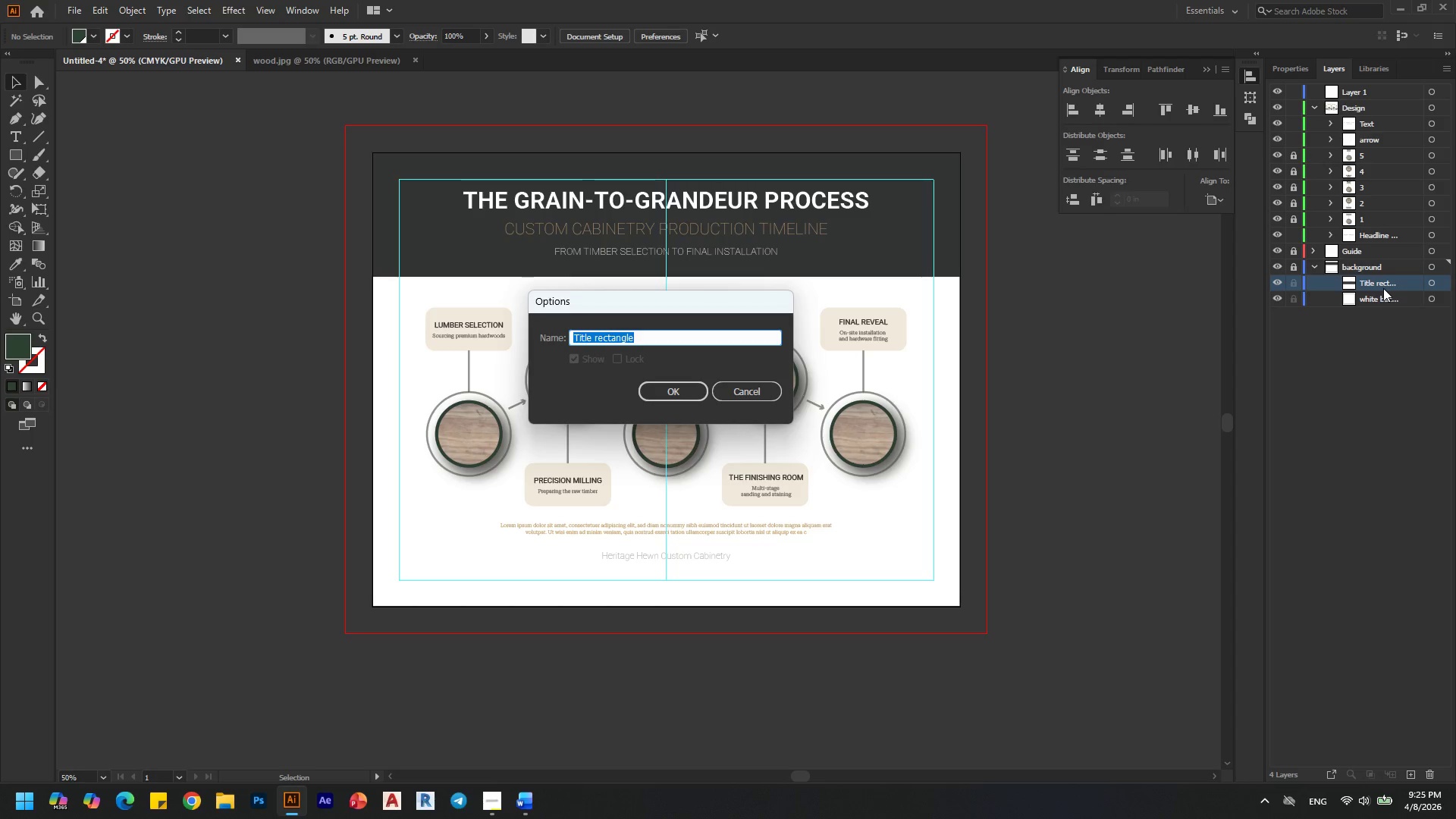 
type(Headline background)
 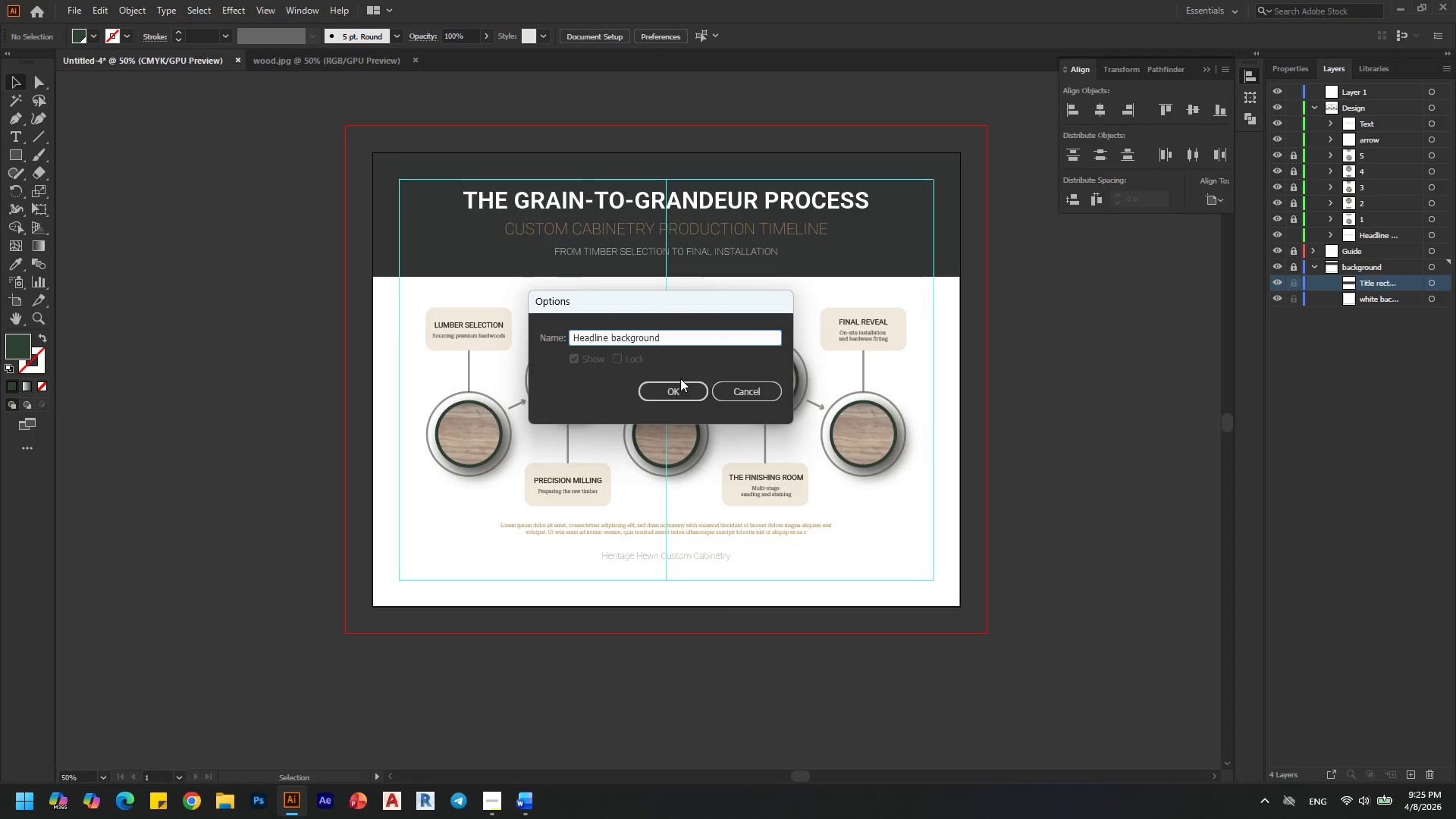 
left_click([679, 382])
 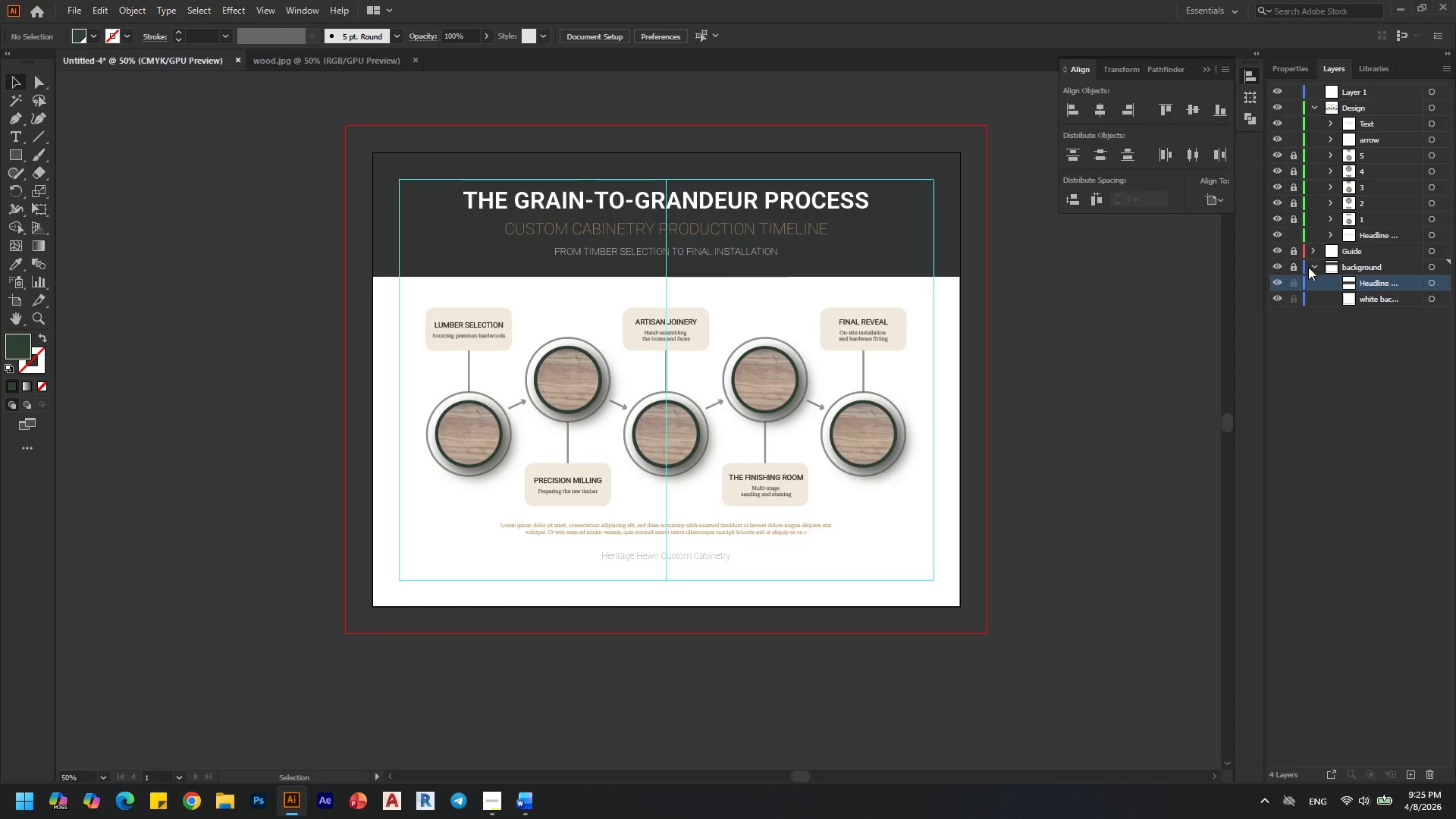 
left_click([1312, 267])
 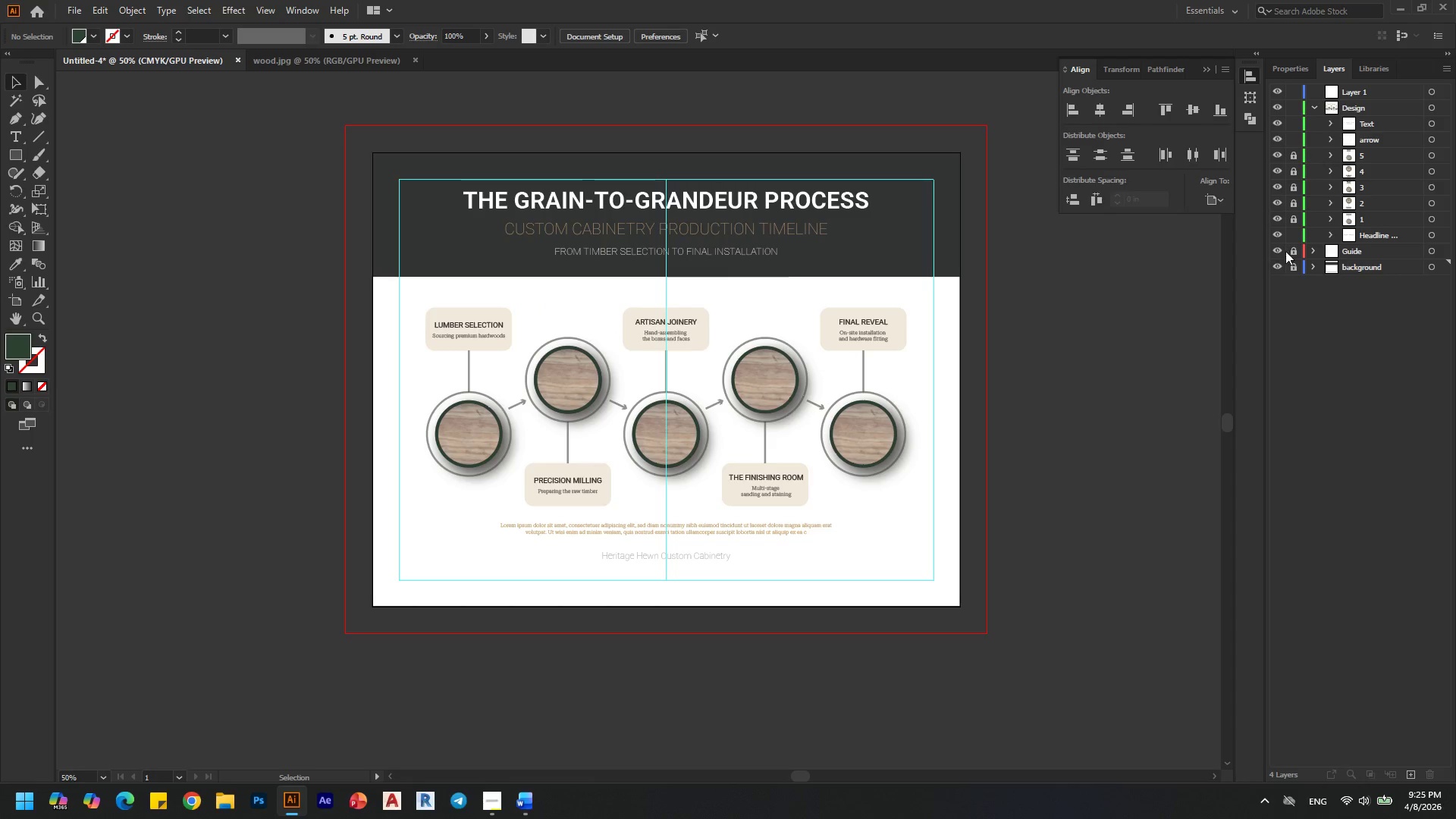 
left_click([1313, 249])
 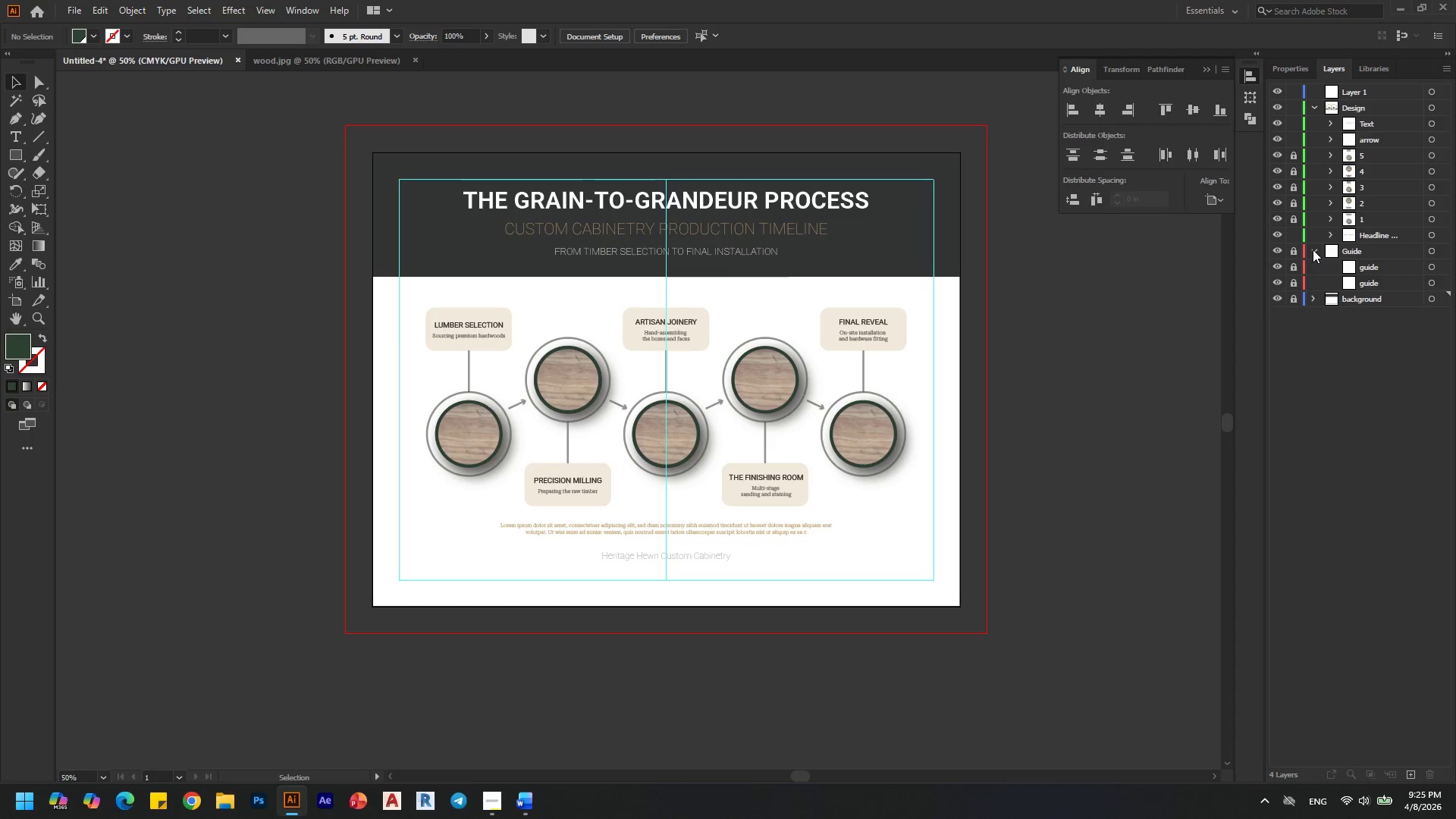 
left_click([1313, 249])
 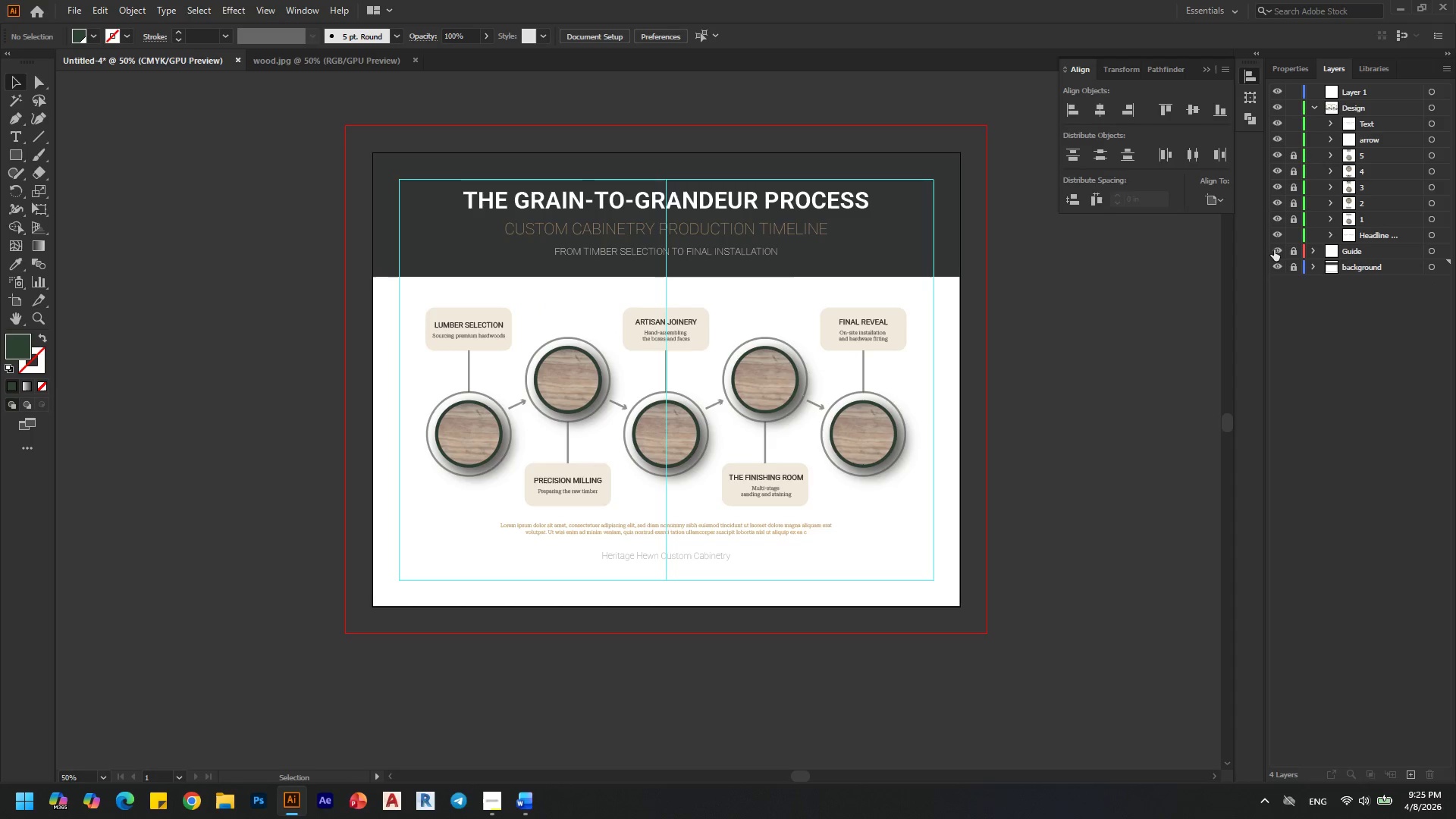 
left_click([1274, 249])
 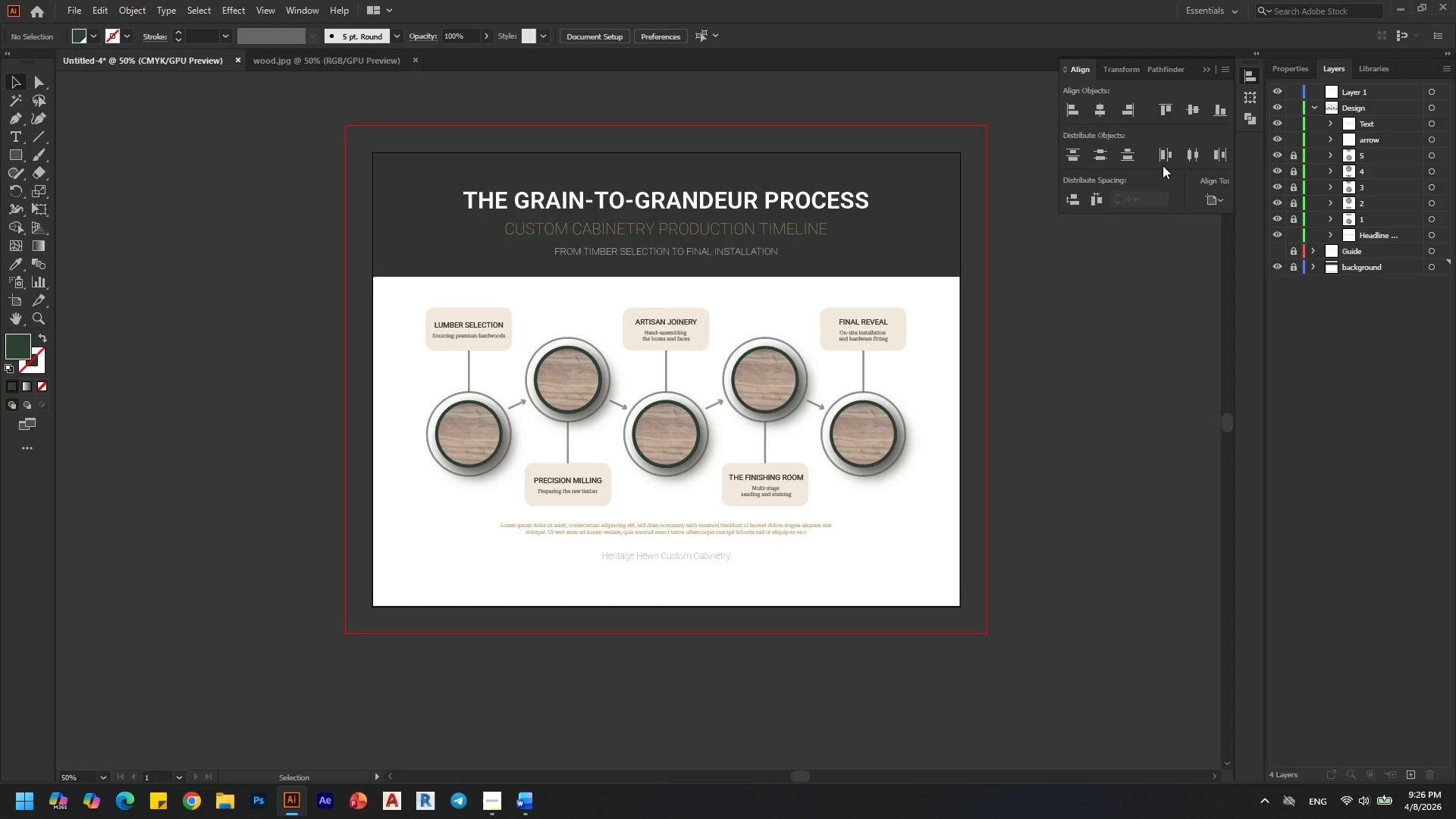 
left_click([1202, 67])
 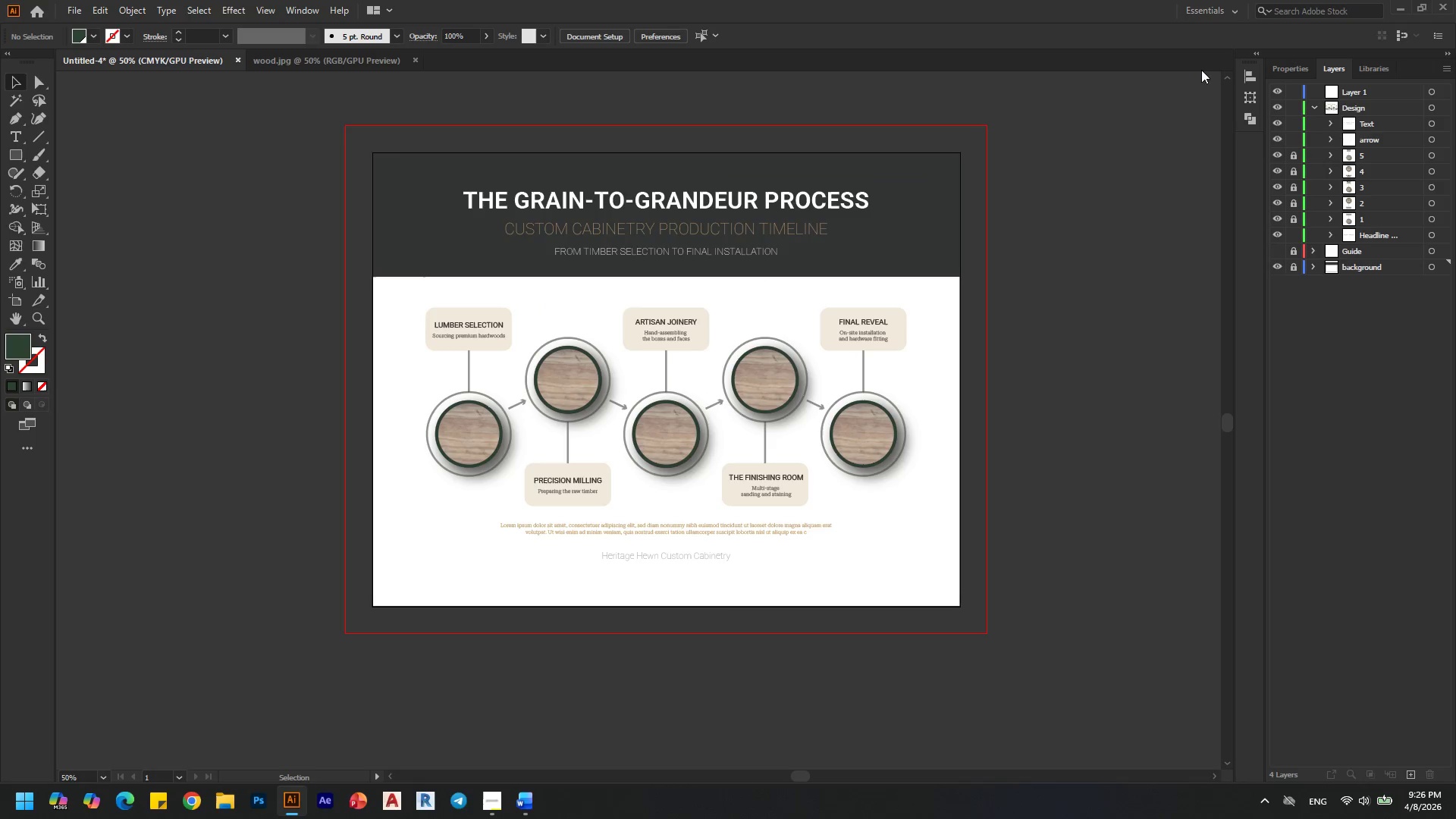 
wait(5.38)
 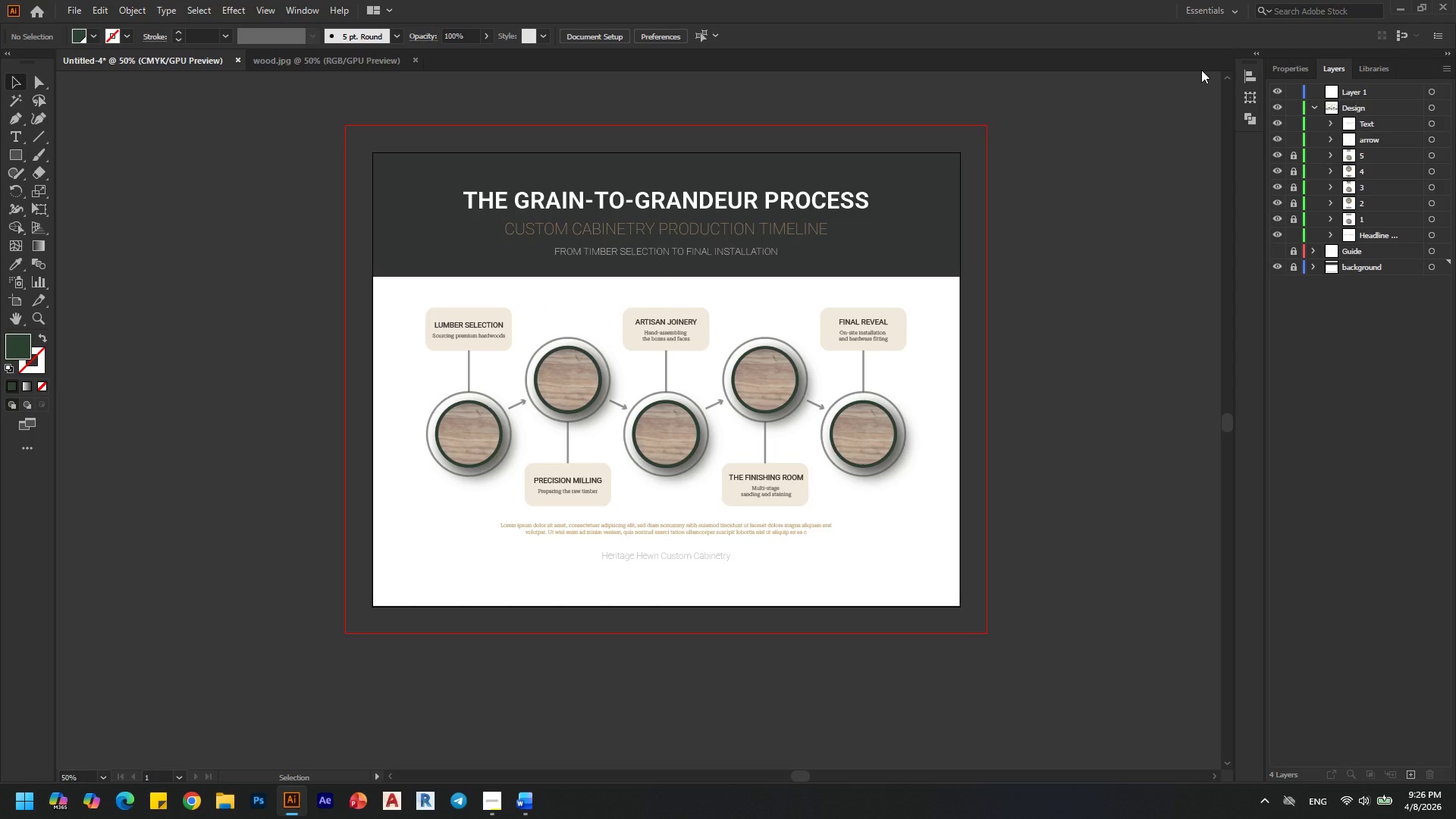 
left_click([134, 11])
 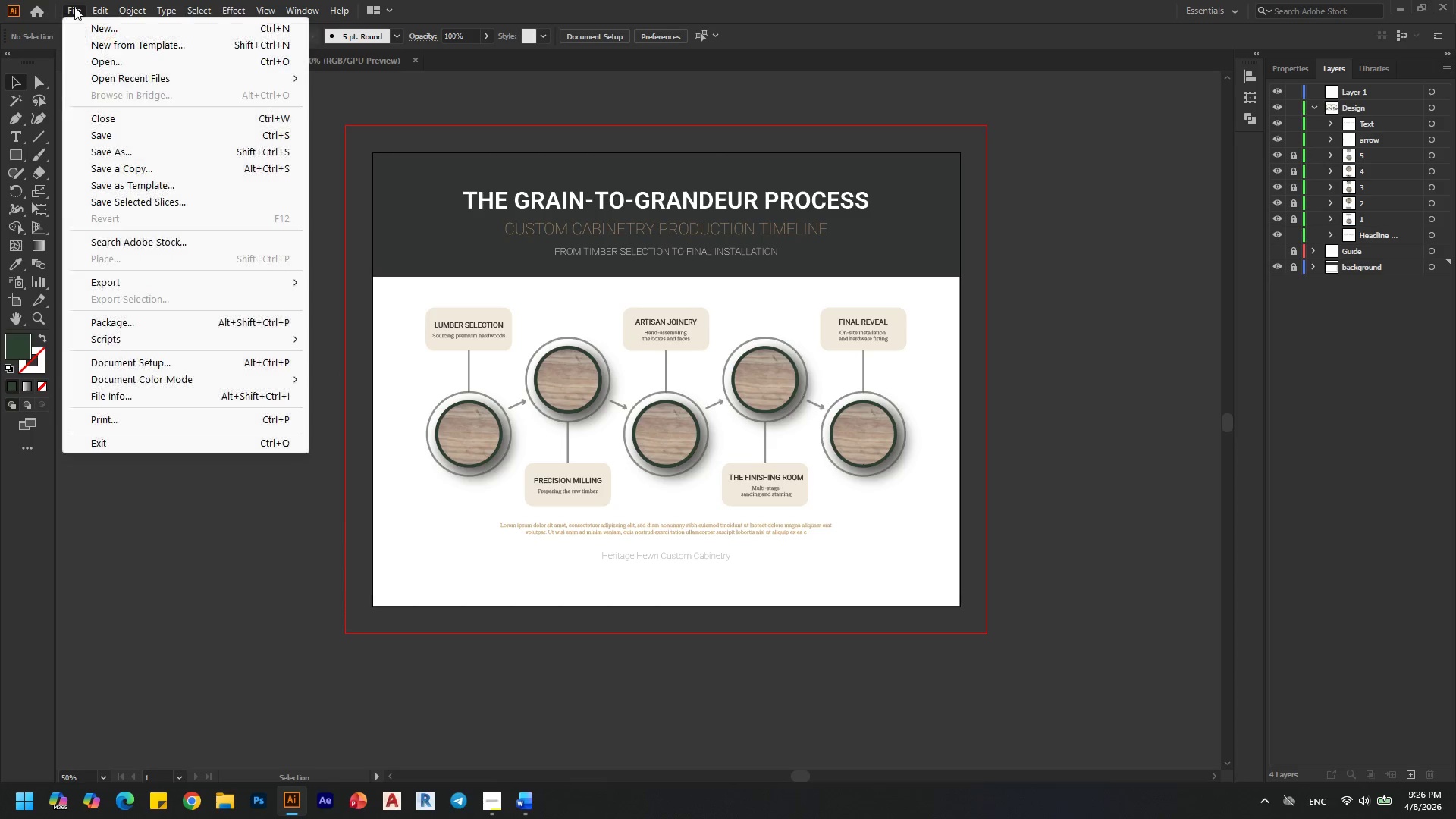 
mouse_move([218, 382])
 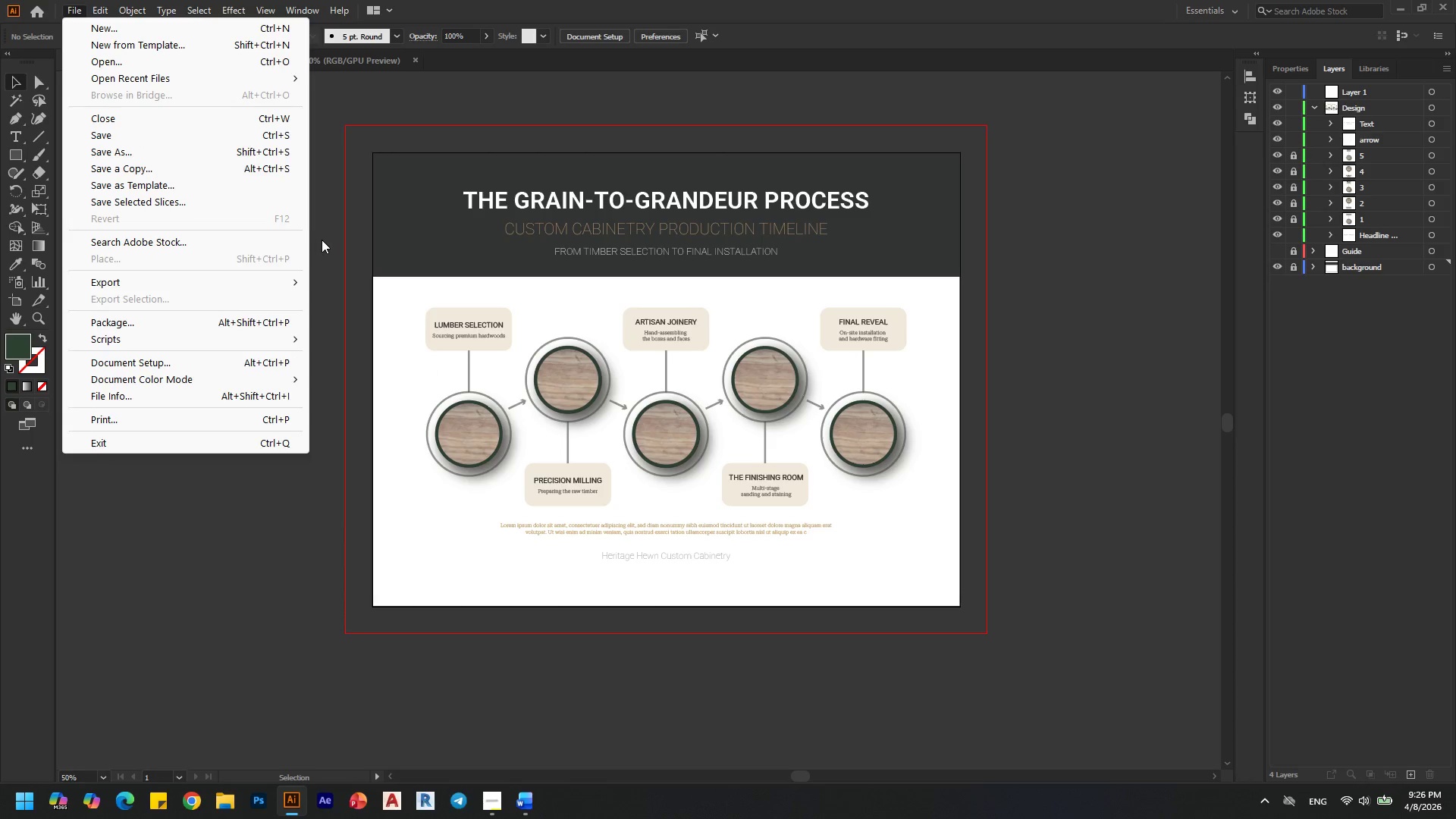 
left_click([322, 240])
 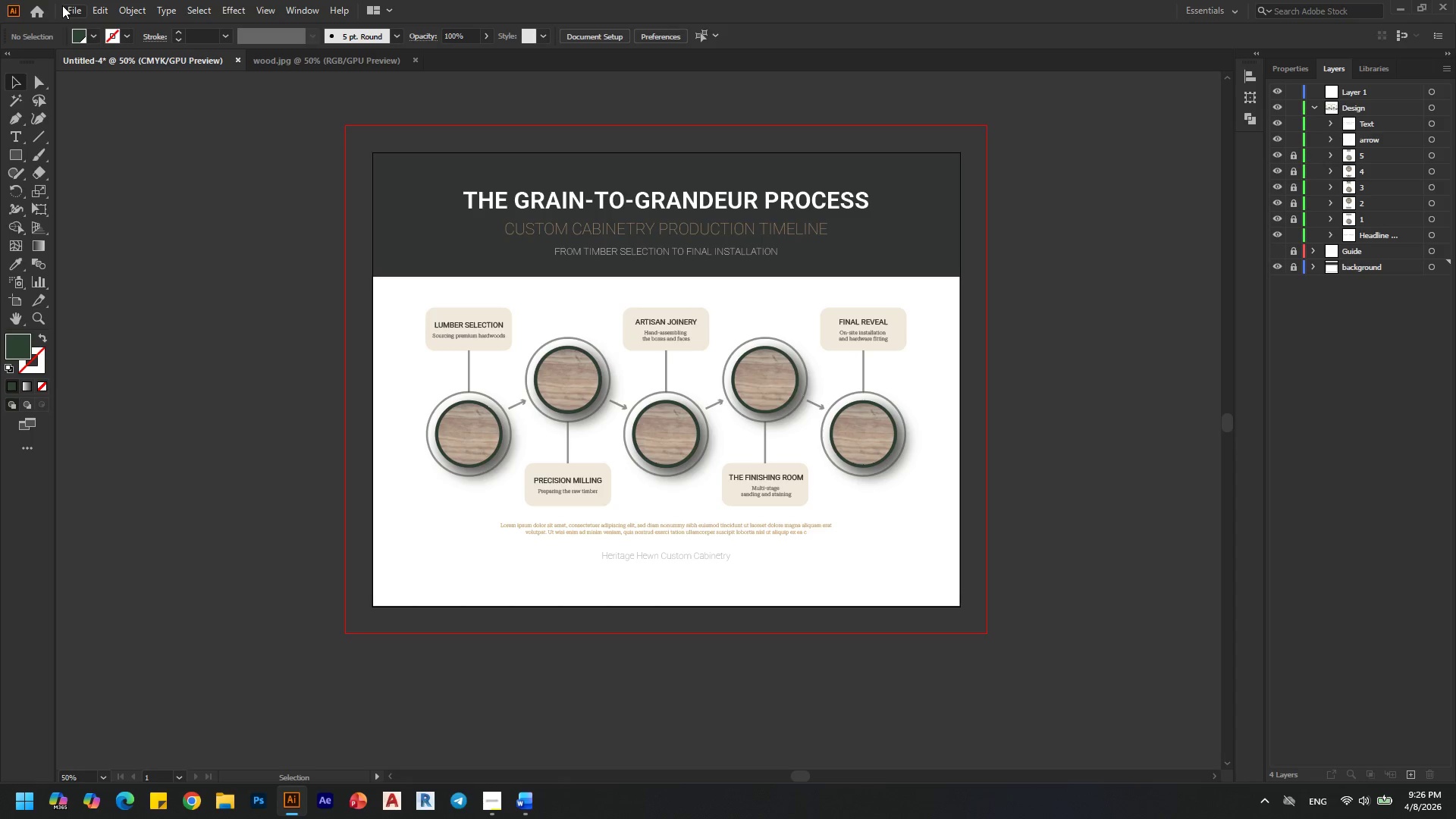 
left_click([62, 5])
 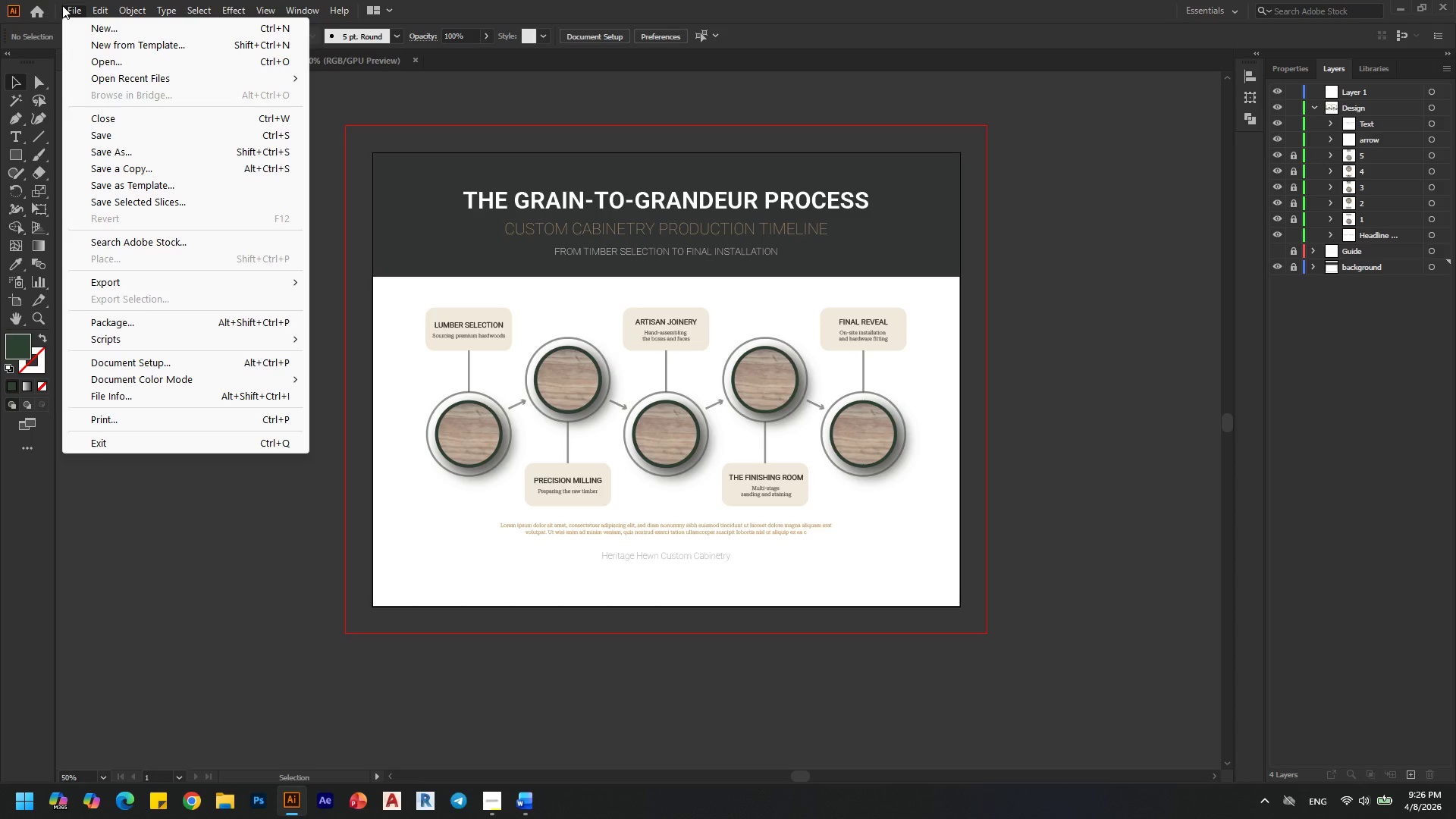 
wait(8.36)
 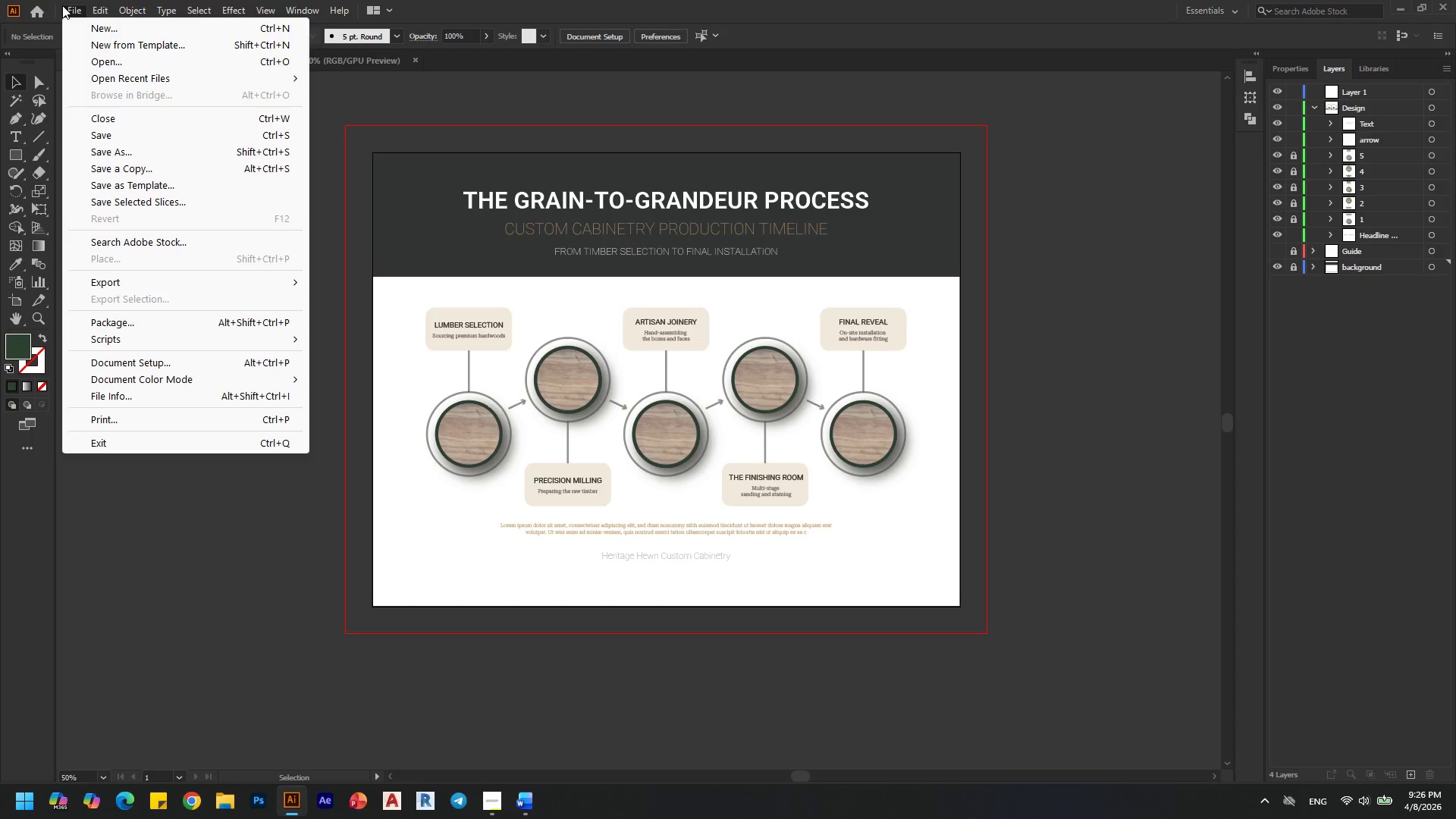 
left_click([783, 642])
 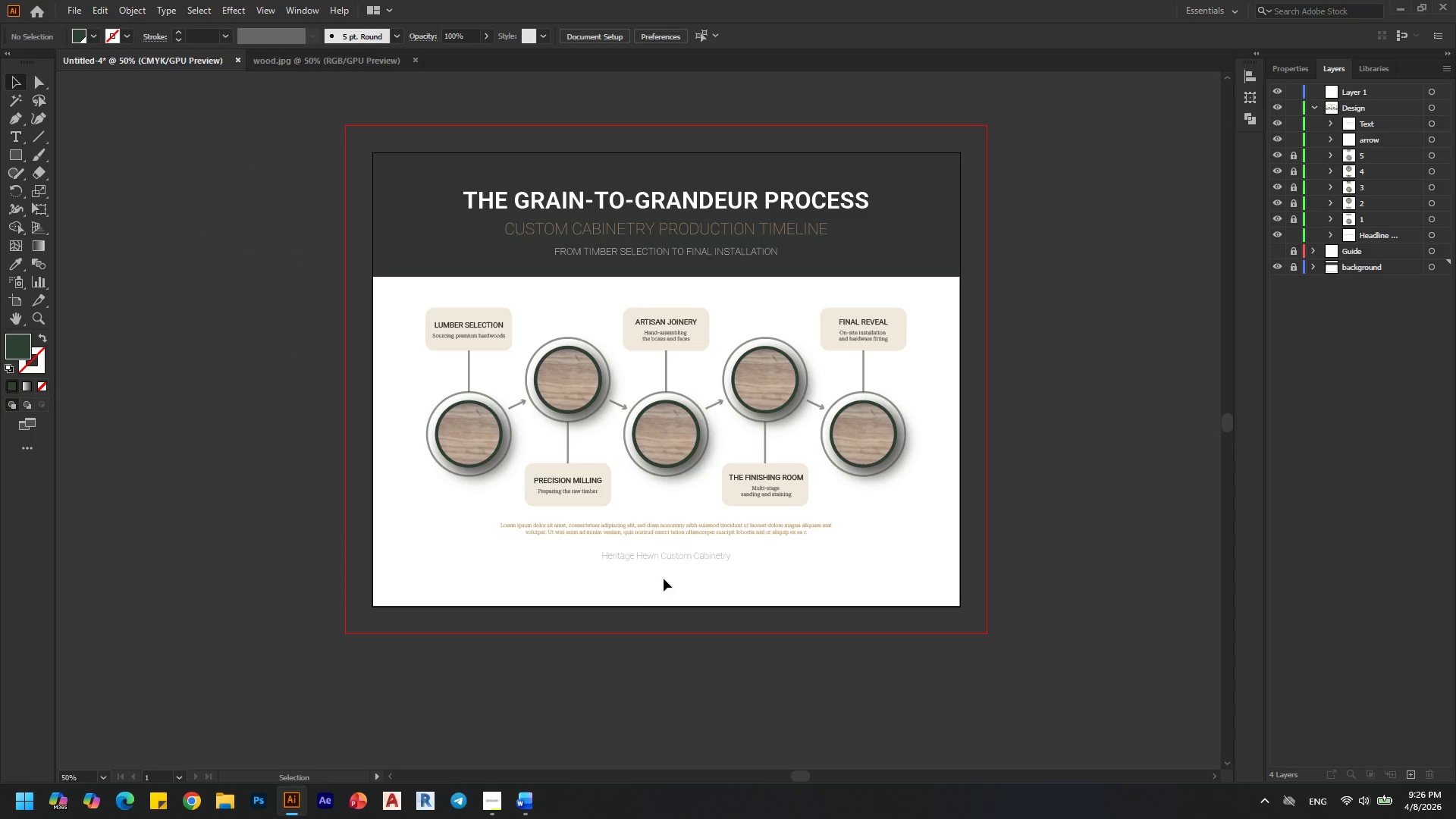 
key(Alt+AltLeft)
 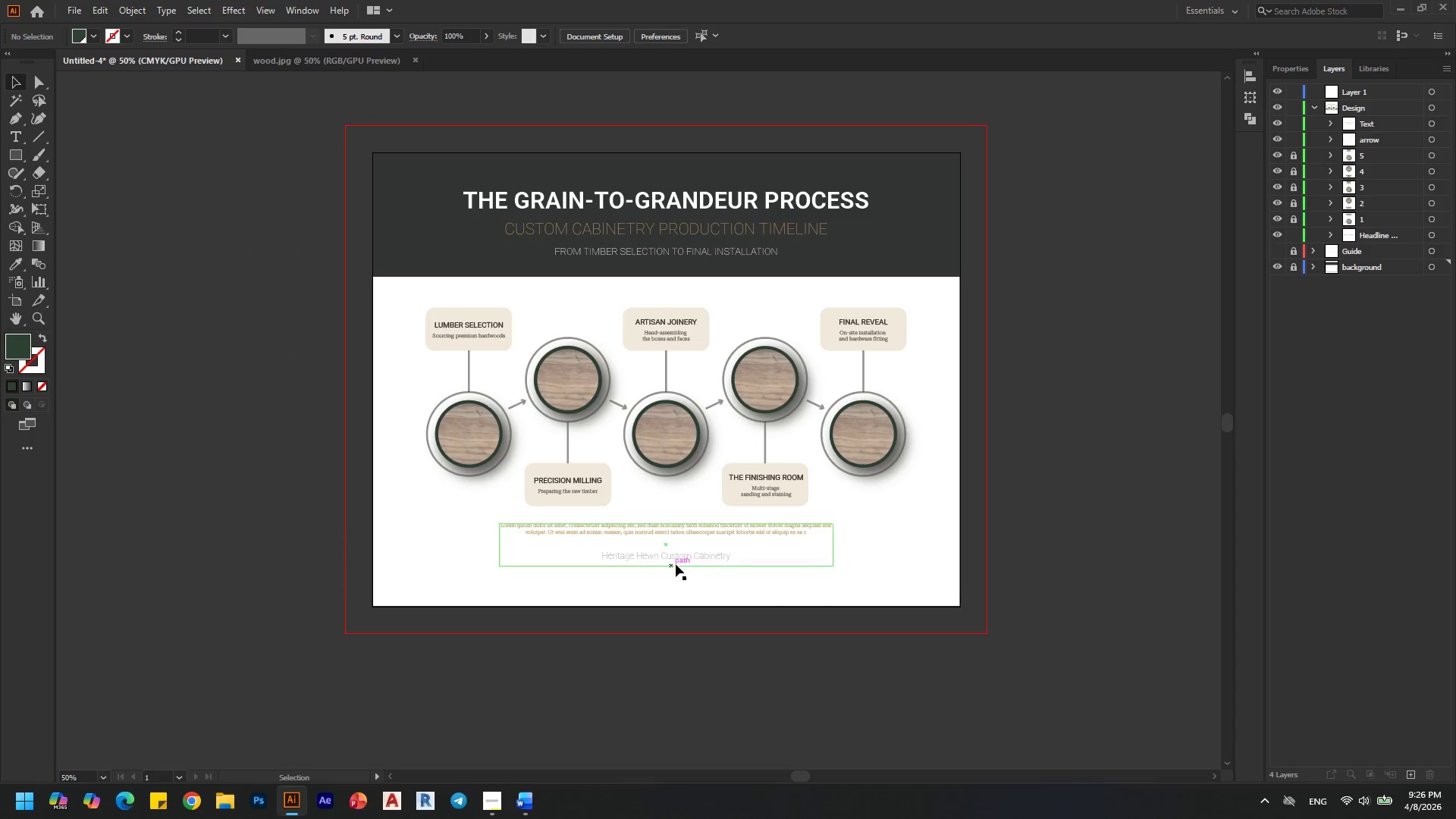 
scroll: coordinate [676, 564], scroll_direction: up, amount: 1.0
 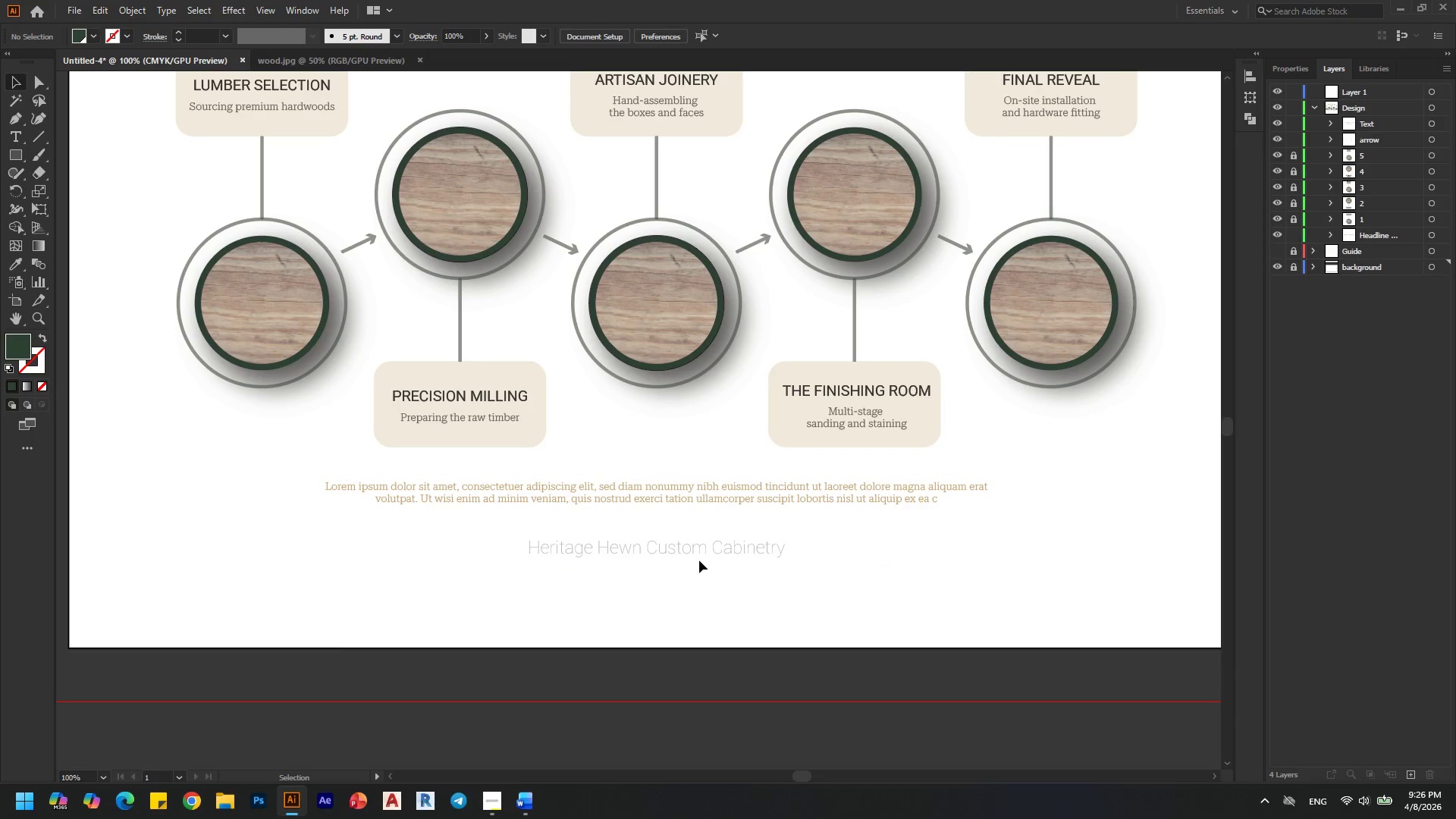 
left_click([709, 558])
 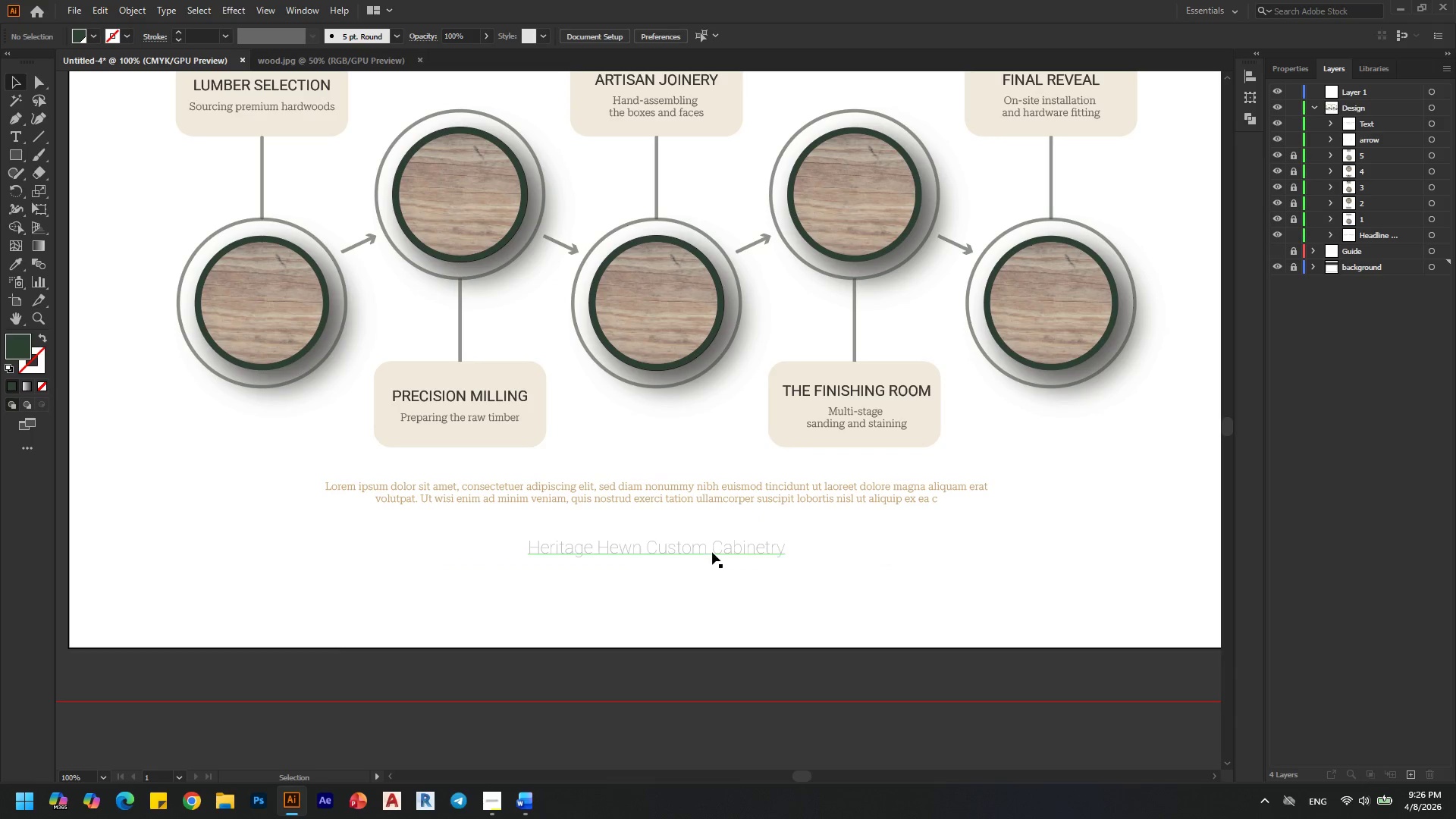 
double_click([712, 552])
 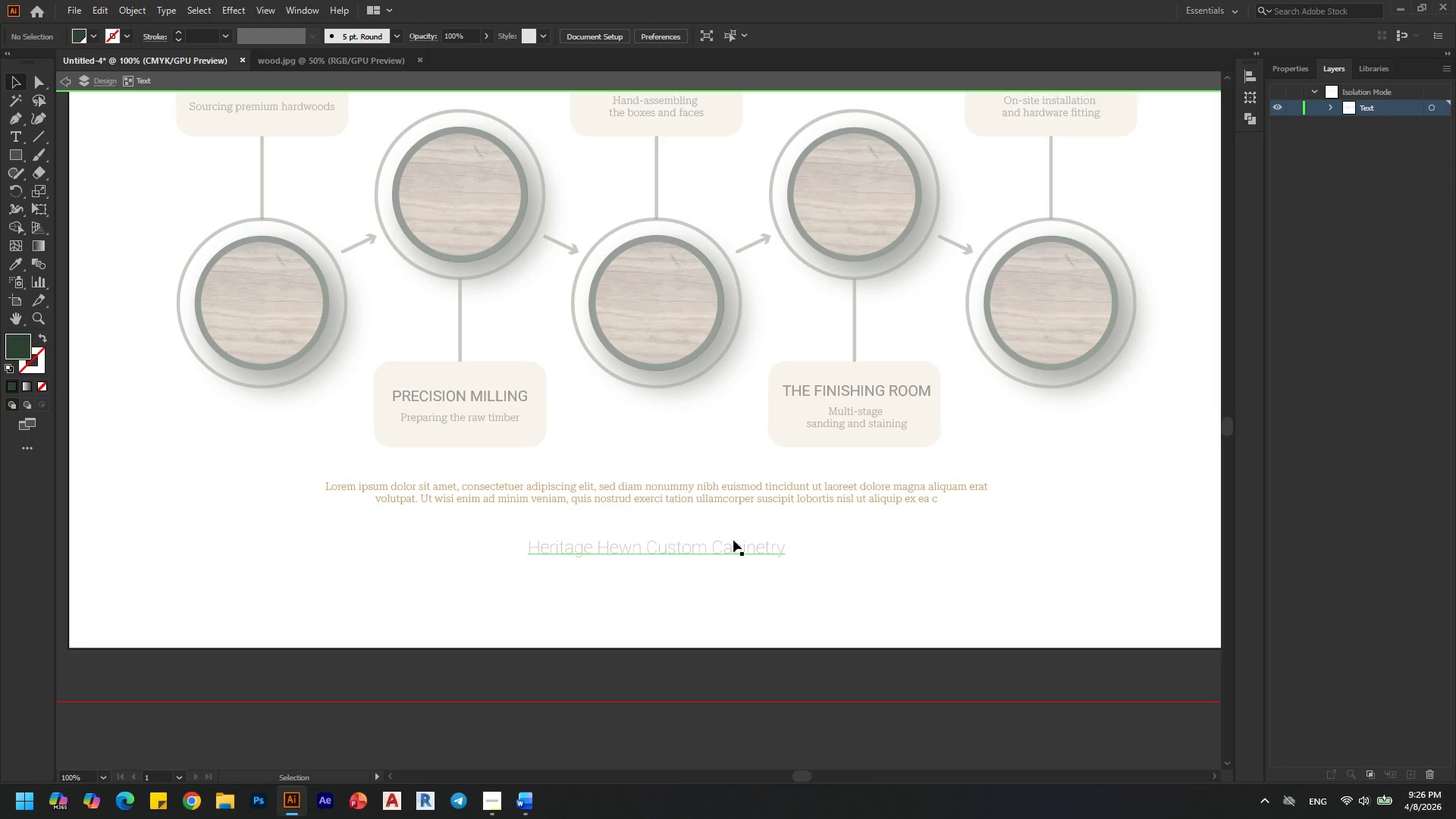 
left_click([757, 486])
 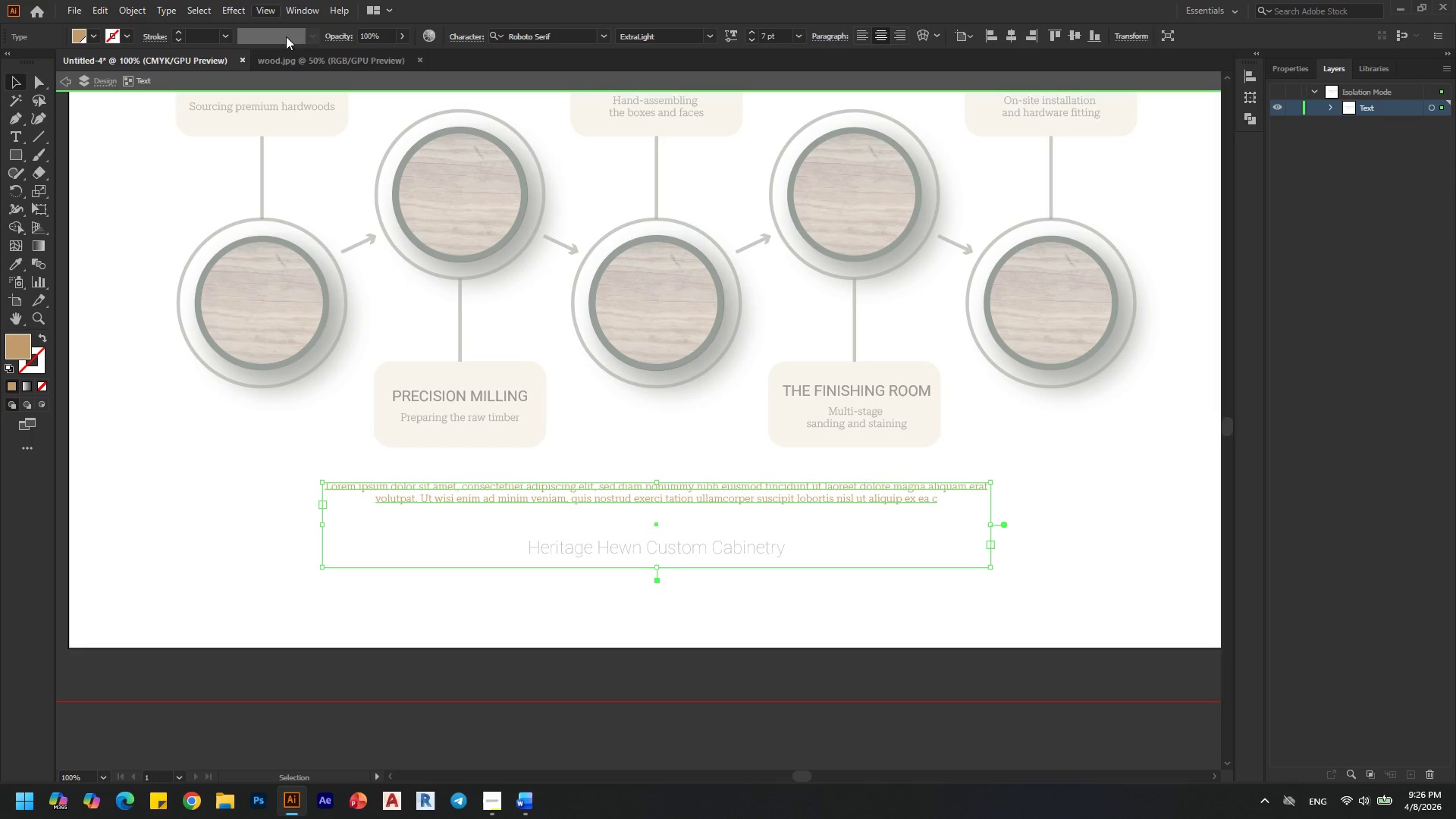 
hold_key(key=ShiftLeft, duration=0.47)
left_click([693, 547])
 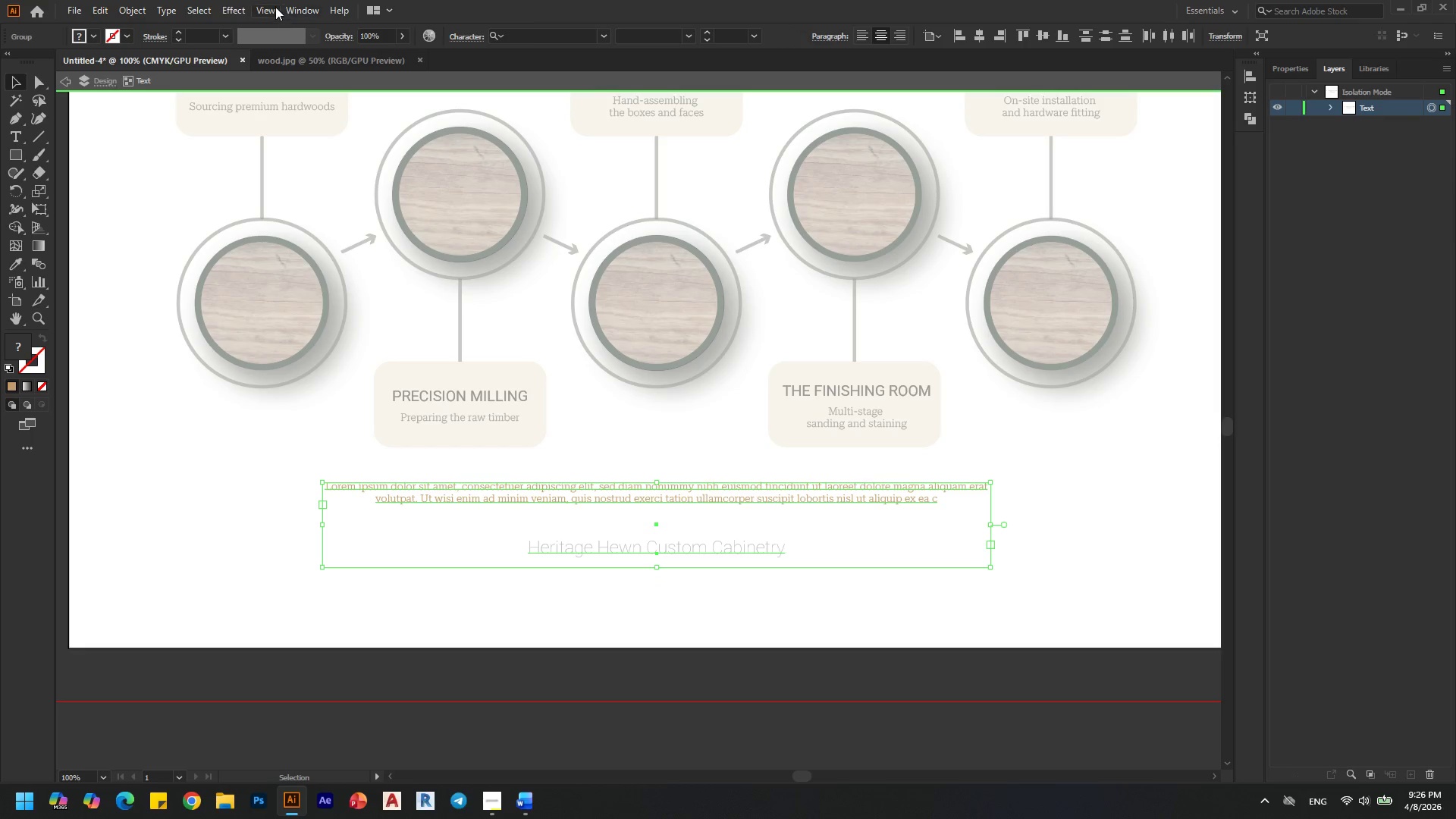 
left_click([274, 7])
 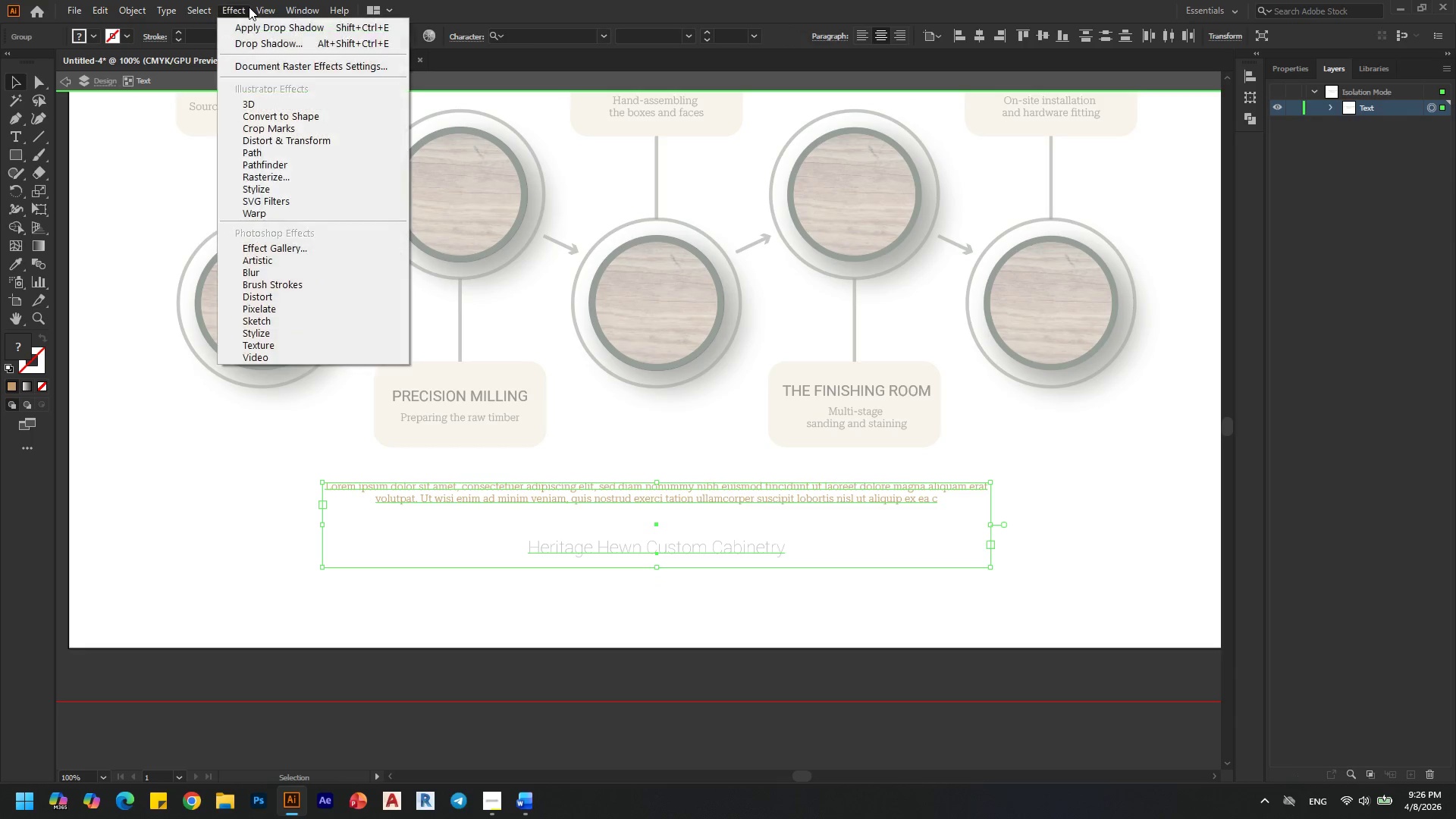 
mouse_move([273, 14])
 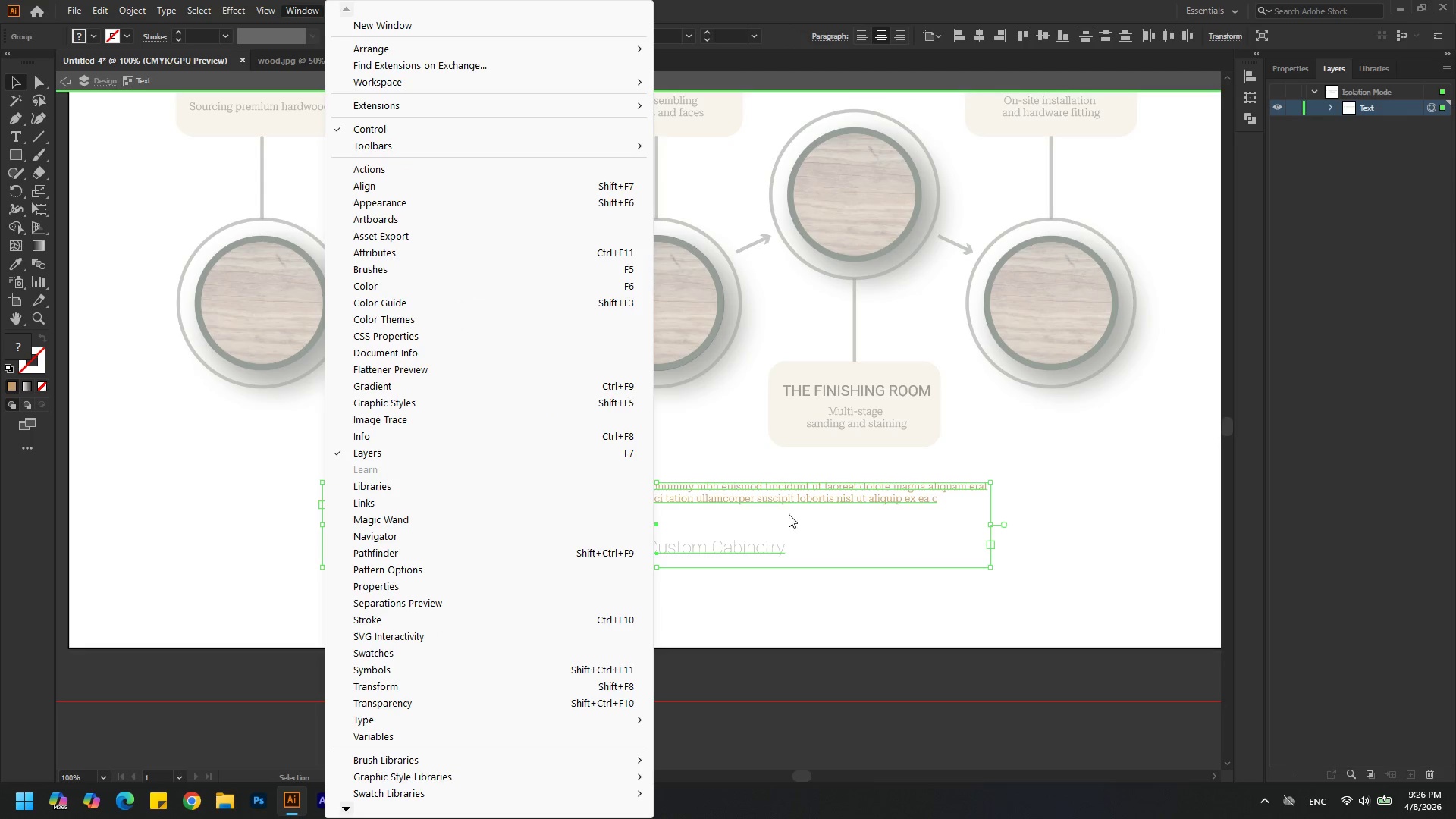 
right_click([767, 499])
 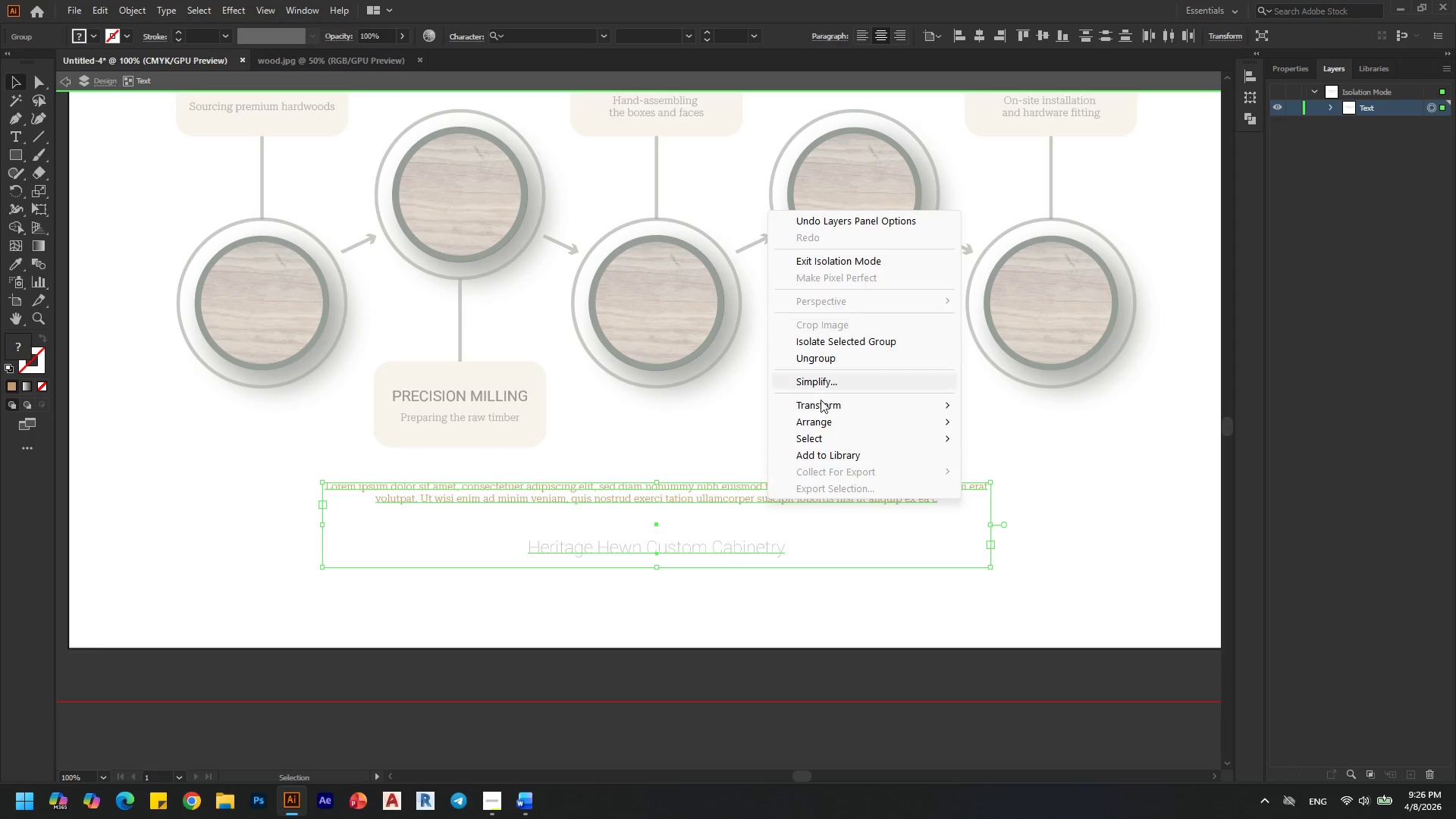 
left_click([797, 532])
 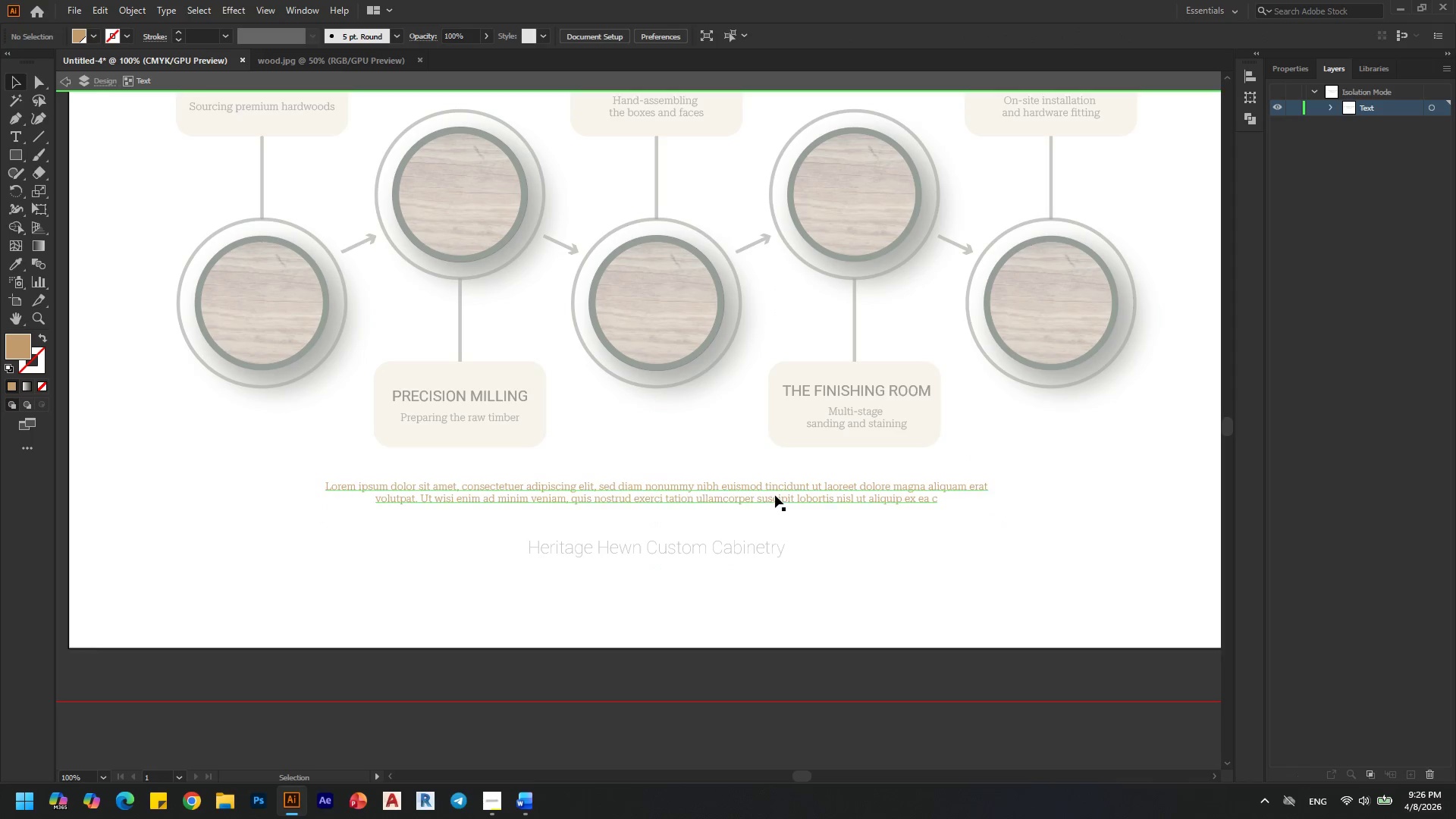 
left_click([775, 495])
 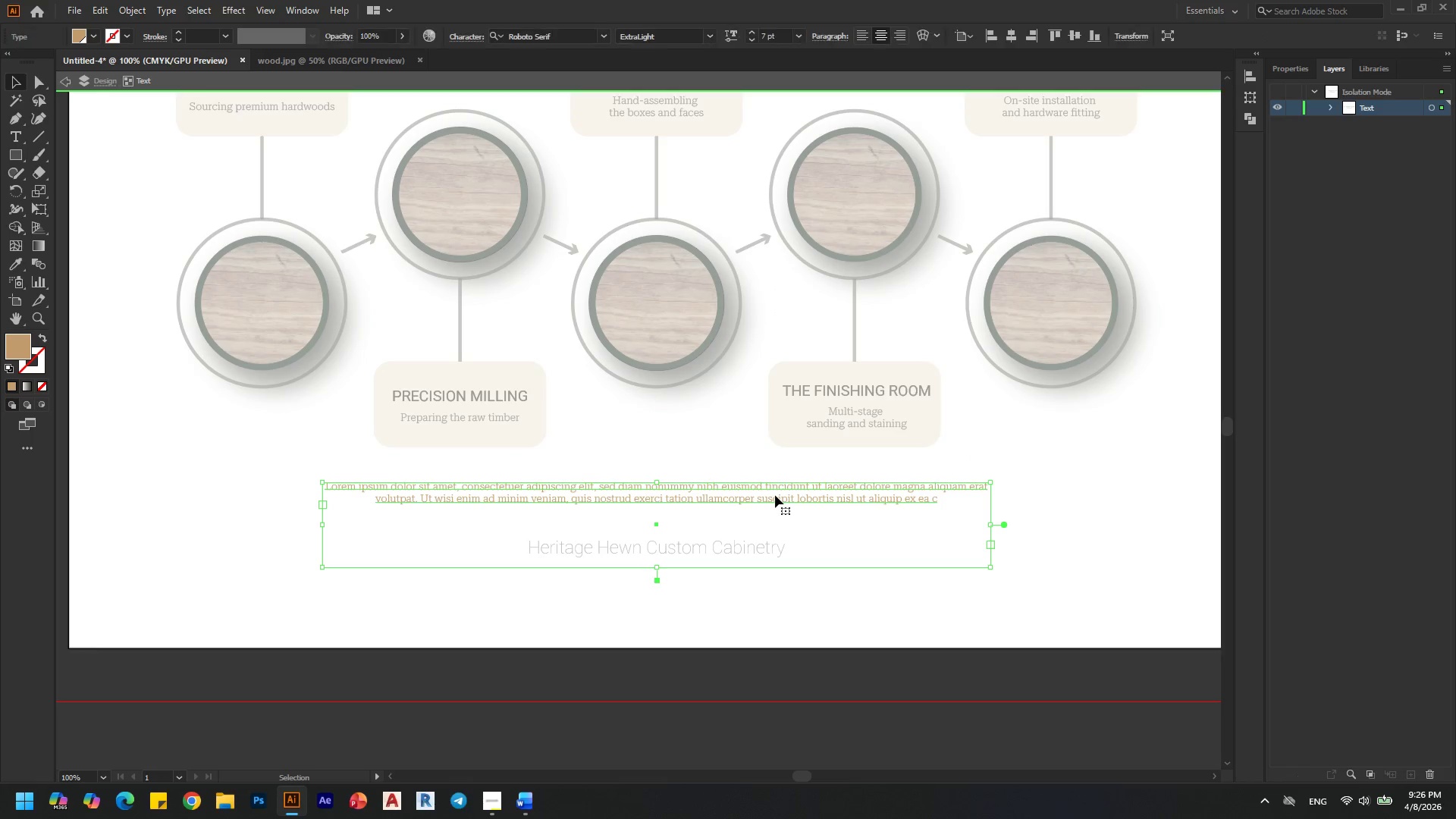 
right_click([775, 495])
 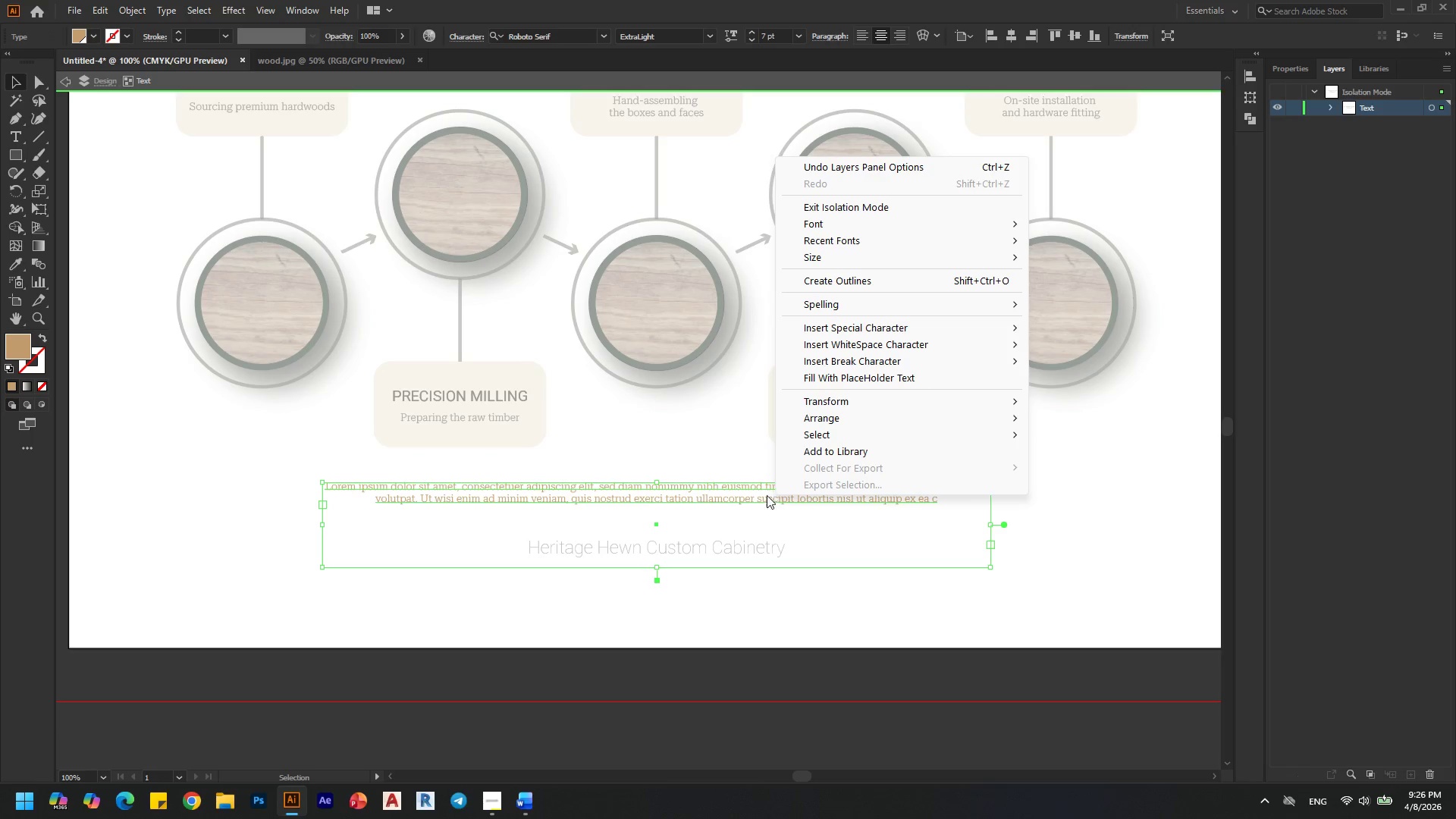 
double_click([742, 497])
 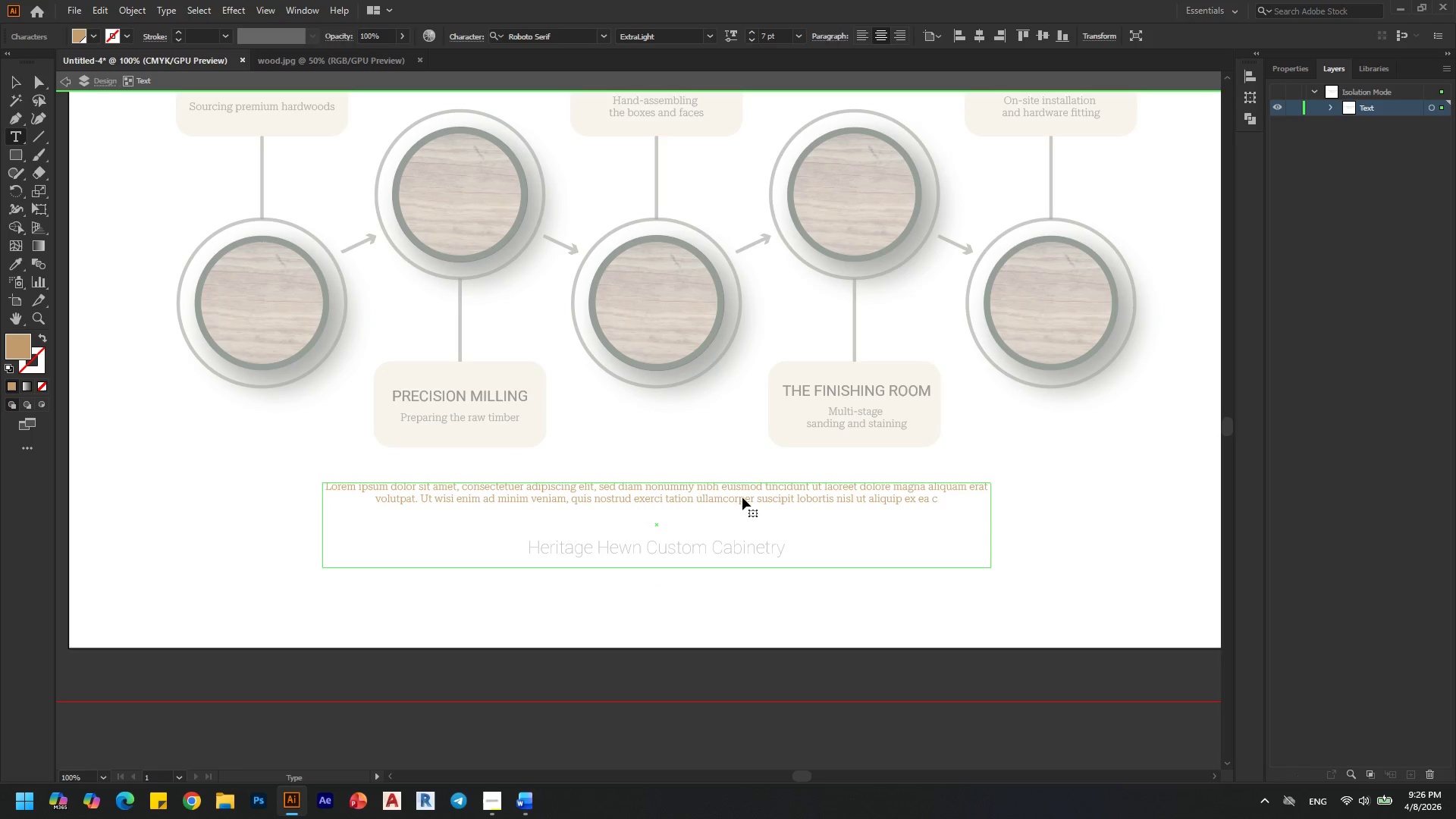 
left_click([742, 497])
 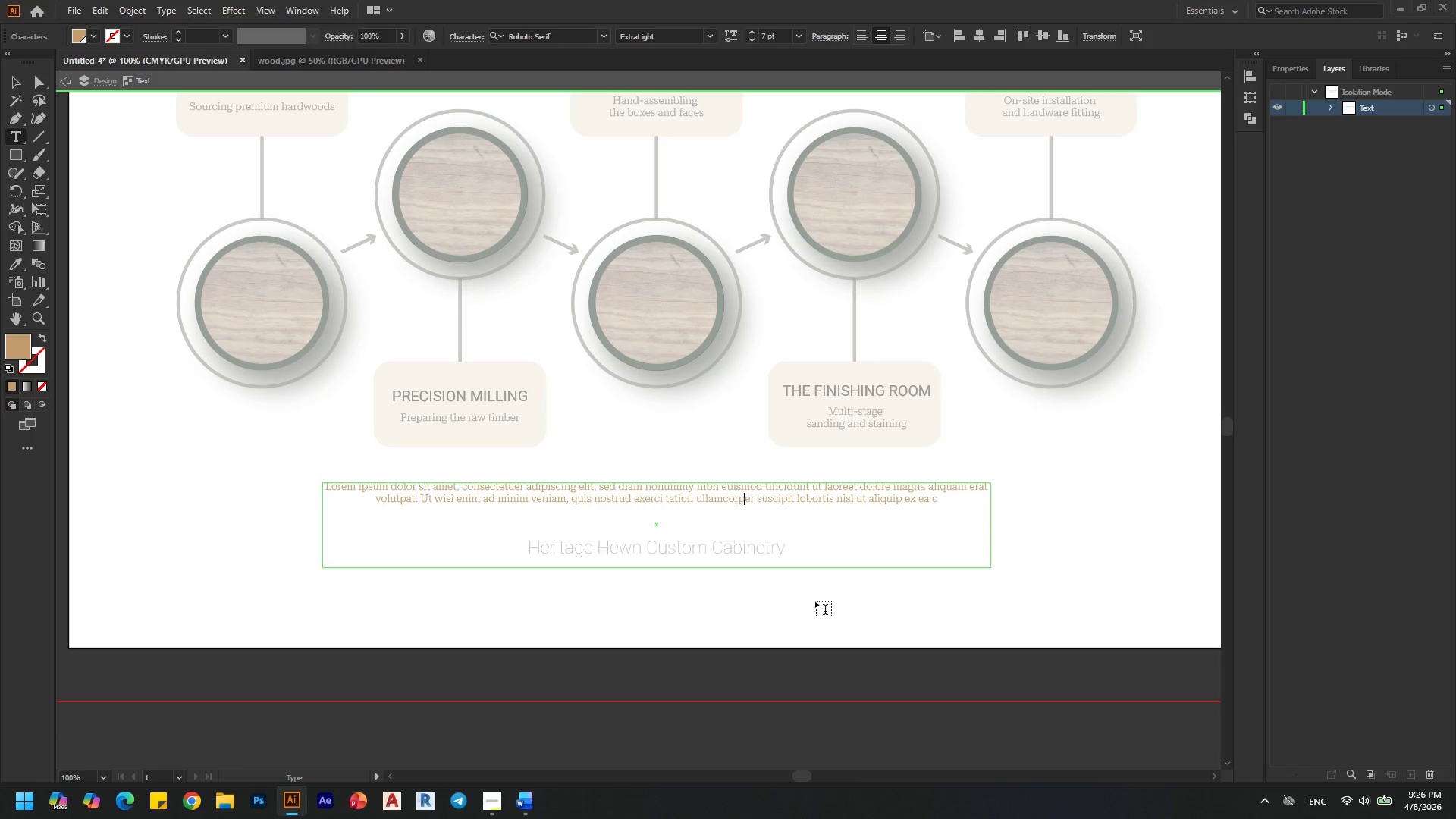 
left_click([815, 606])
 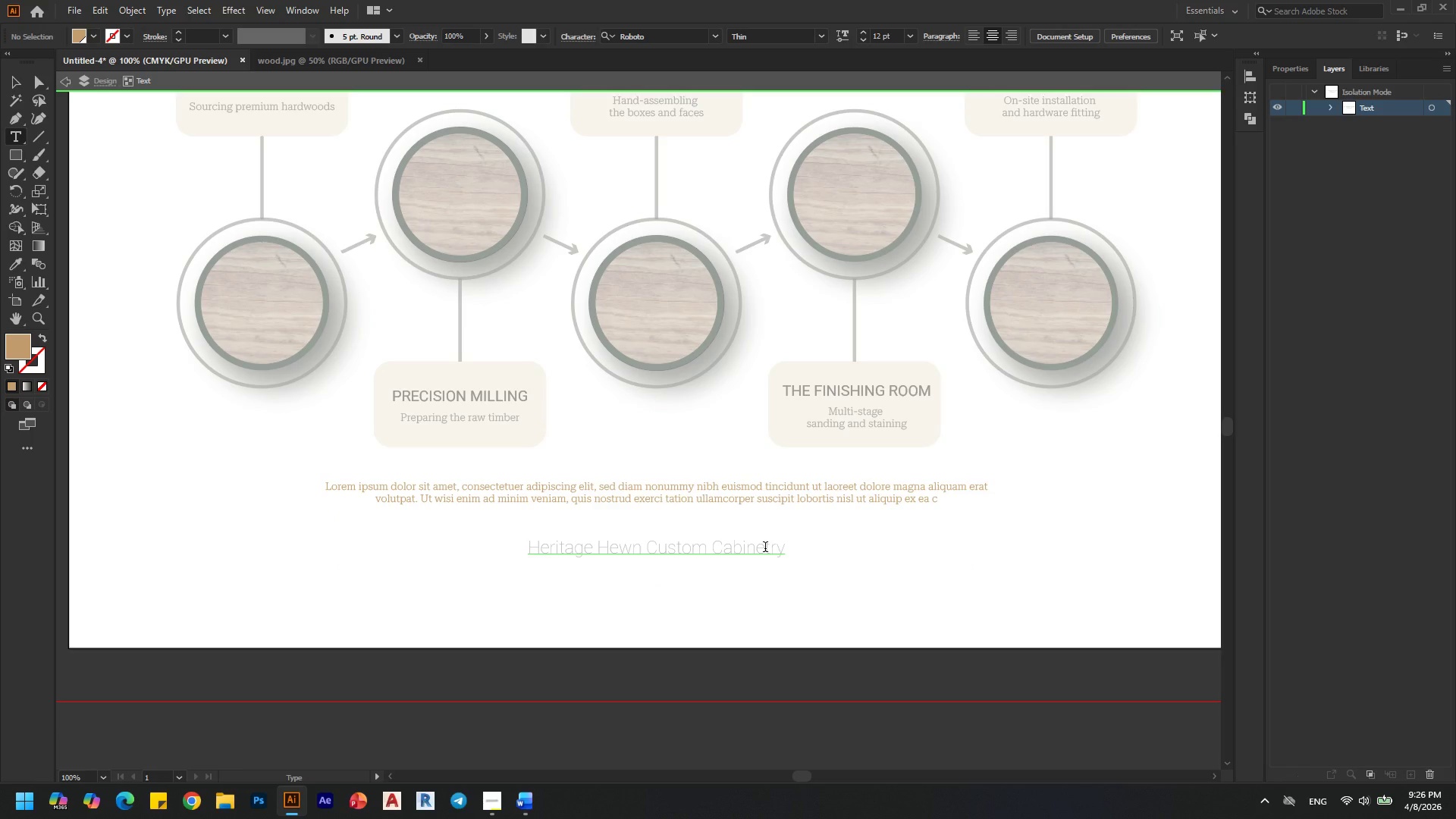 
key(V)
 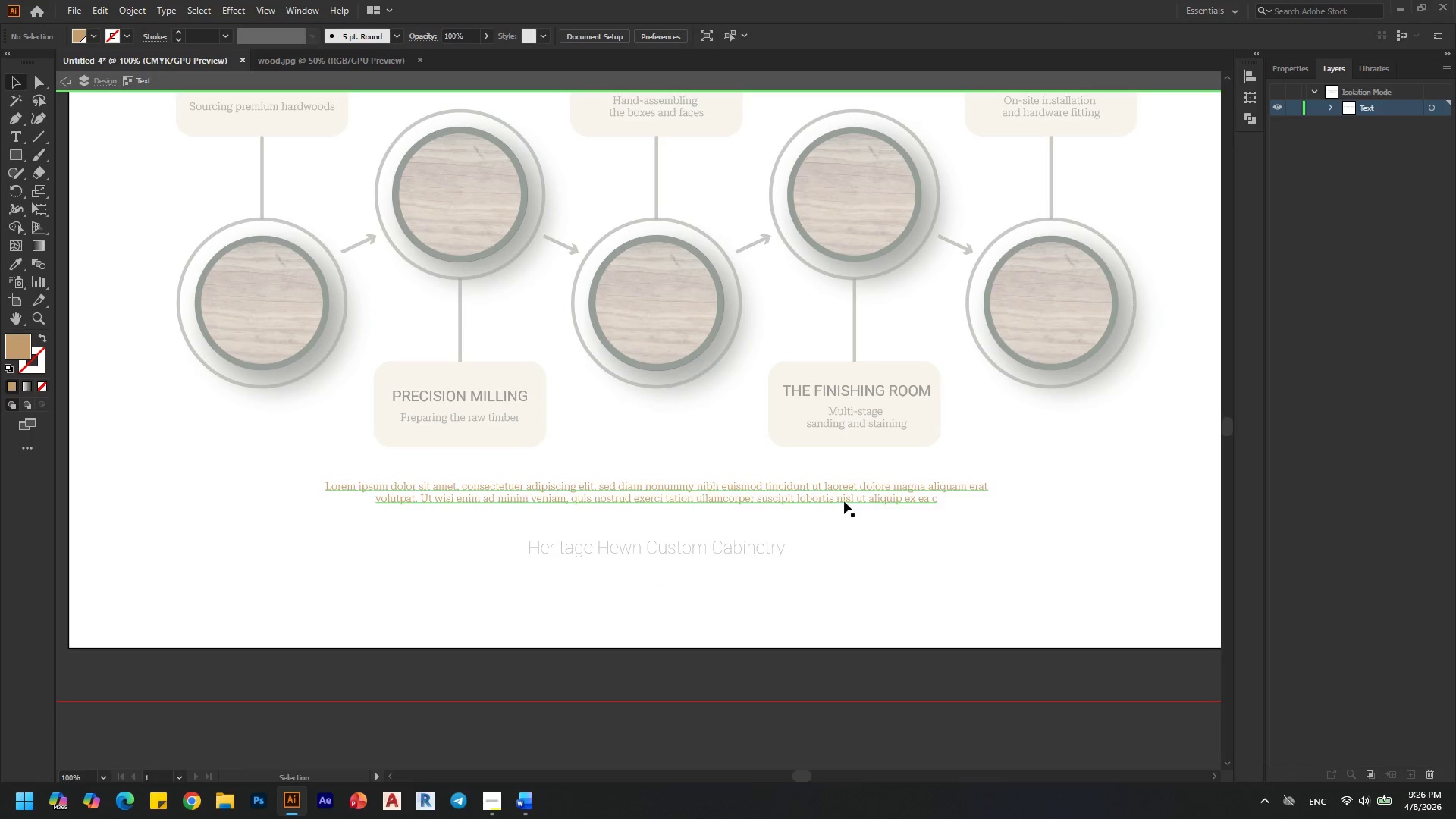 
left_click([851, 486])
 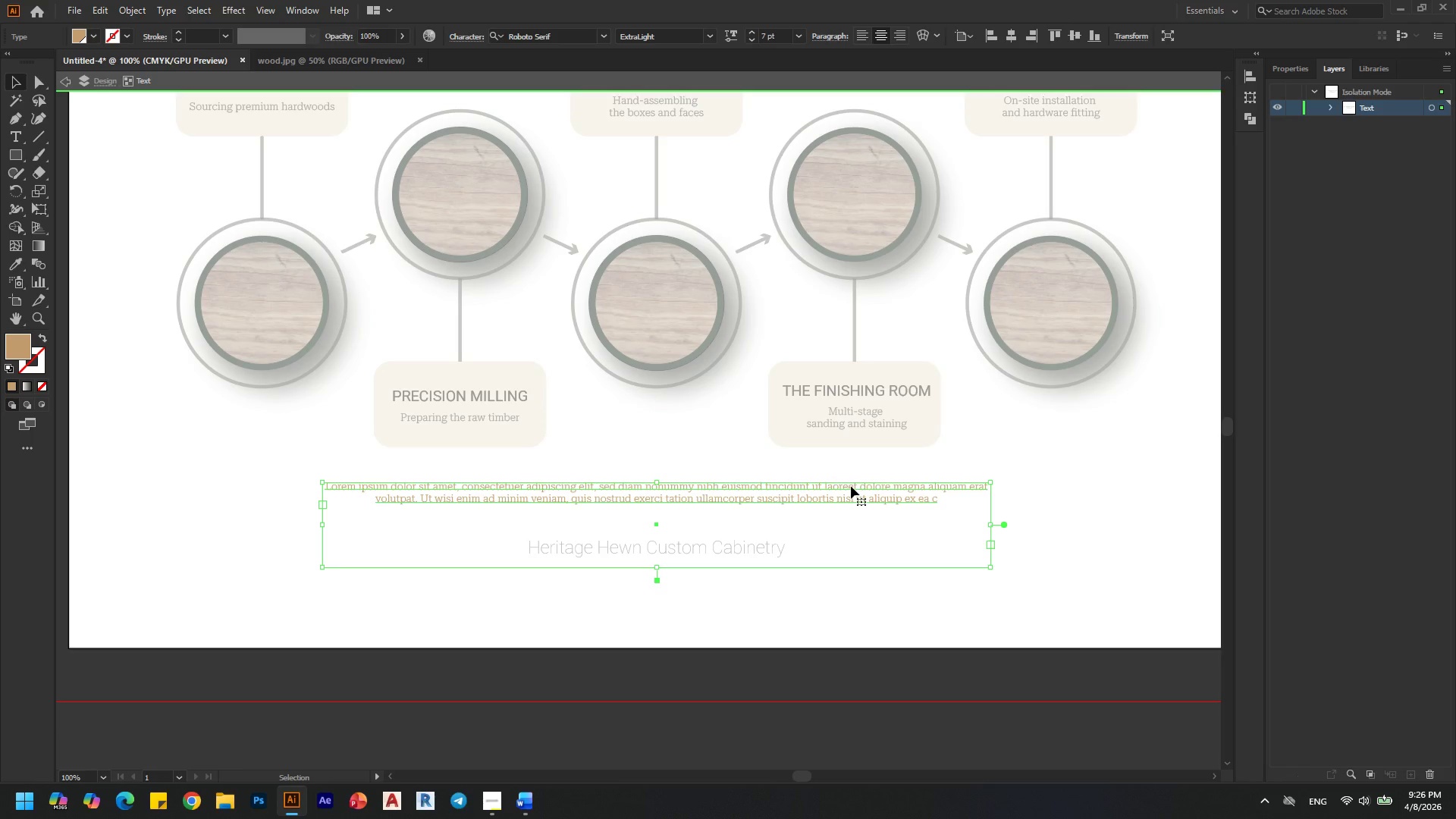 
right_click([851, 486])
 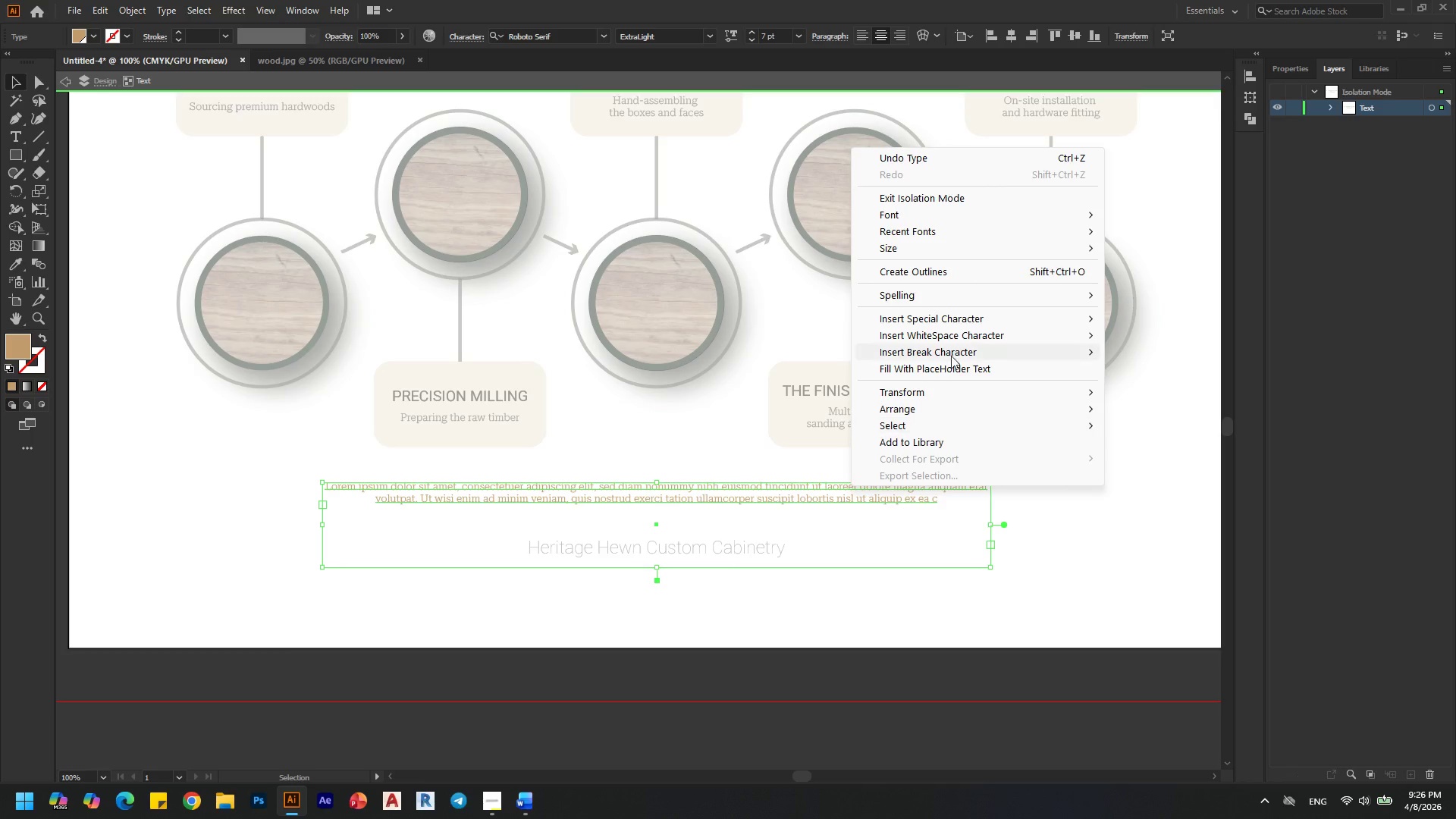 
left_click([964, 268])
 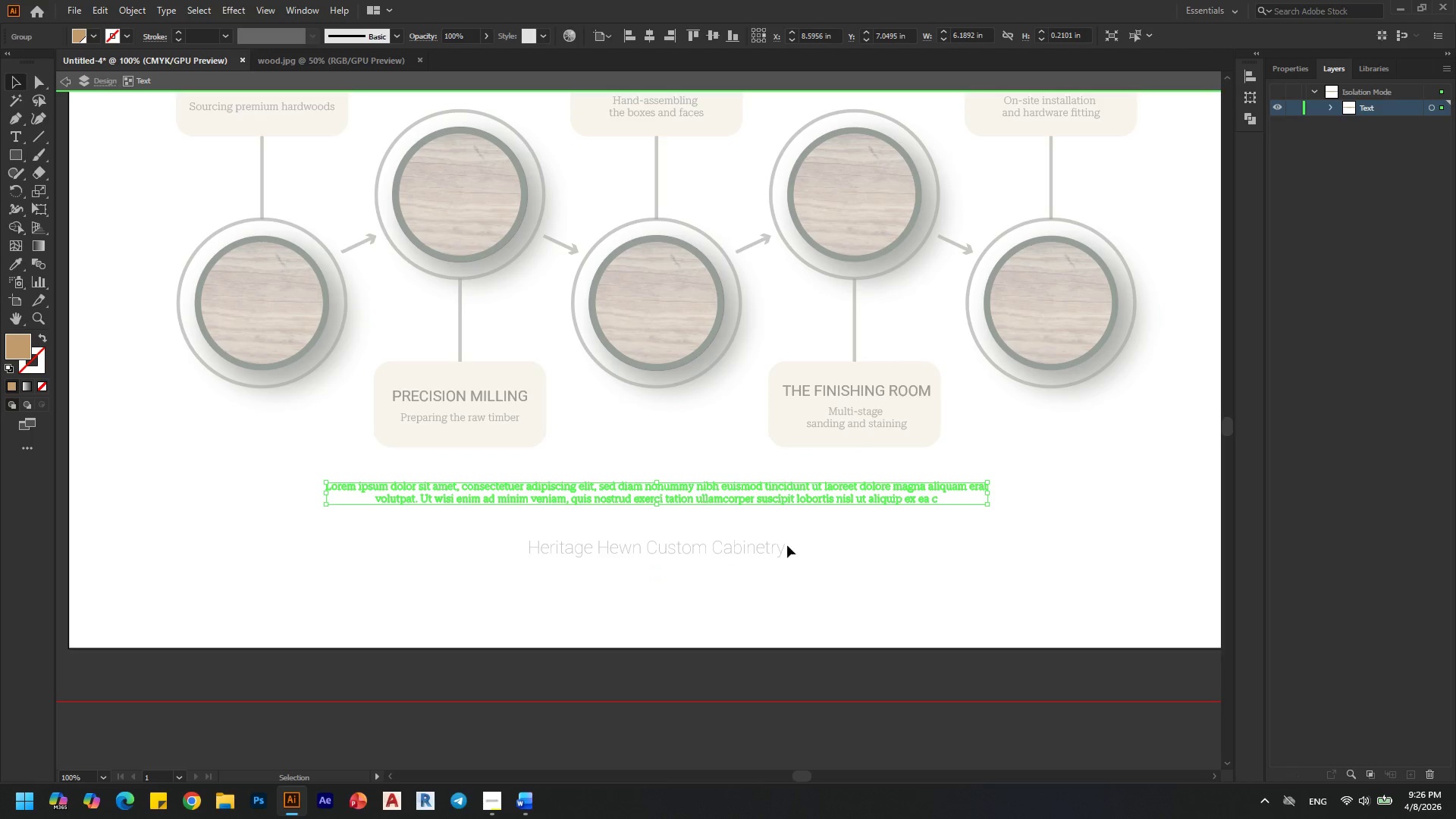 
left_click([908, 598])
 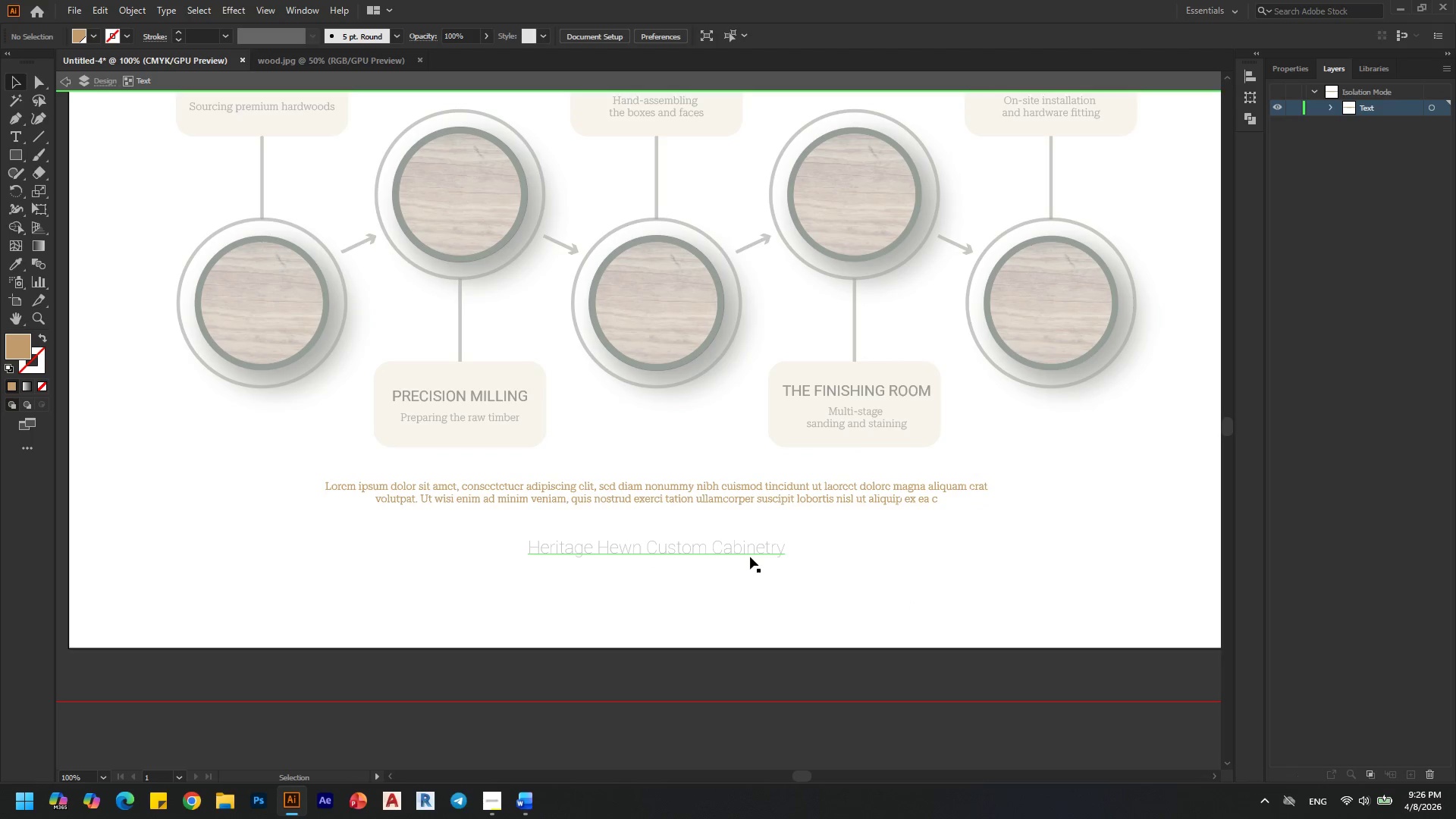 
left_click([750, 555])
 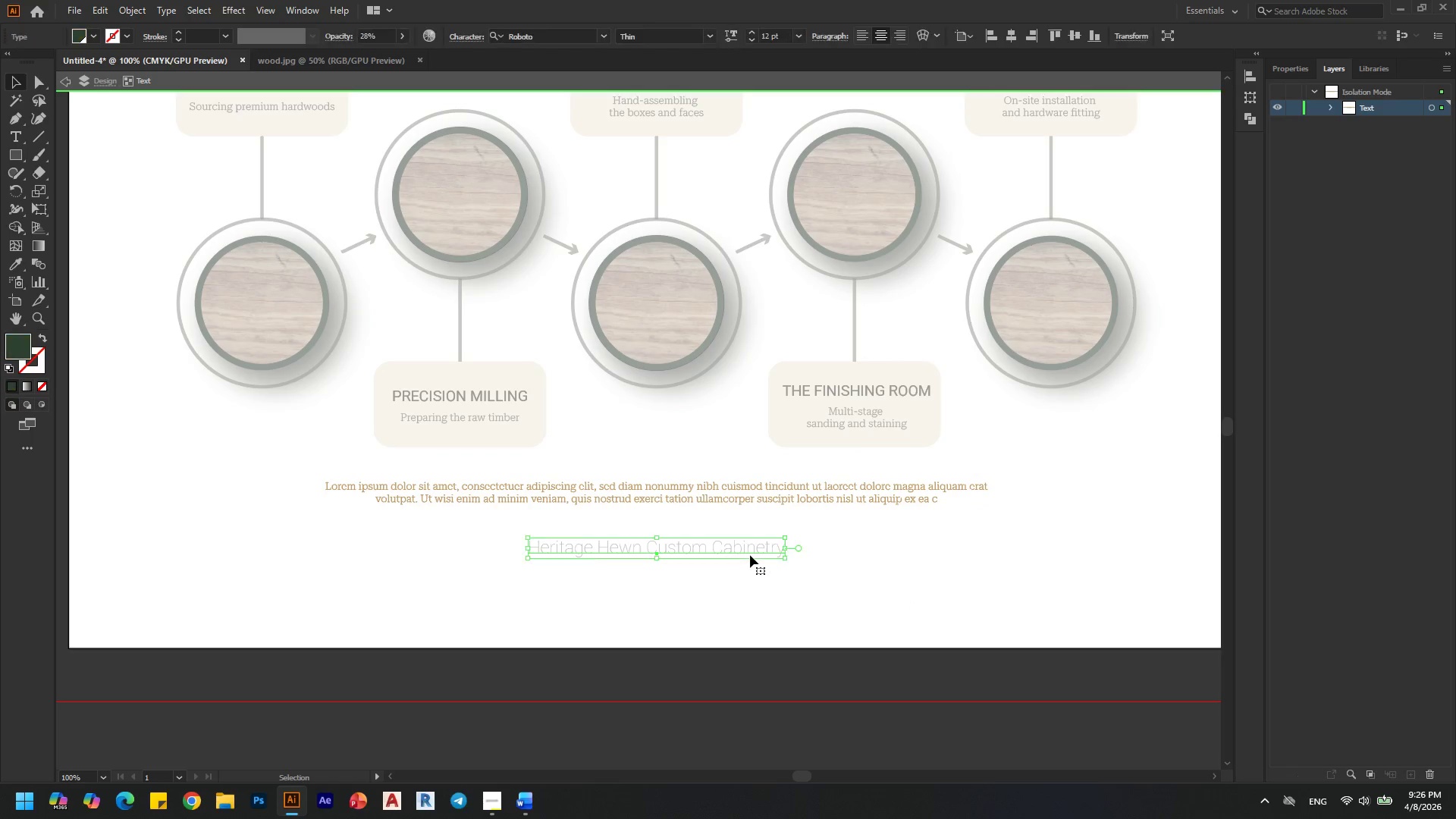 
right_click([750, 555])
 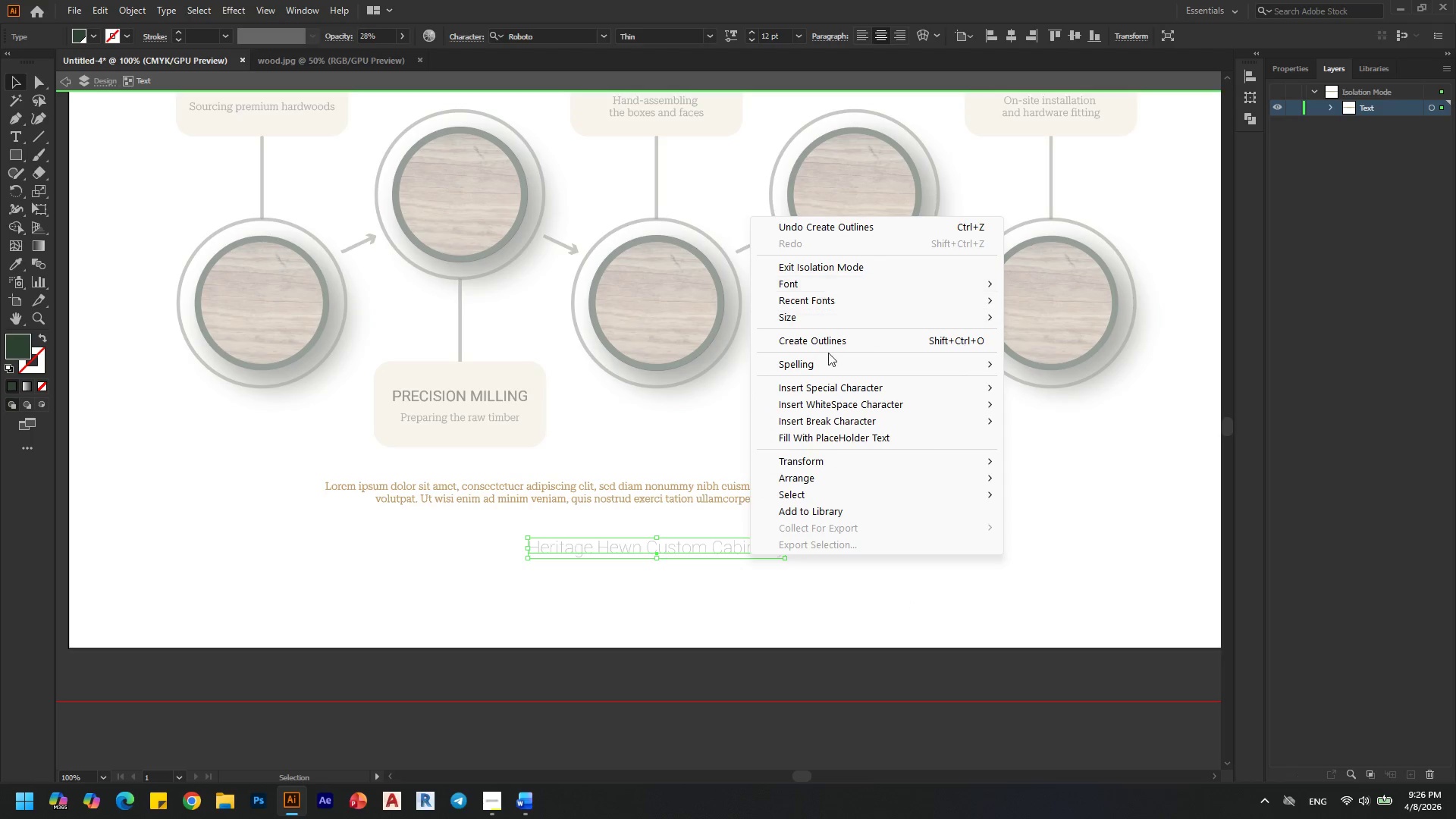 
left_click([839, 340])
 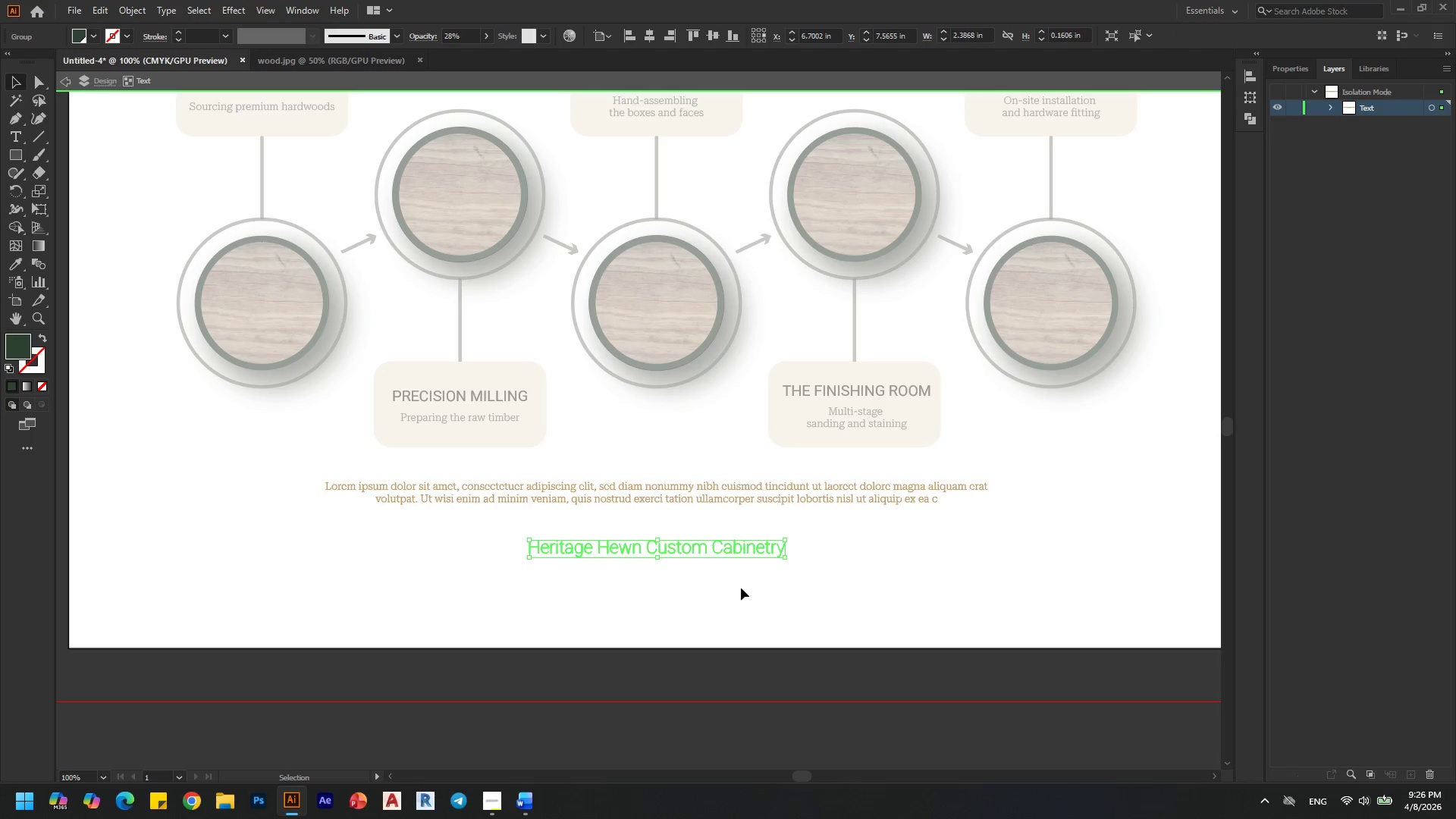 
left_click([777, 601])
 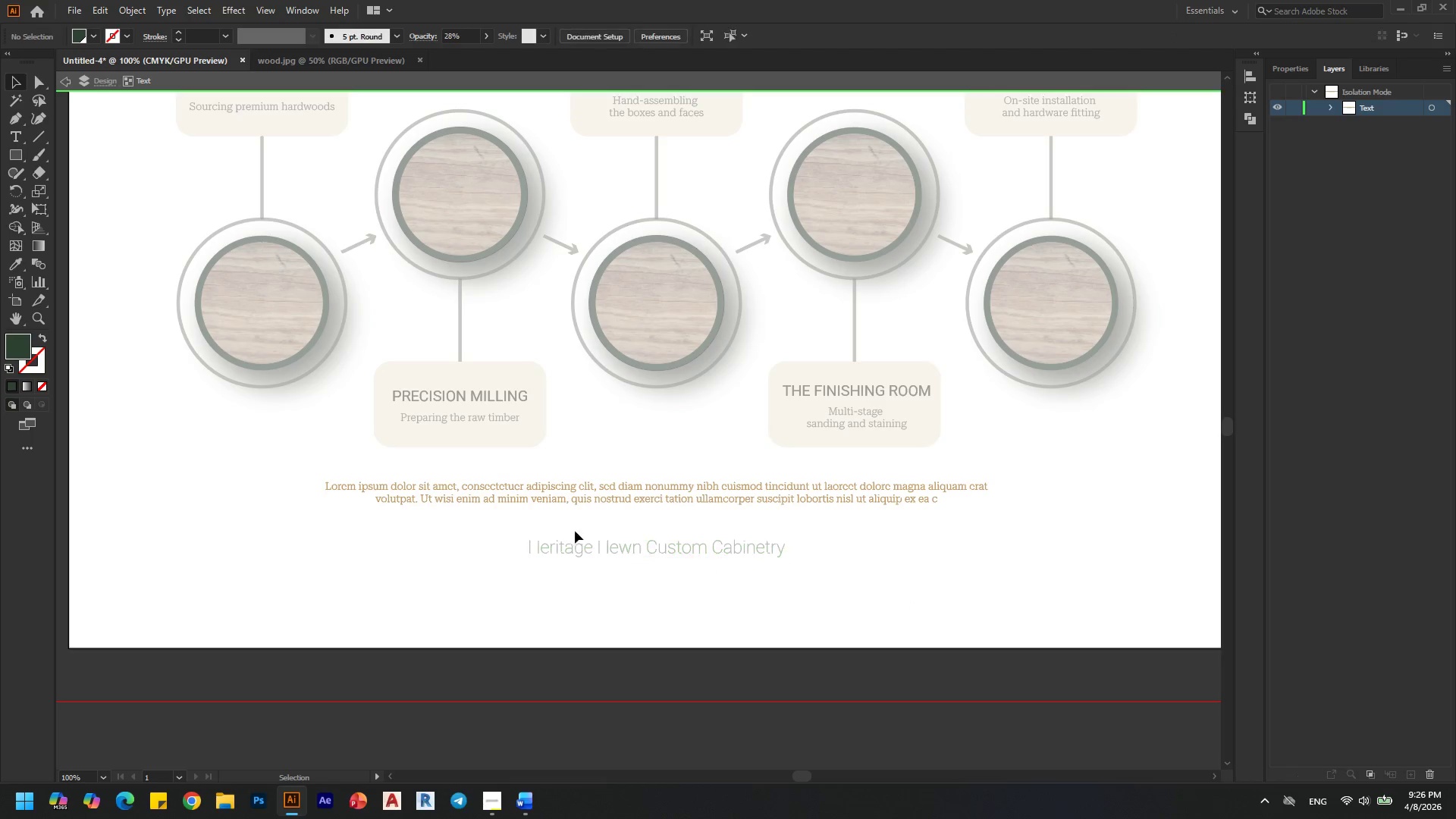 
key(Alt+AltLeft)
 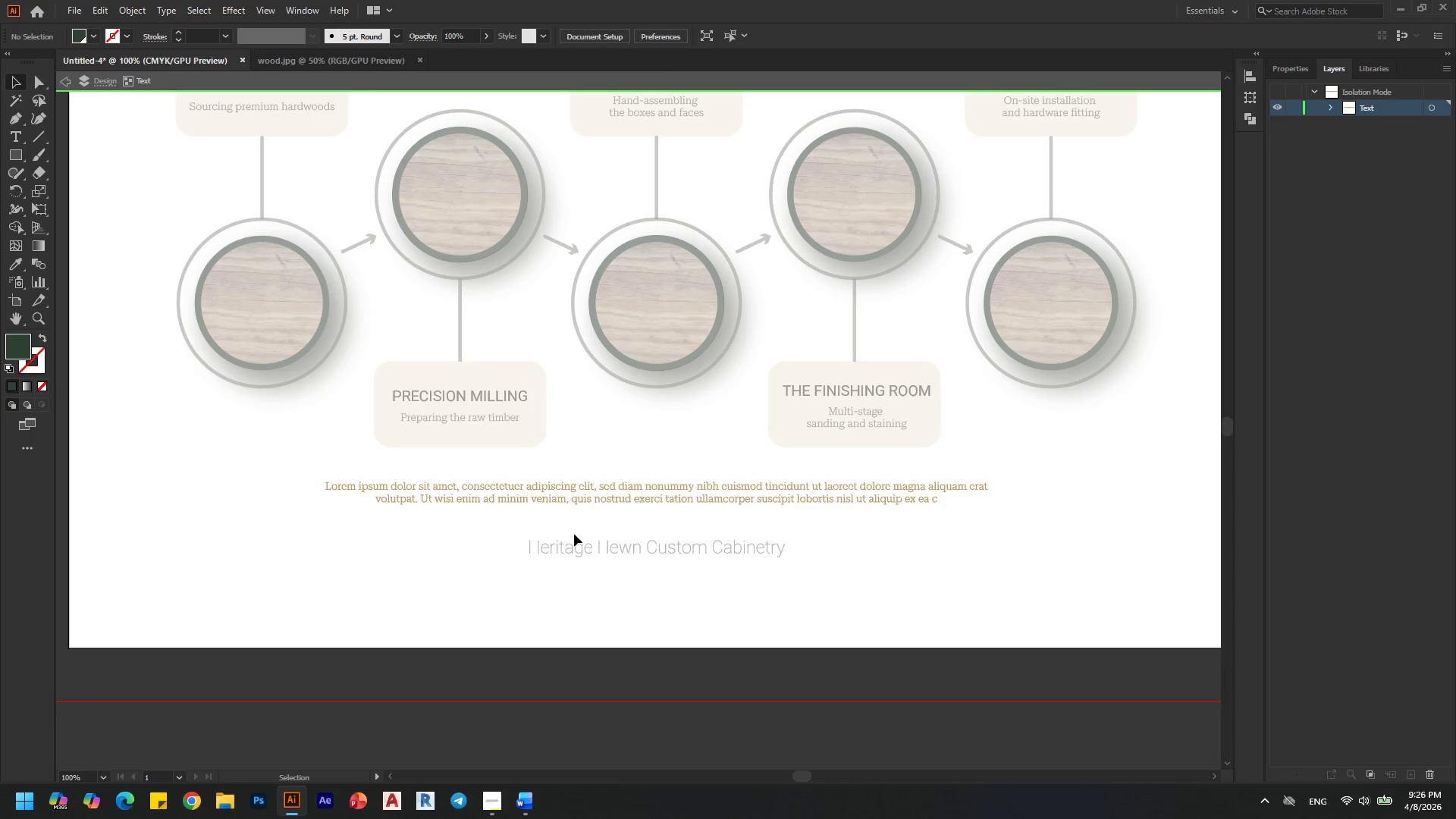 
scroll: coordinate [579, 536], scroll_direction: down, amount: 1.0
 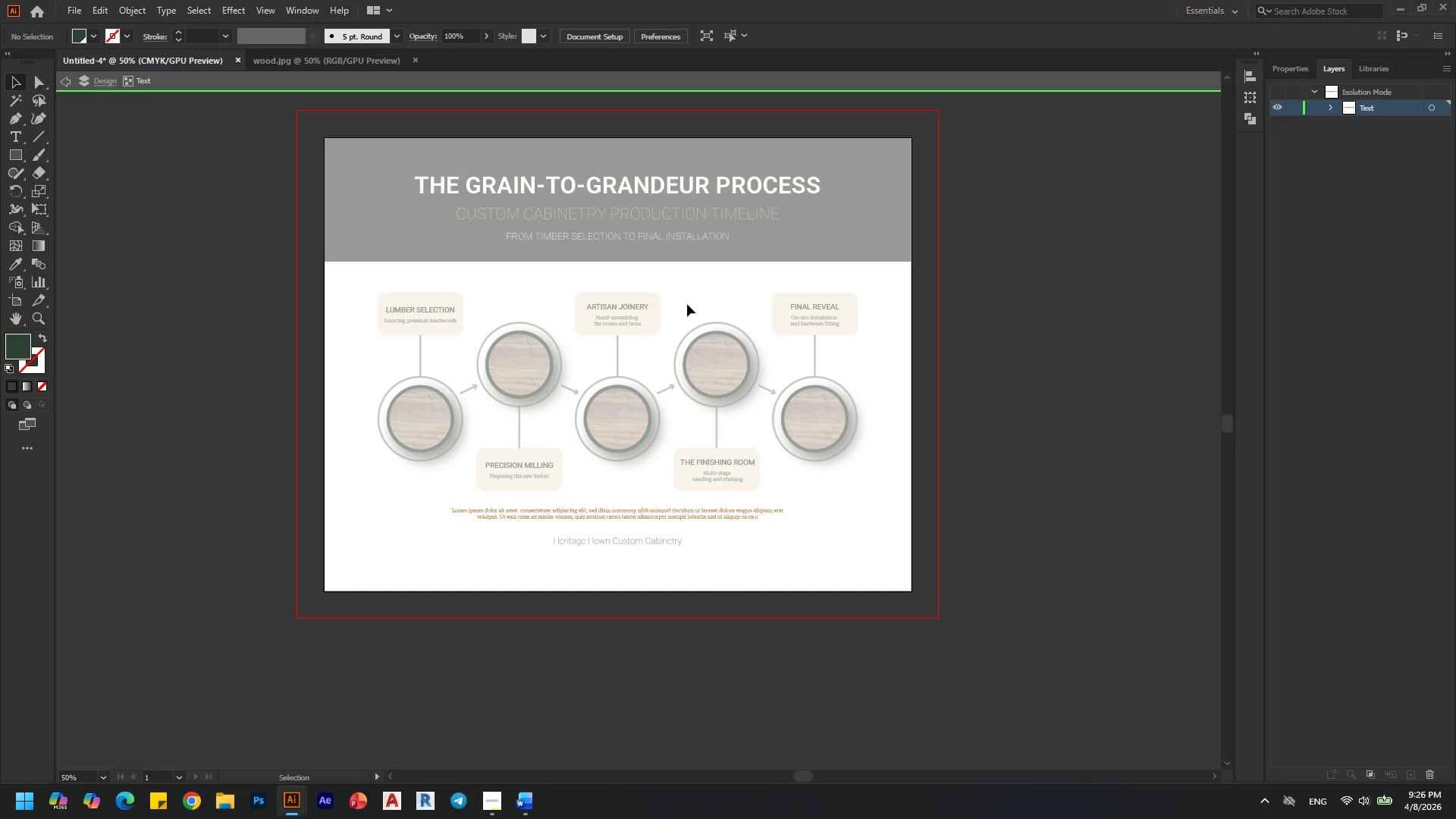 
double_click([679, 282])
 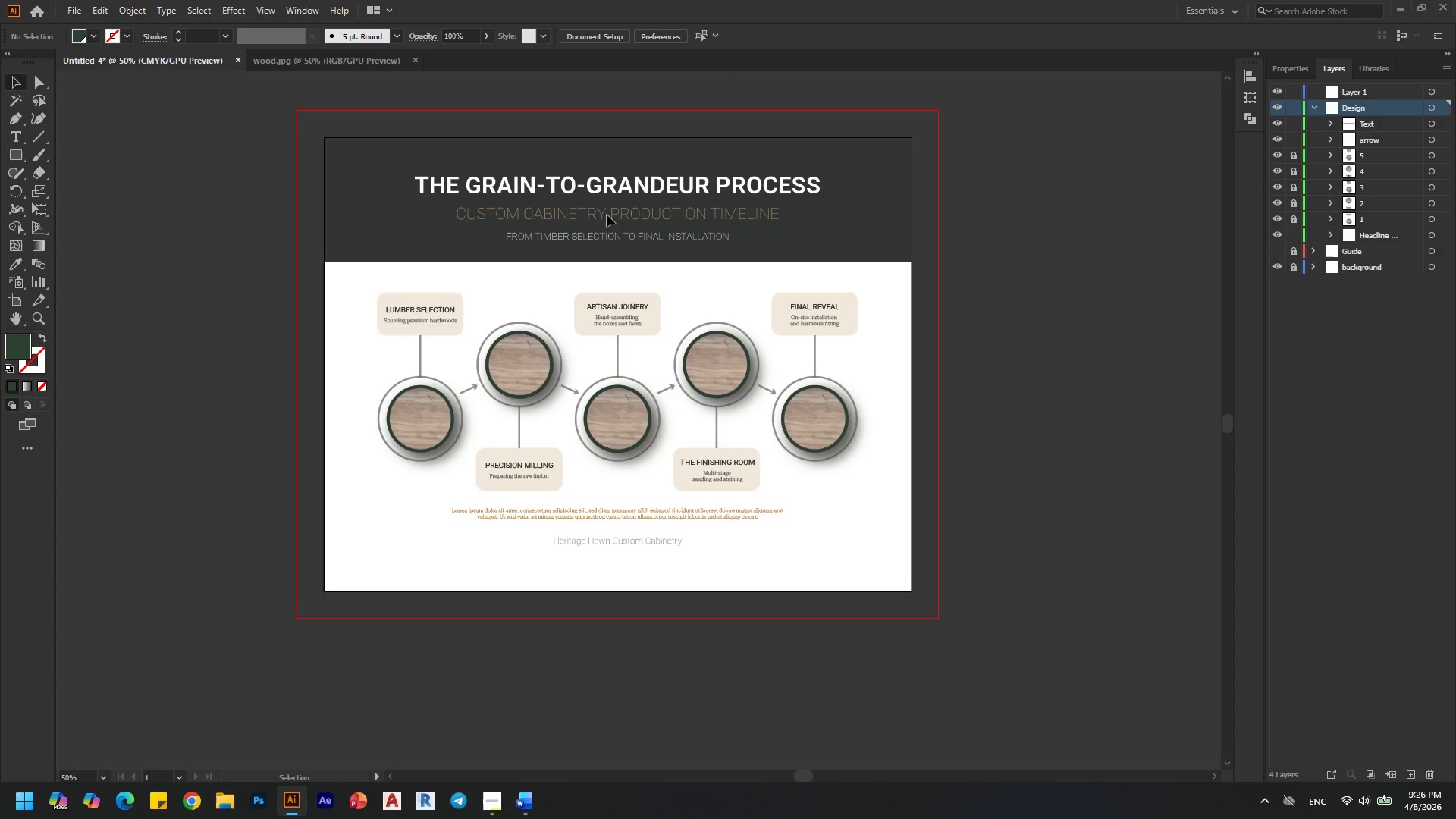 
key(Alt+AltLeft)
 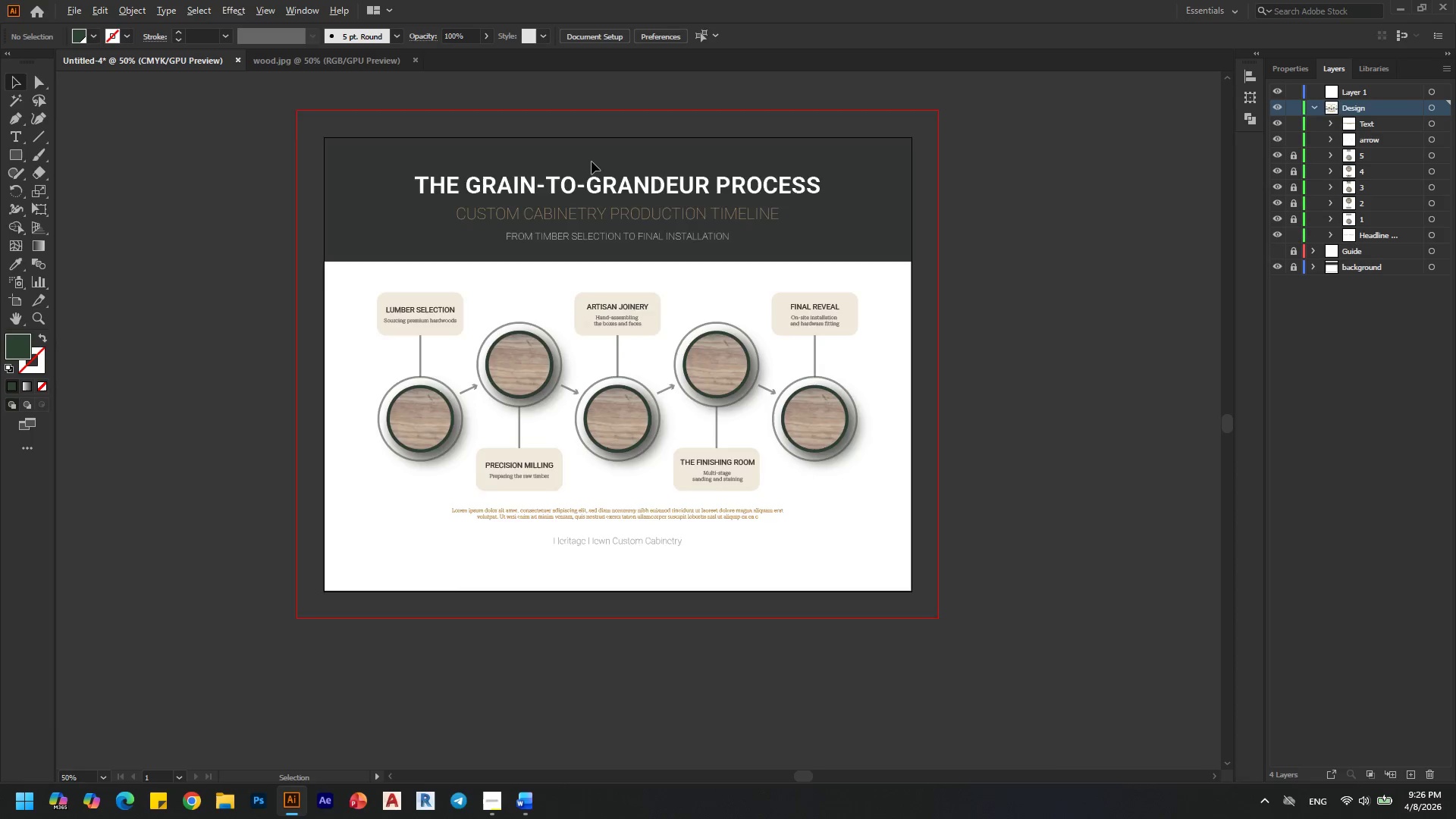 
left_click([614, 210])
 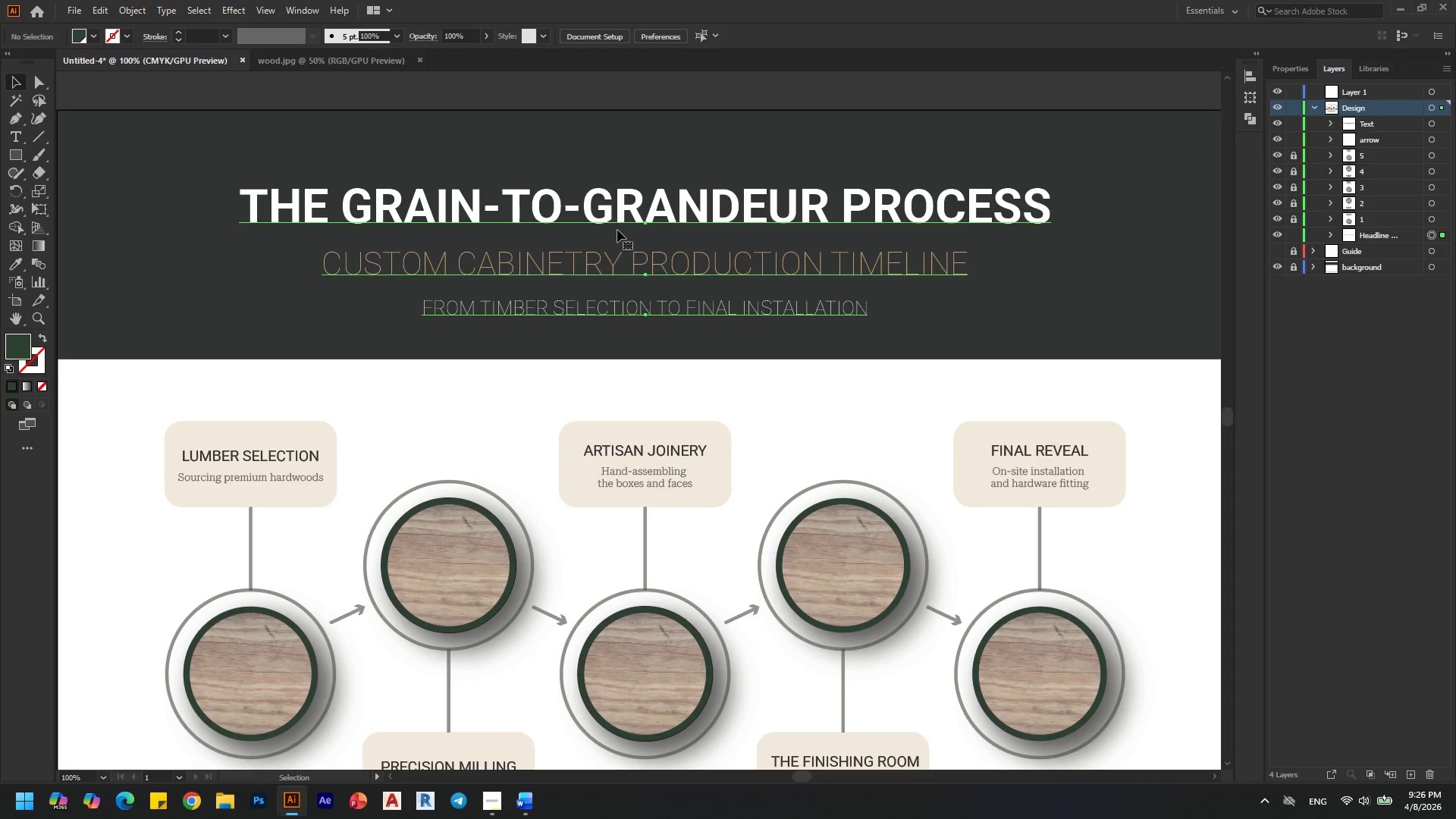 
scroll: coordinate [592, 162], scroll_direction: up, amount: 1.0
 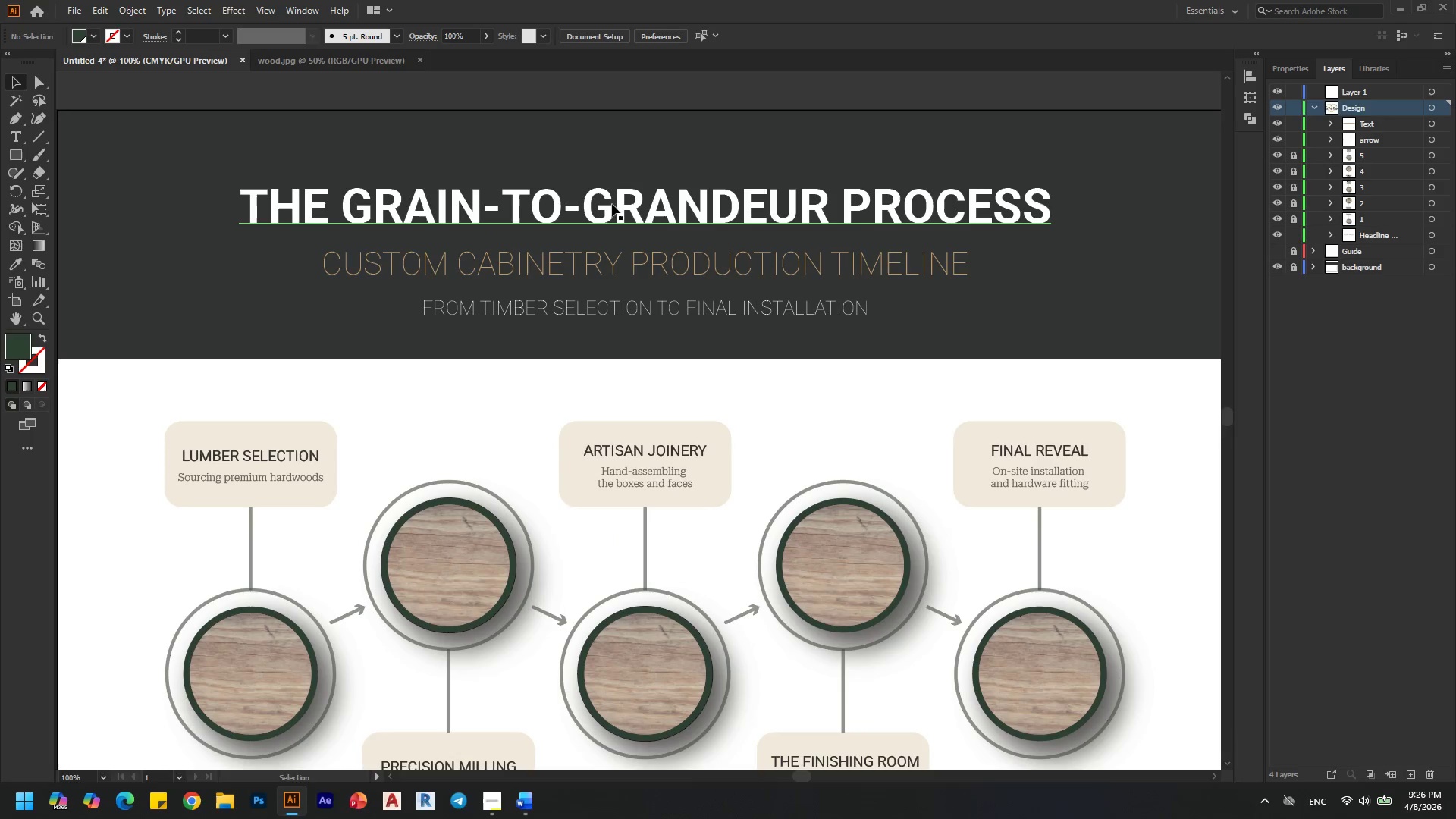 
hold_key(key=ShiftLeft, duration=0.31)
 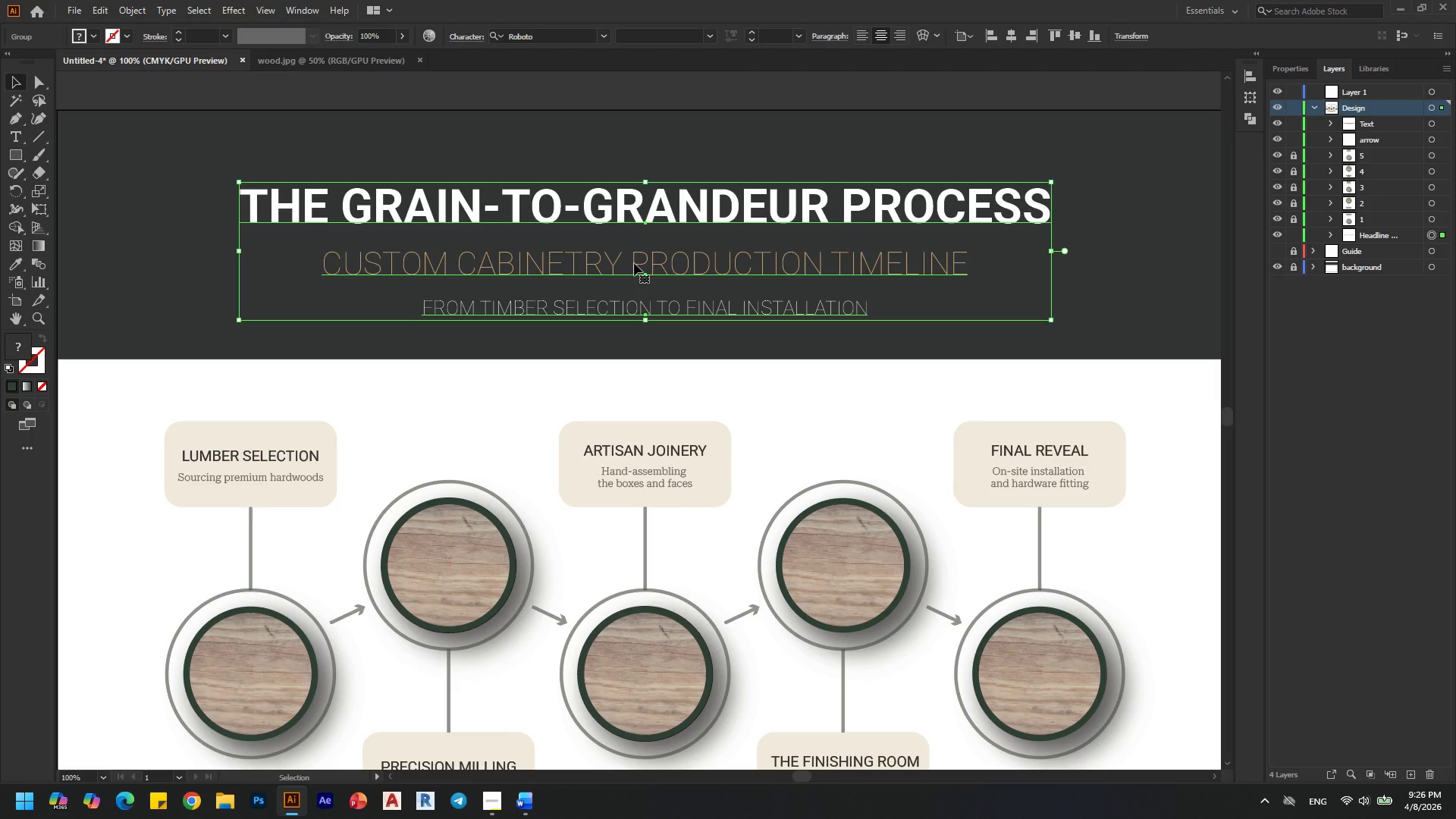 
hold_key(key=ShiftLeft, duration=0.75)
left_click([634, 263])
 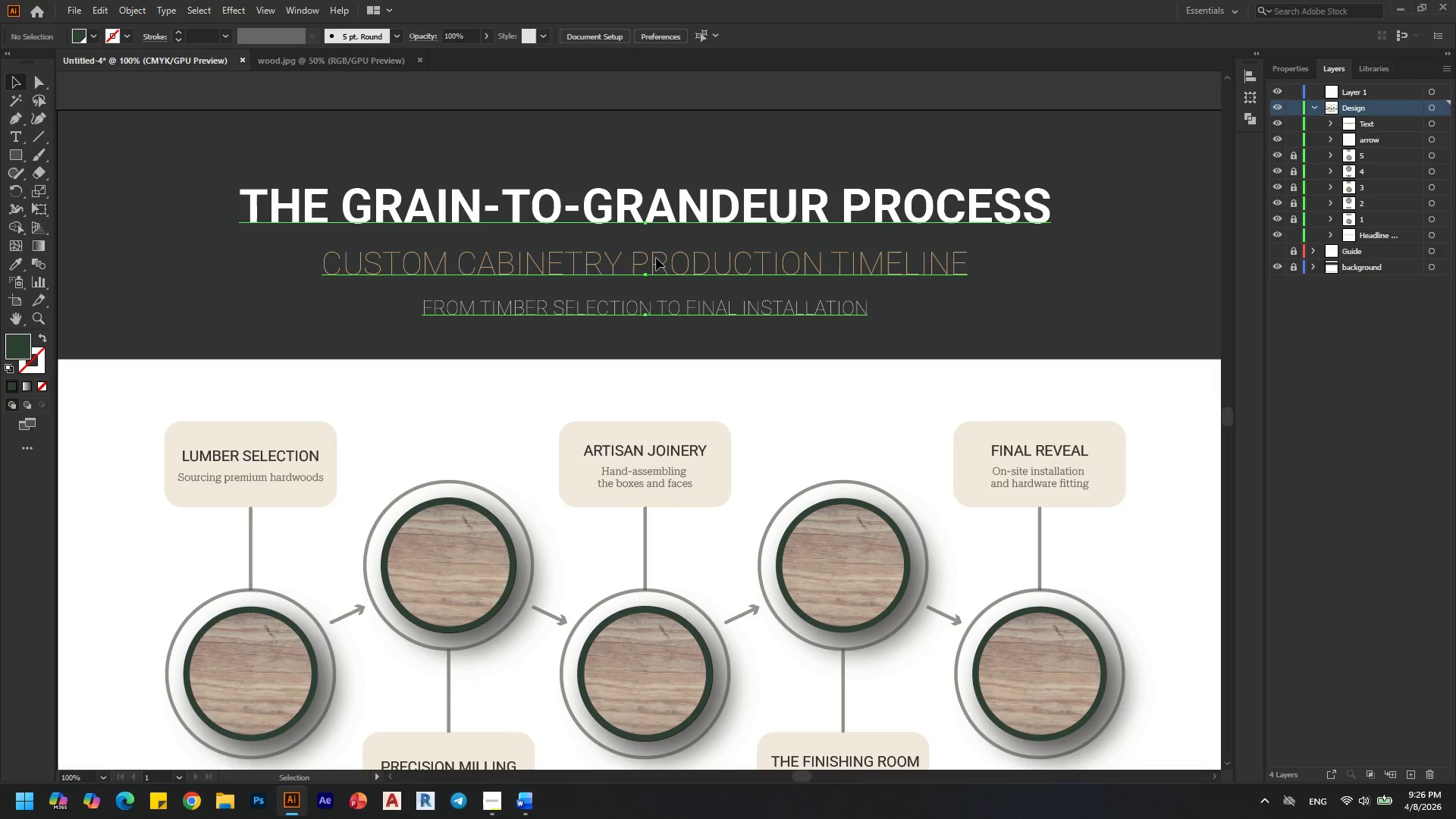 
double_click([656, 258])
 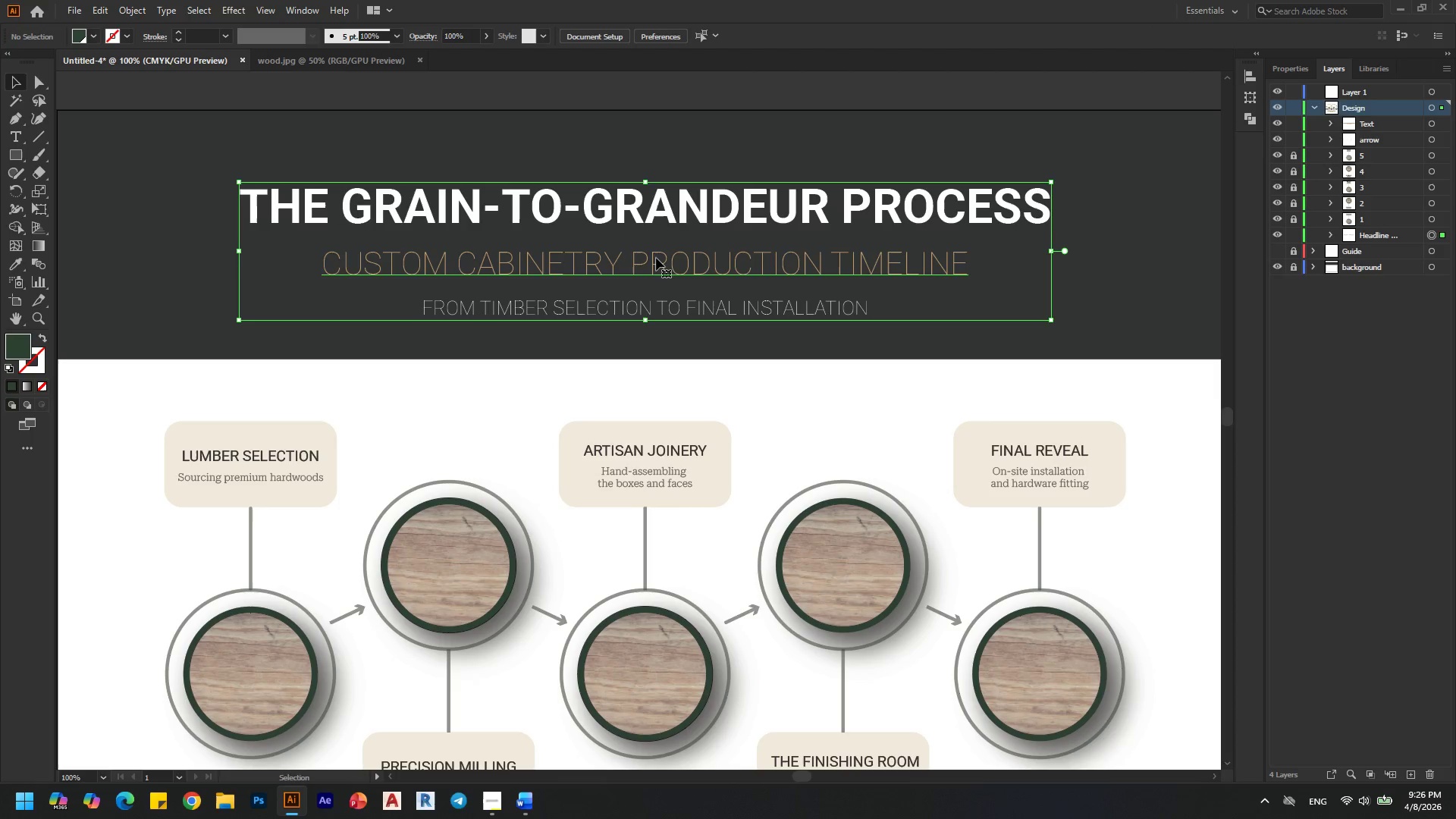 
triple_click([656, 258])
 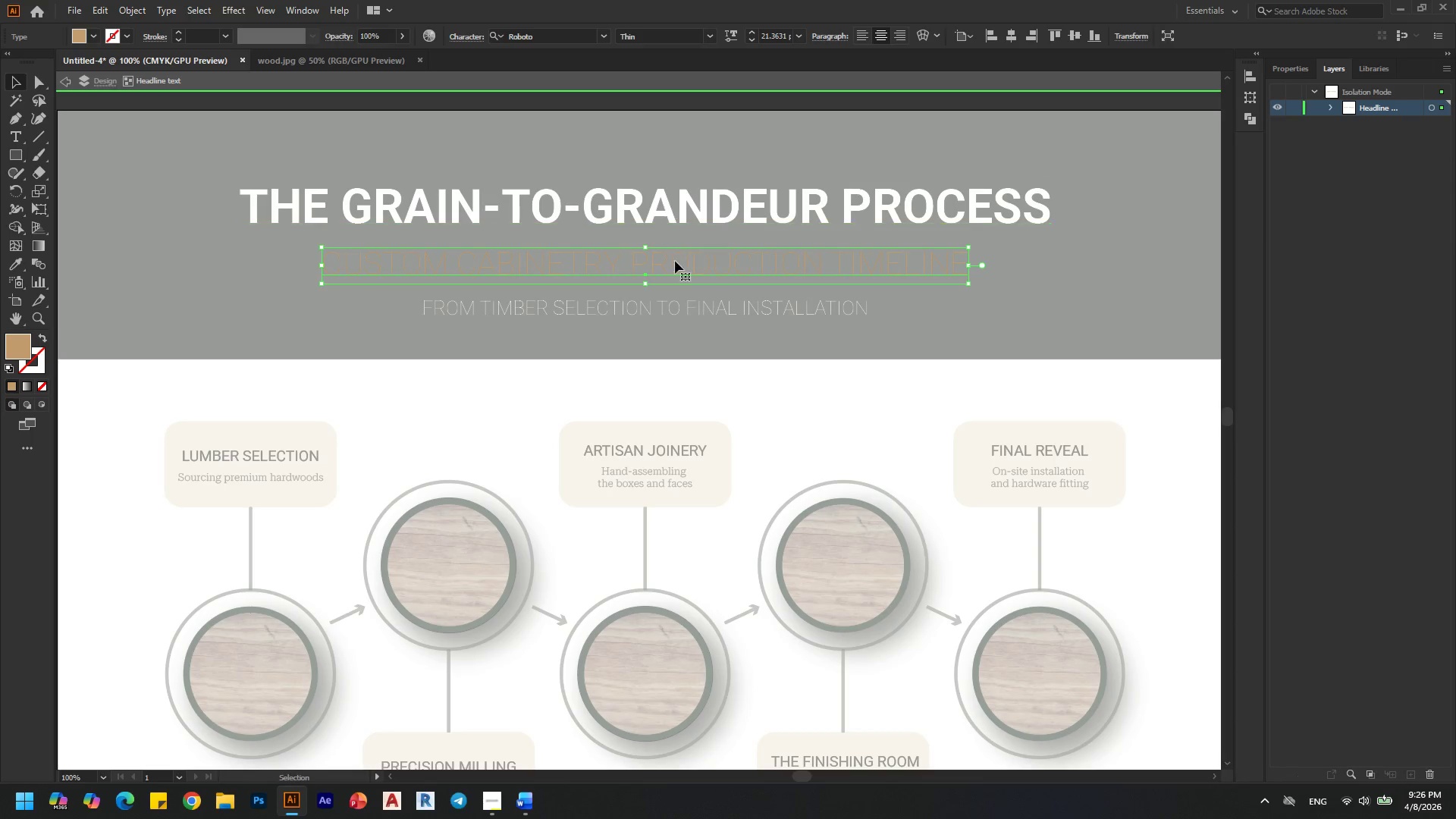 
left_click([720, 367])
 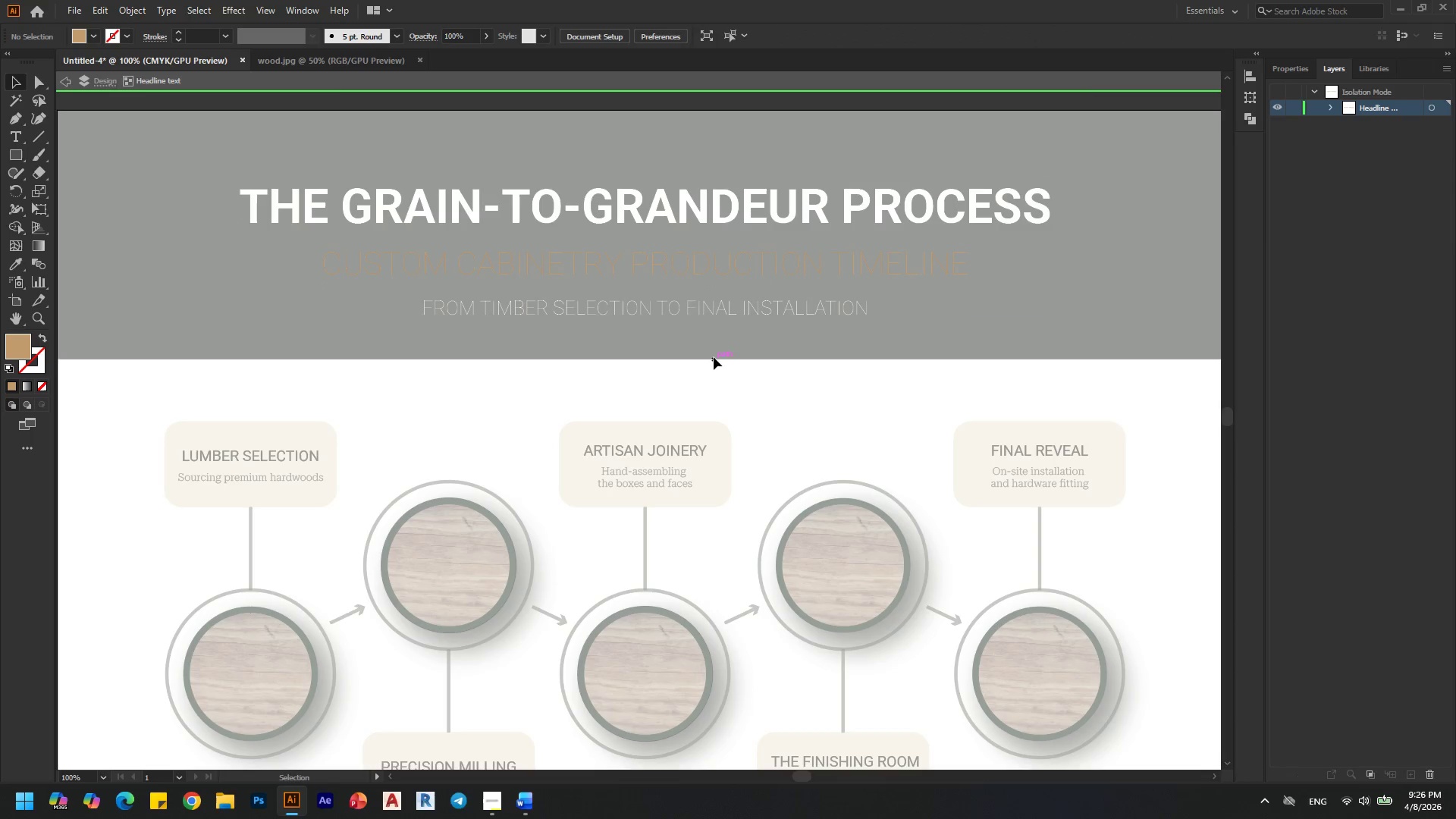 
double_click([714, 357])
 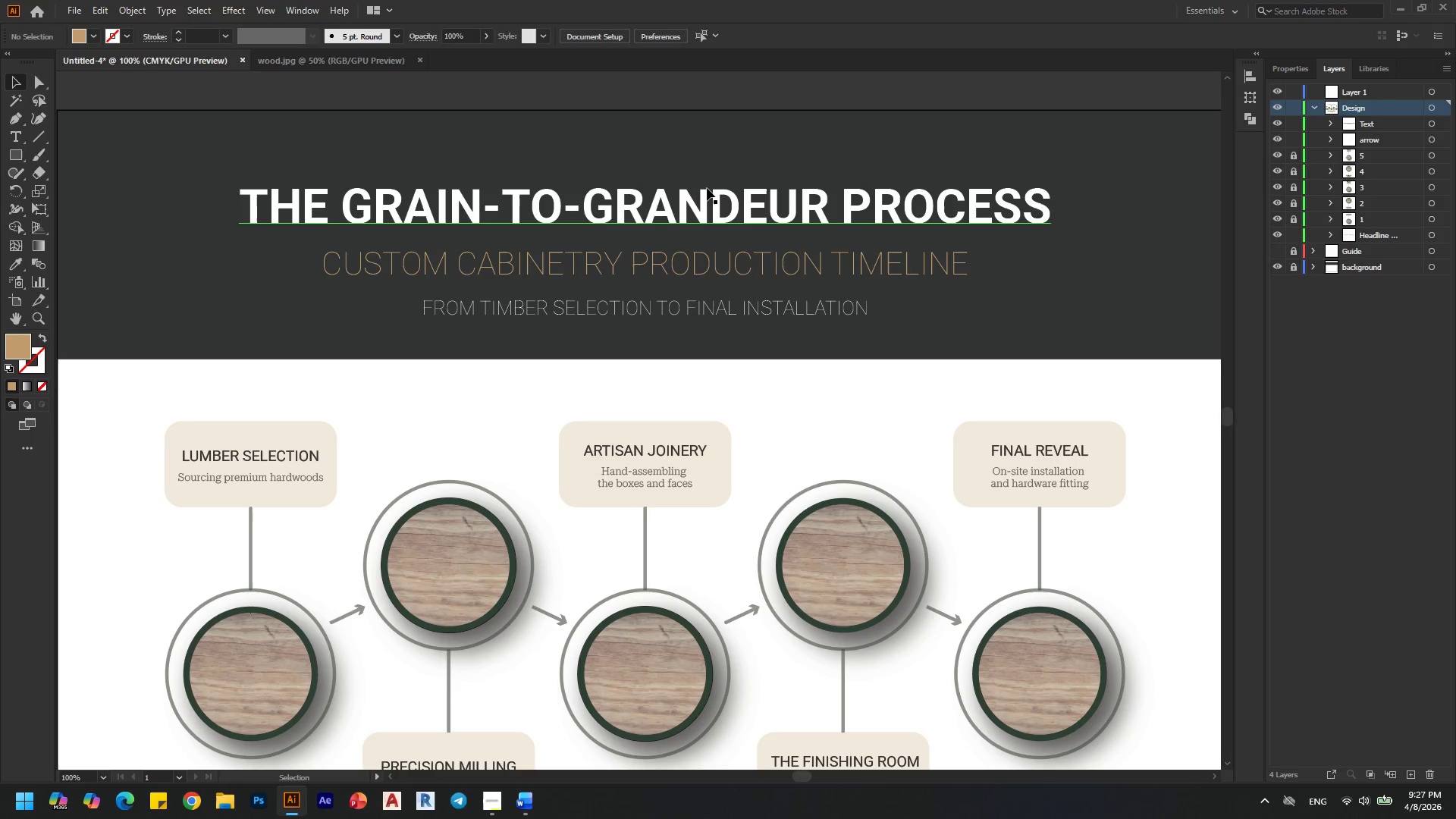 
left_click([708, 188])
 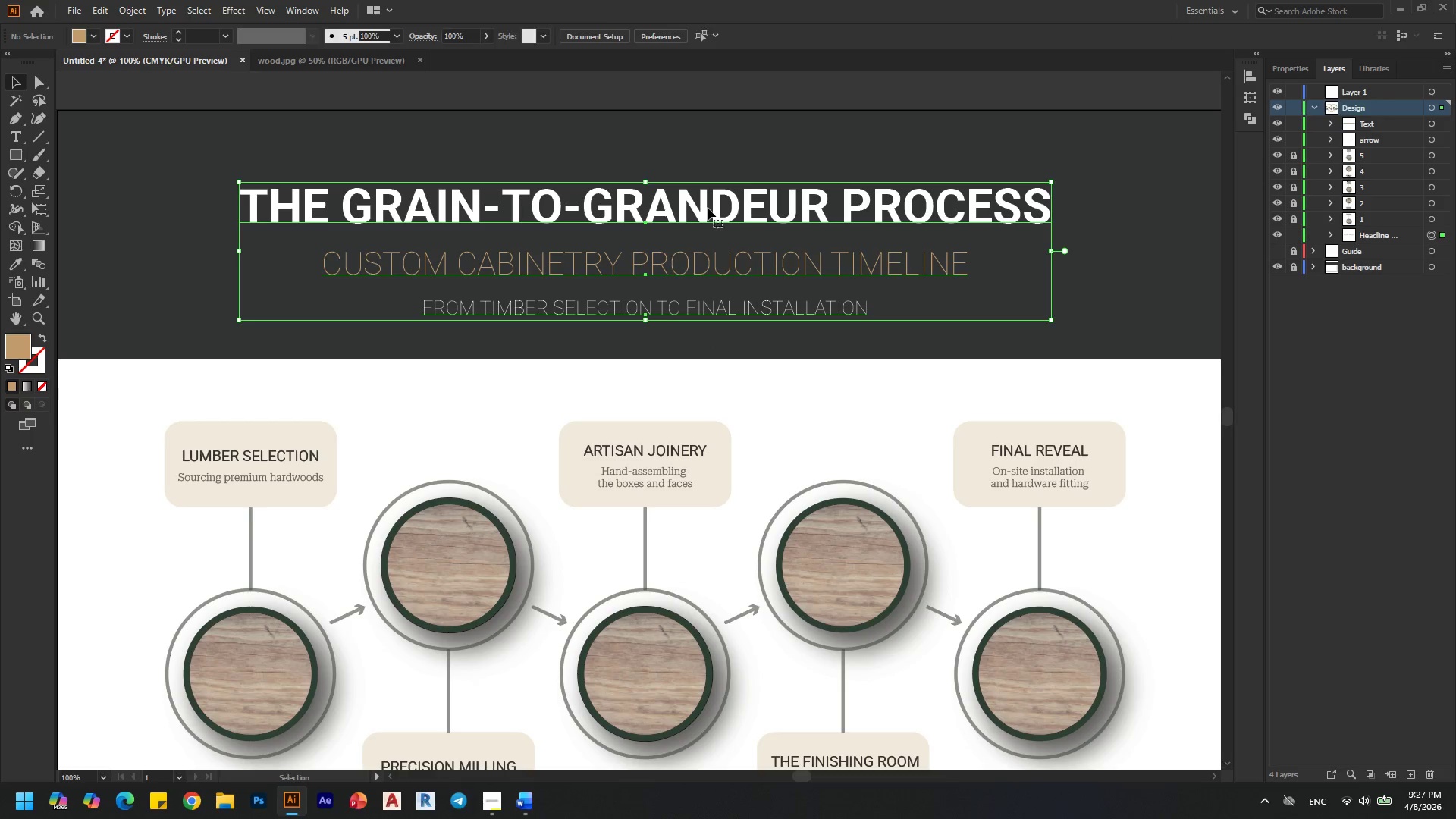 
double_click([708, 208])
 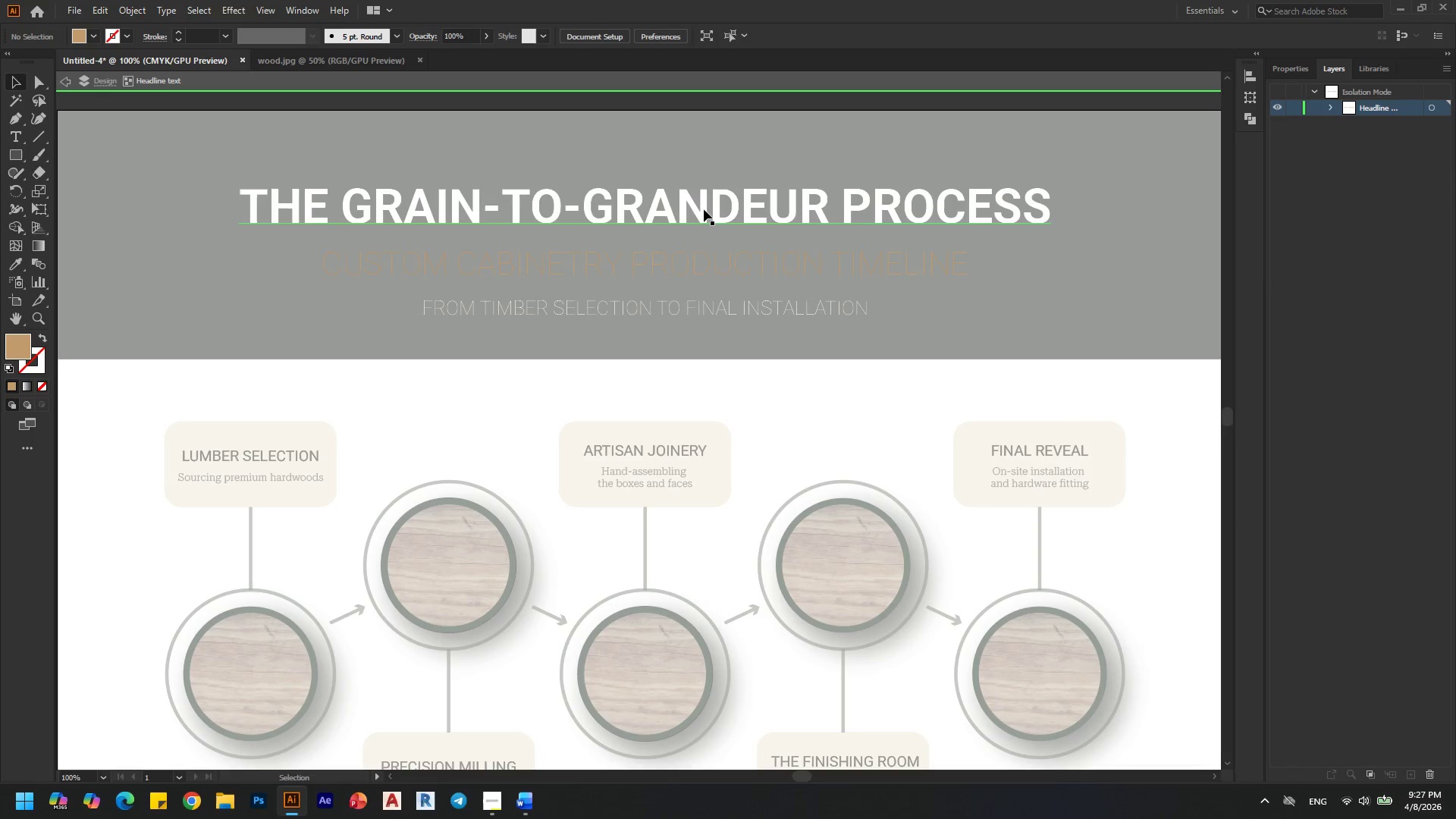 
left_click([699, 211])
 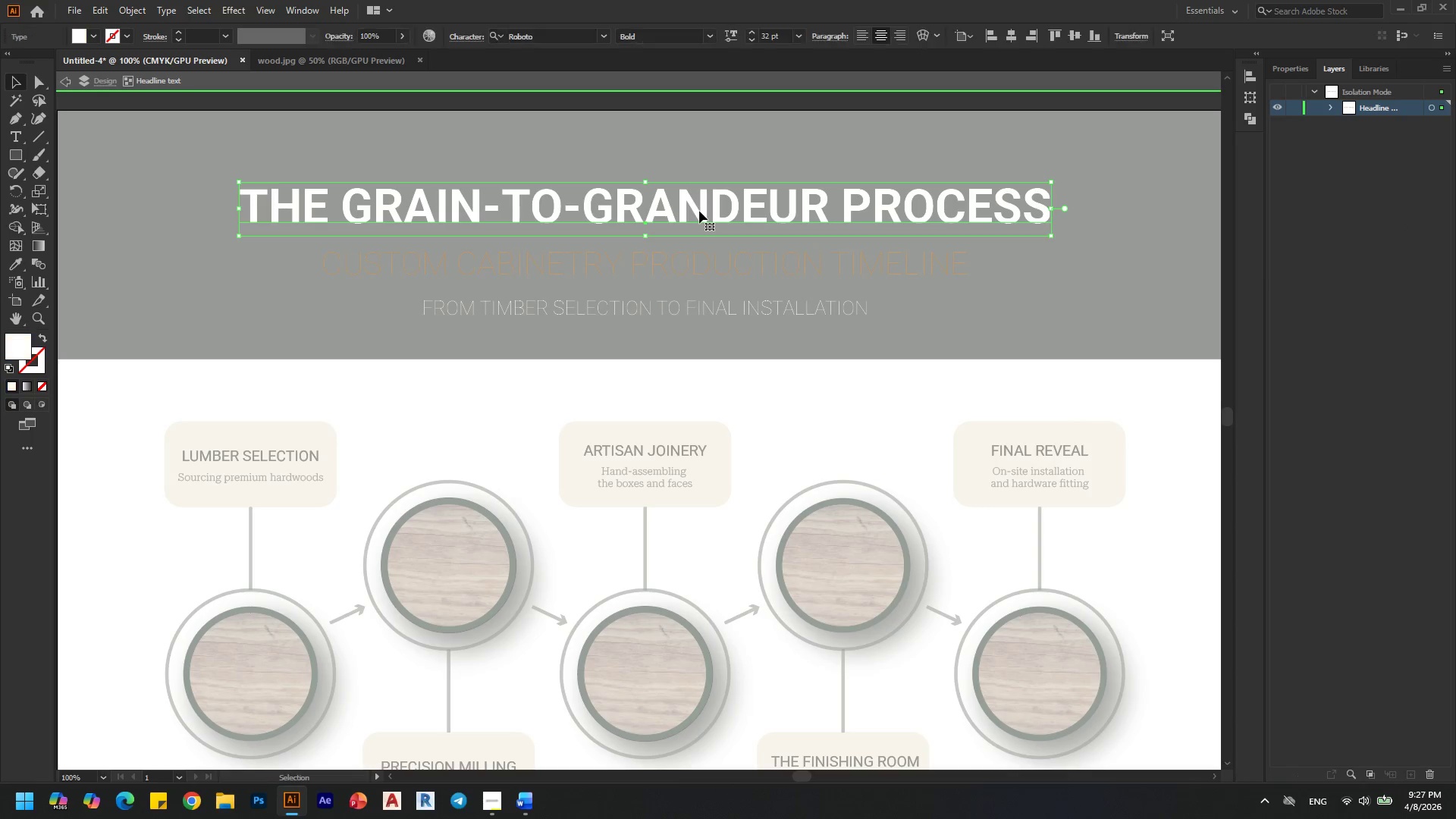 
right_click([699, 211])
 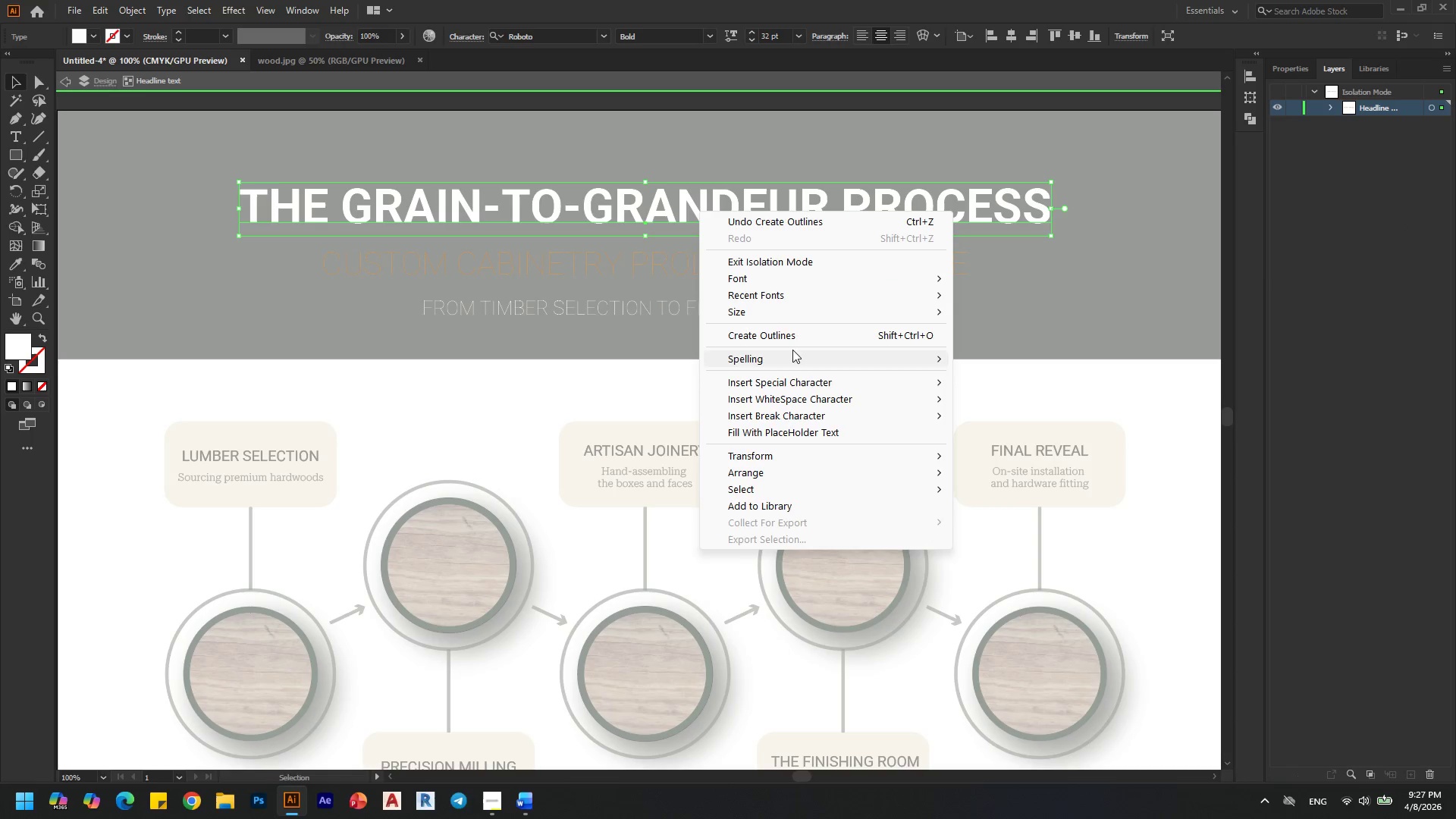 
left_click([817, 336])
 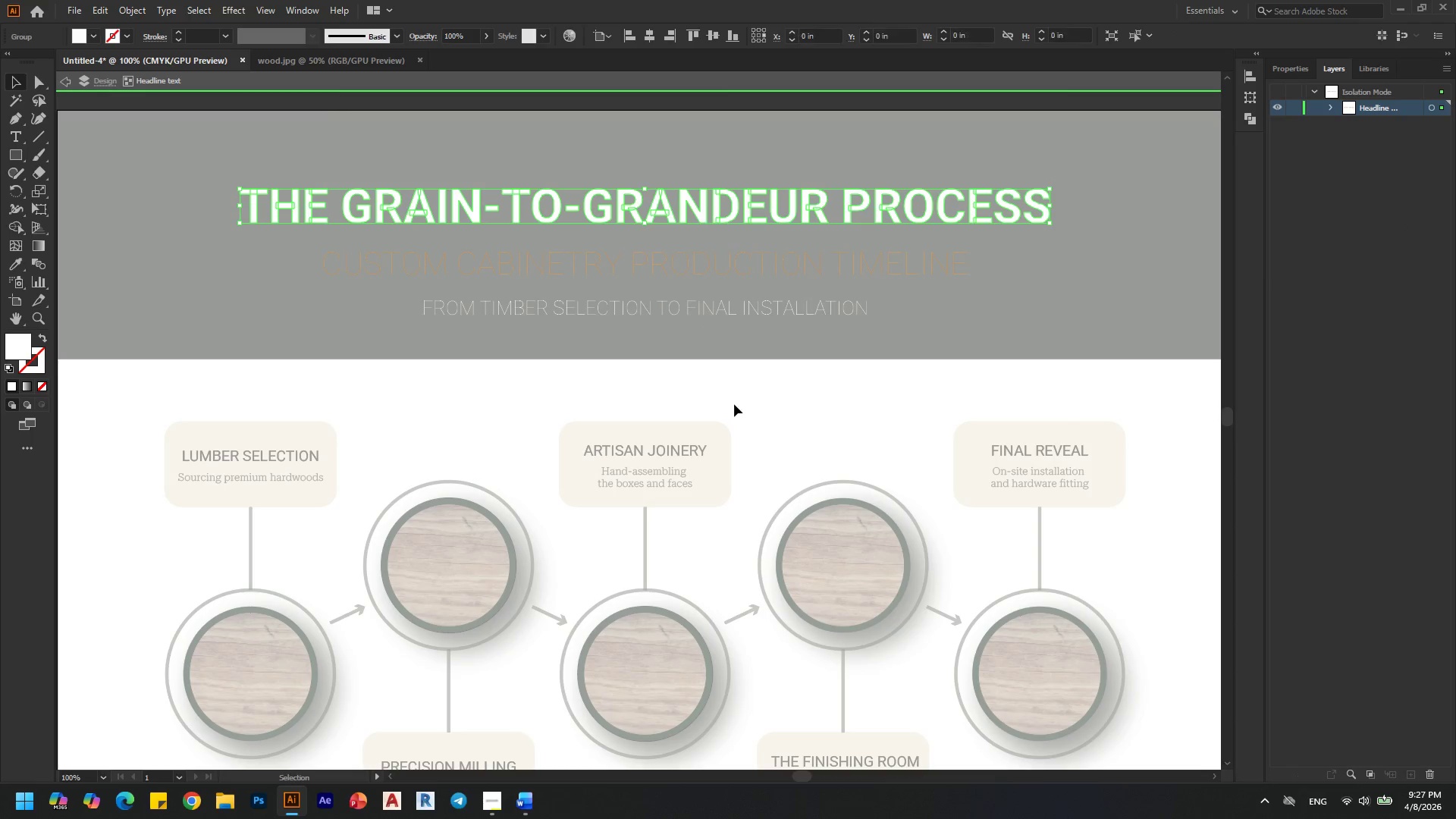 
double_click([735, 405])
 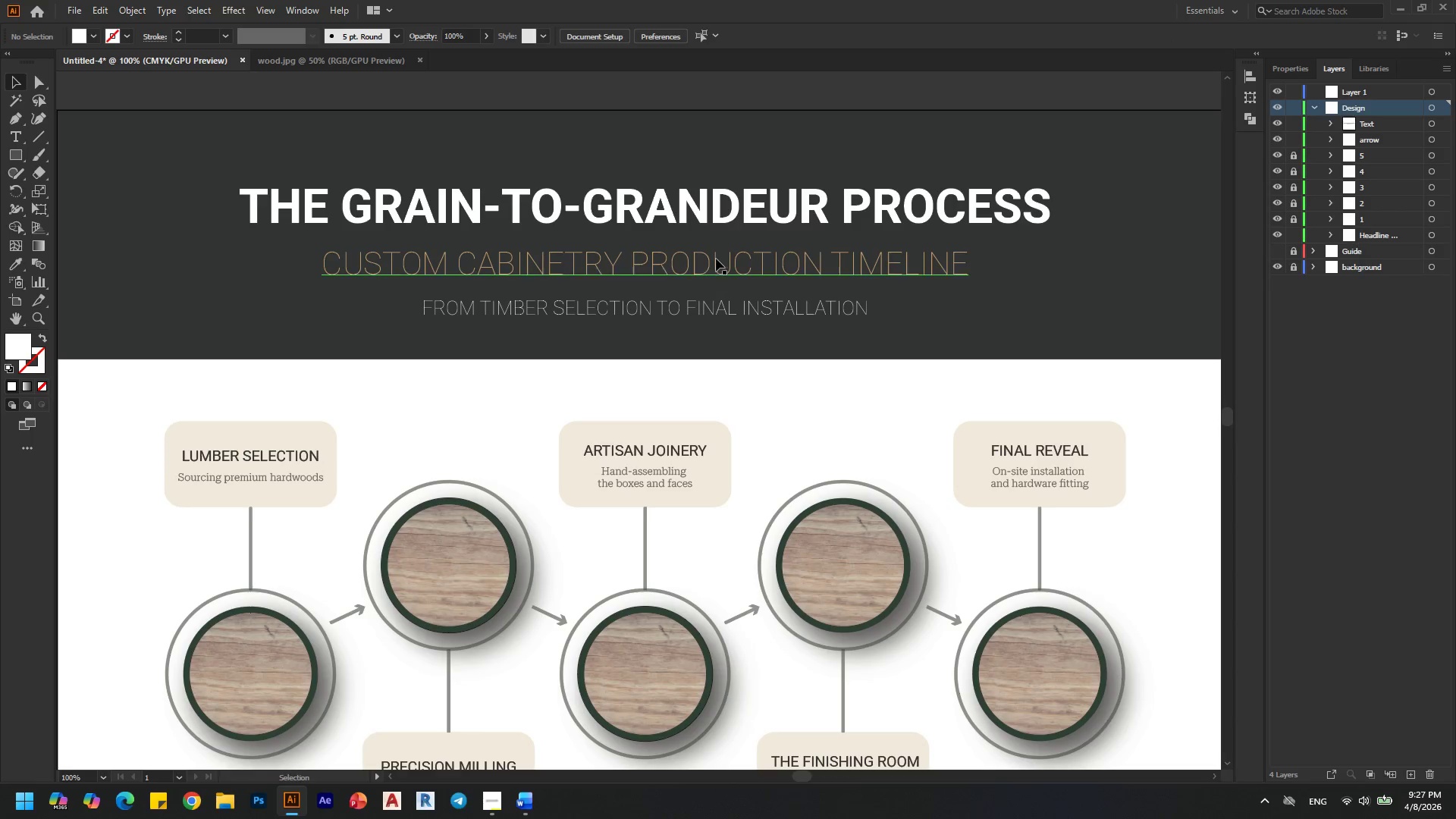 
left_click([720, 253])
 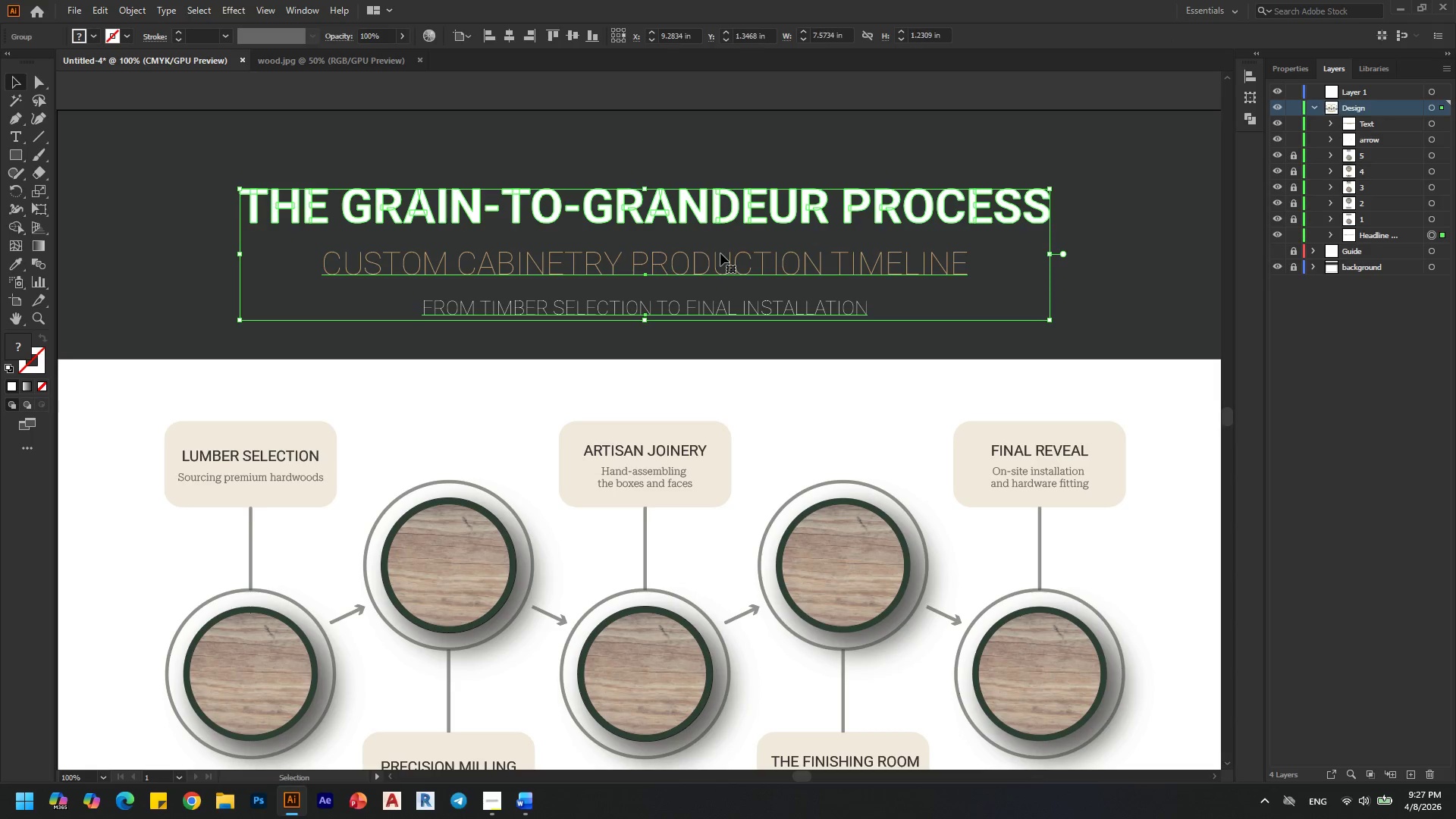 
double_click([720, 253])
 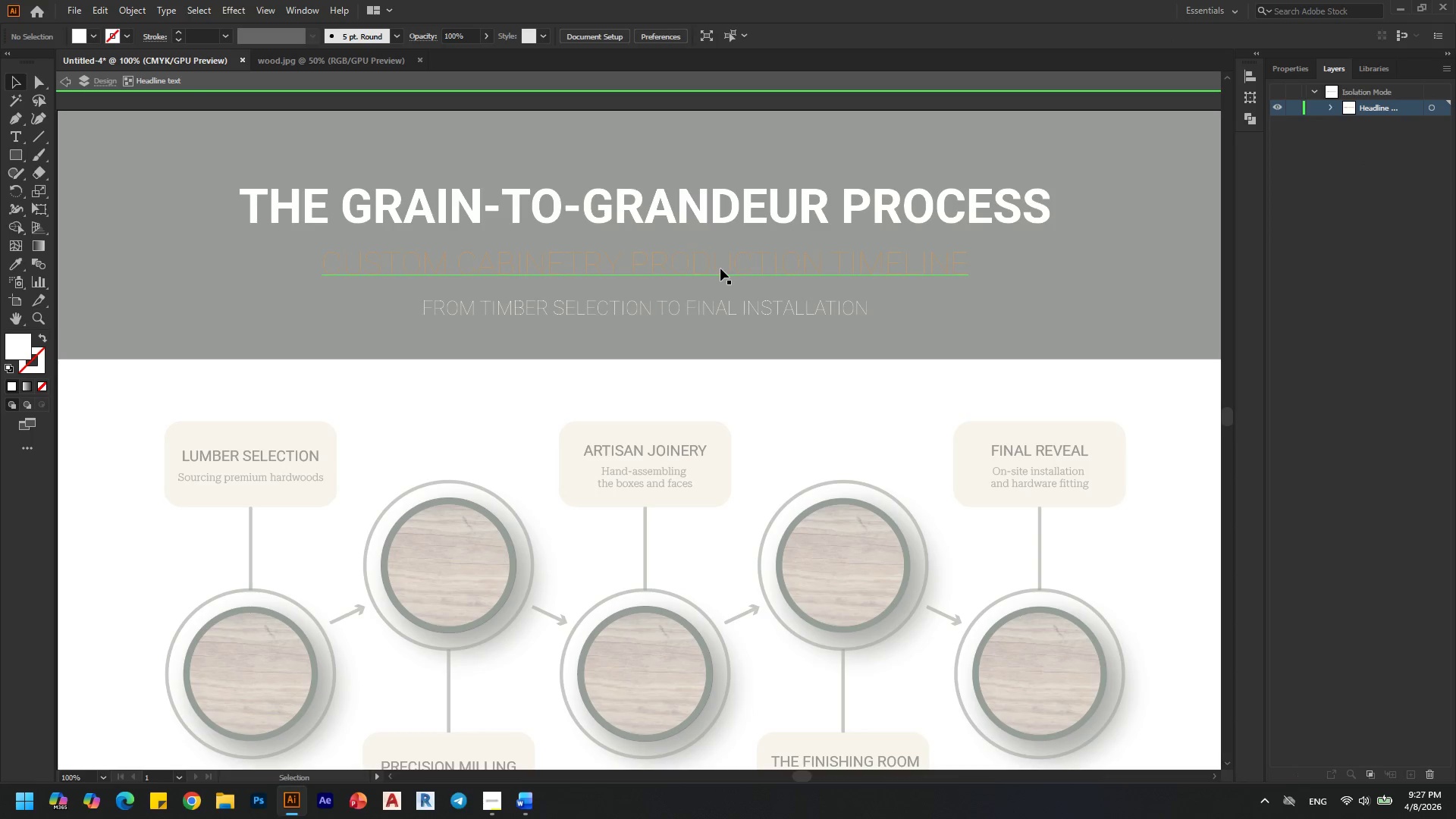 
left_click([720, 270])
 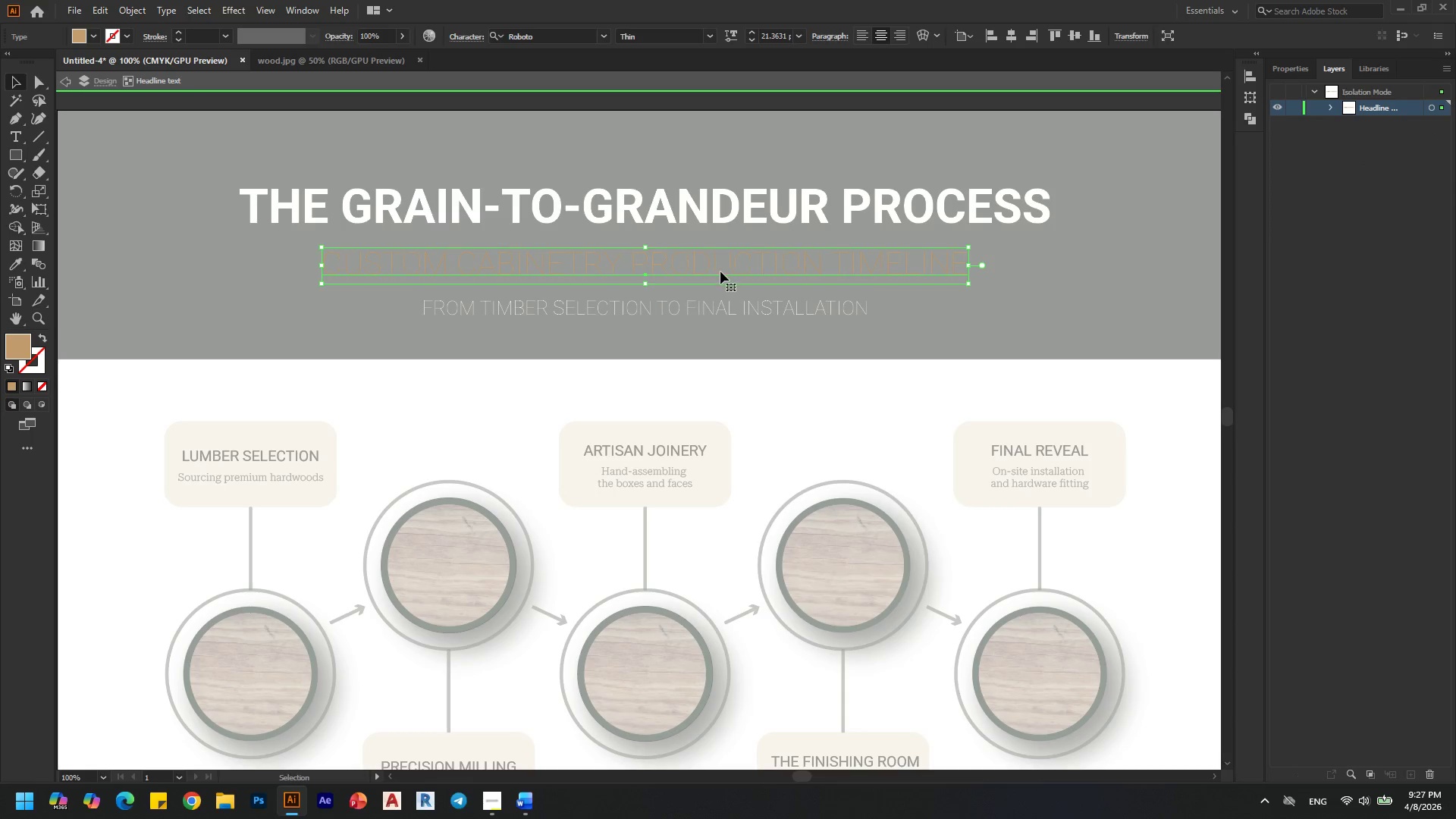 
right_click([720, 274])
 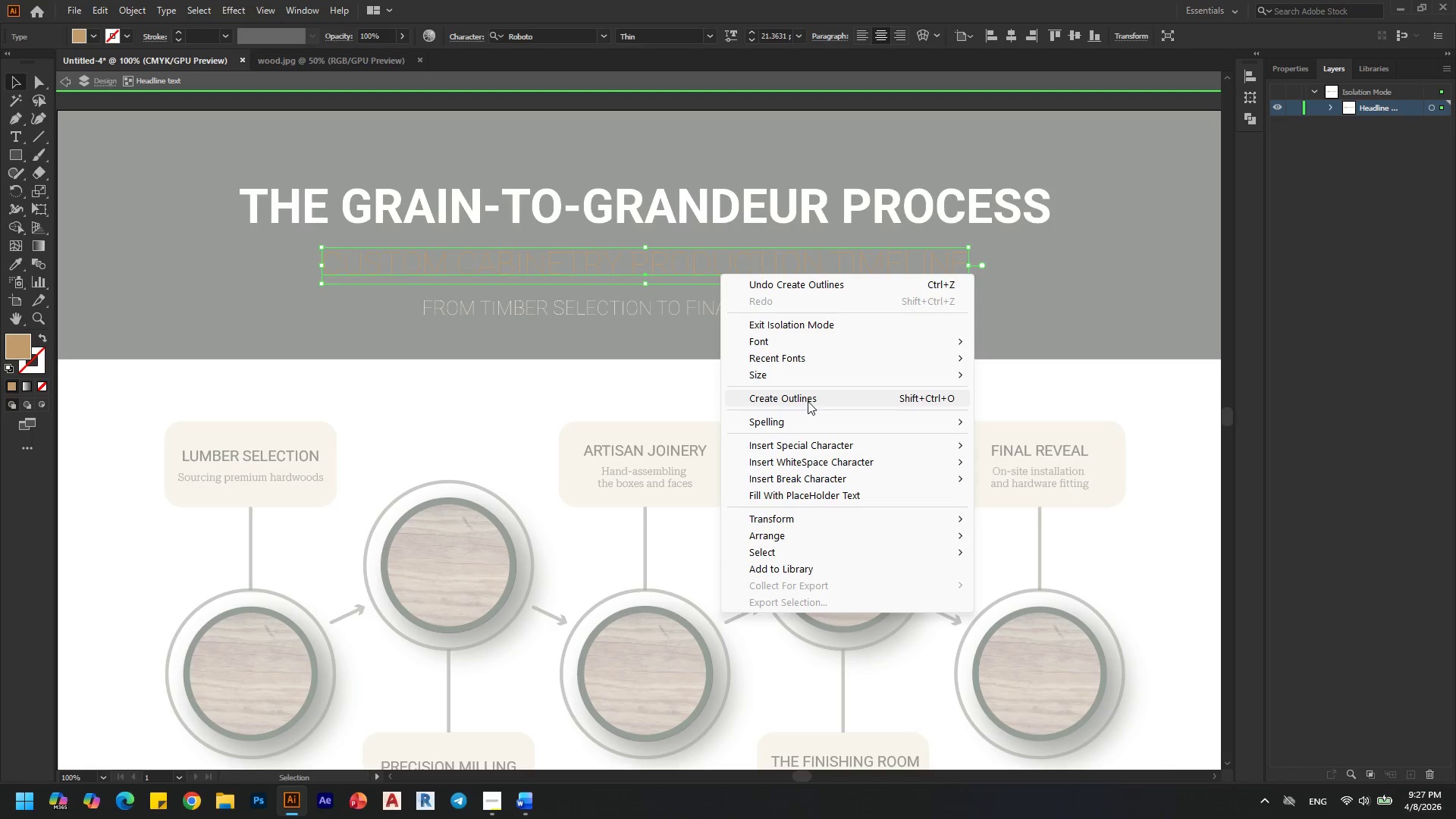 
left_click([814, 398])
 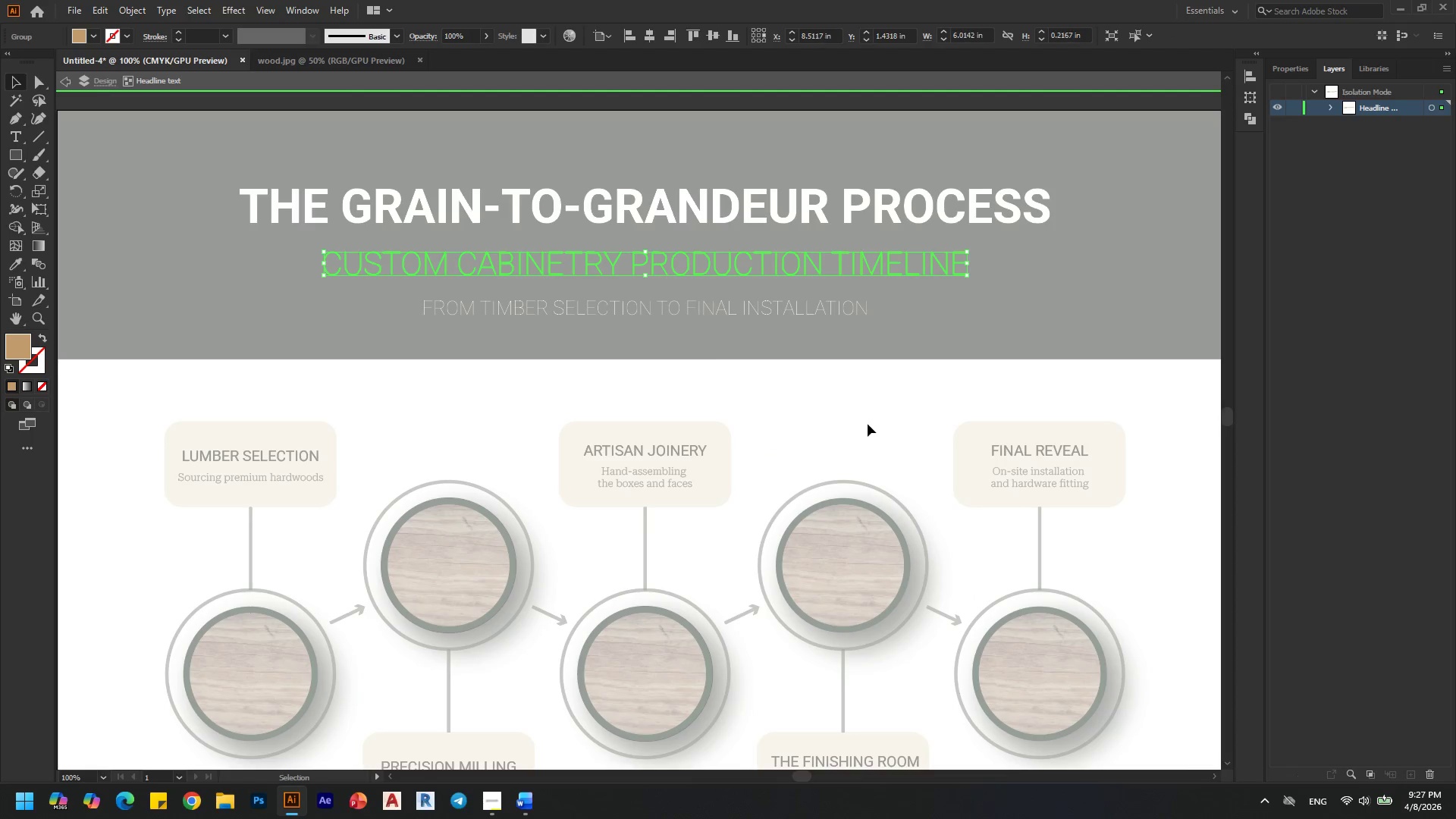 
double_click([868, 424])
 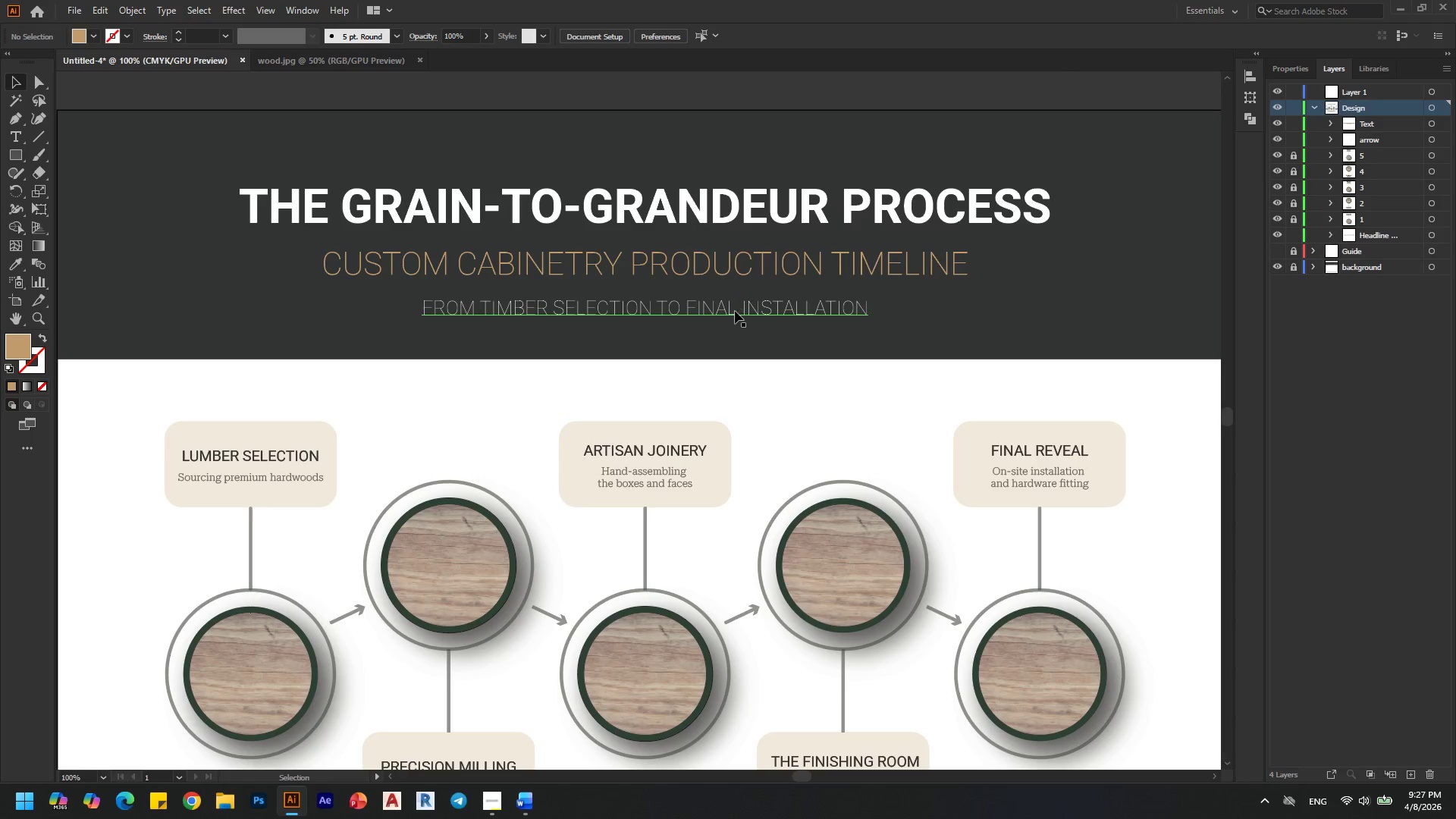 
double_click([735, 311])
 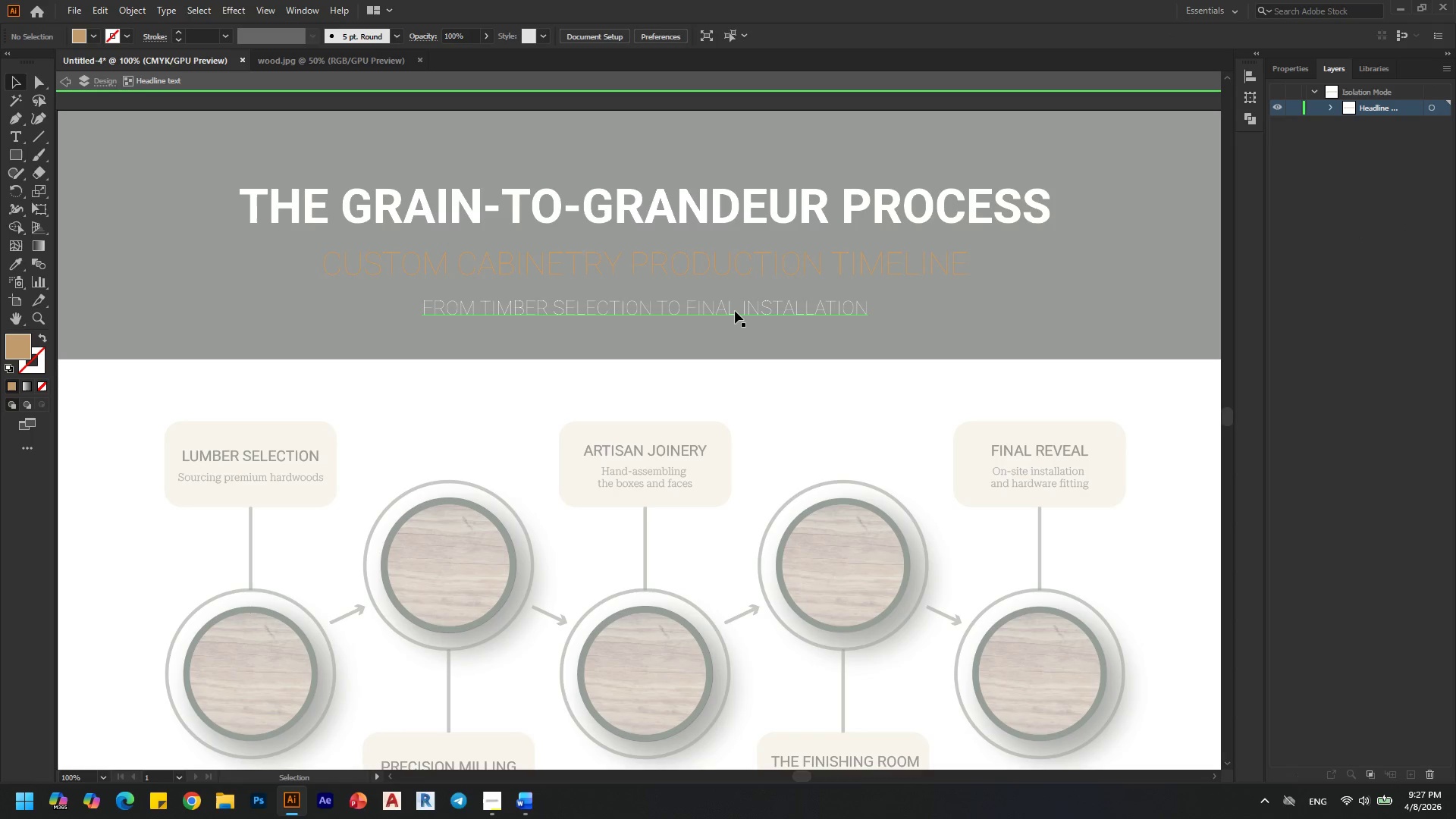 
left_click([735, 311])
 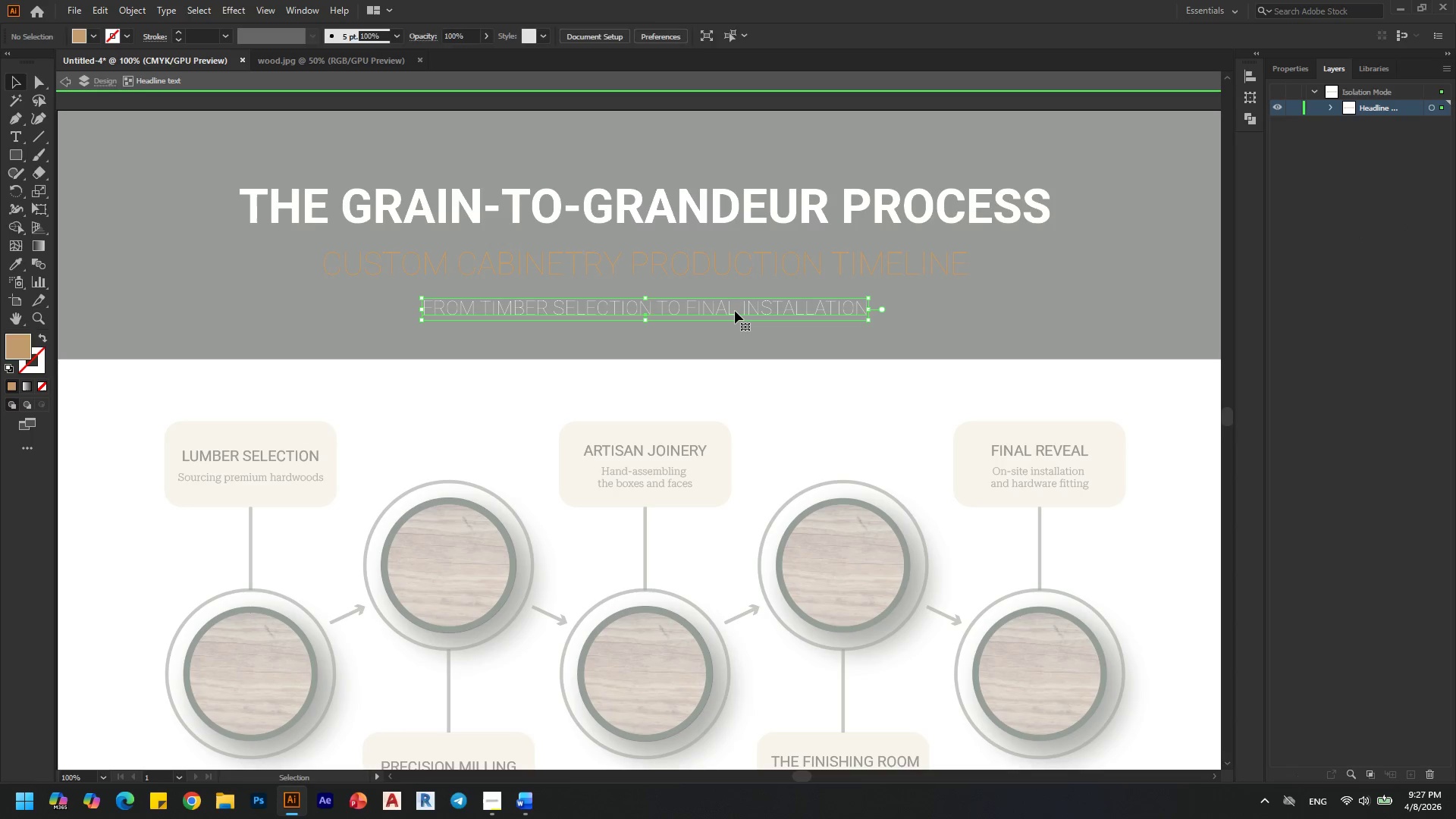 
right_click([735, 311])
 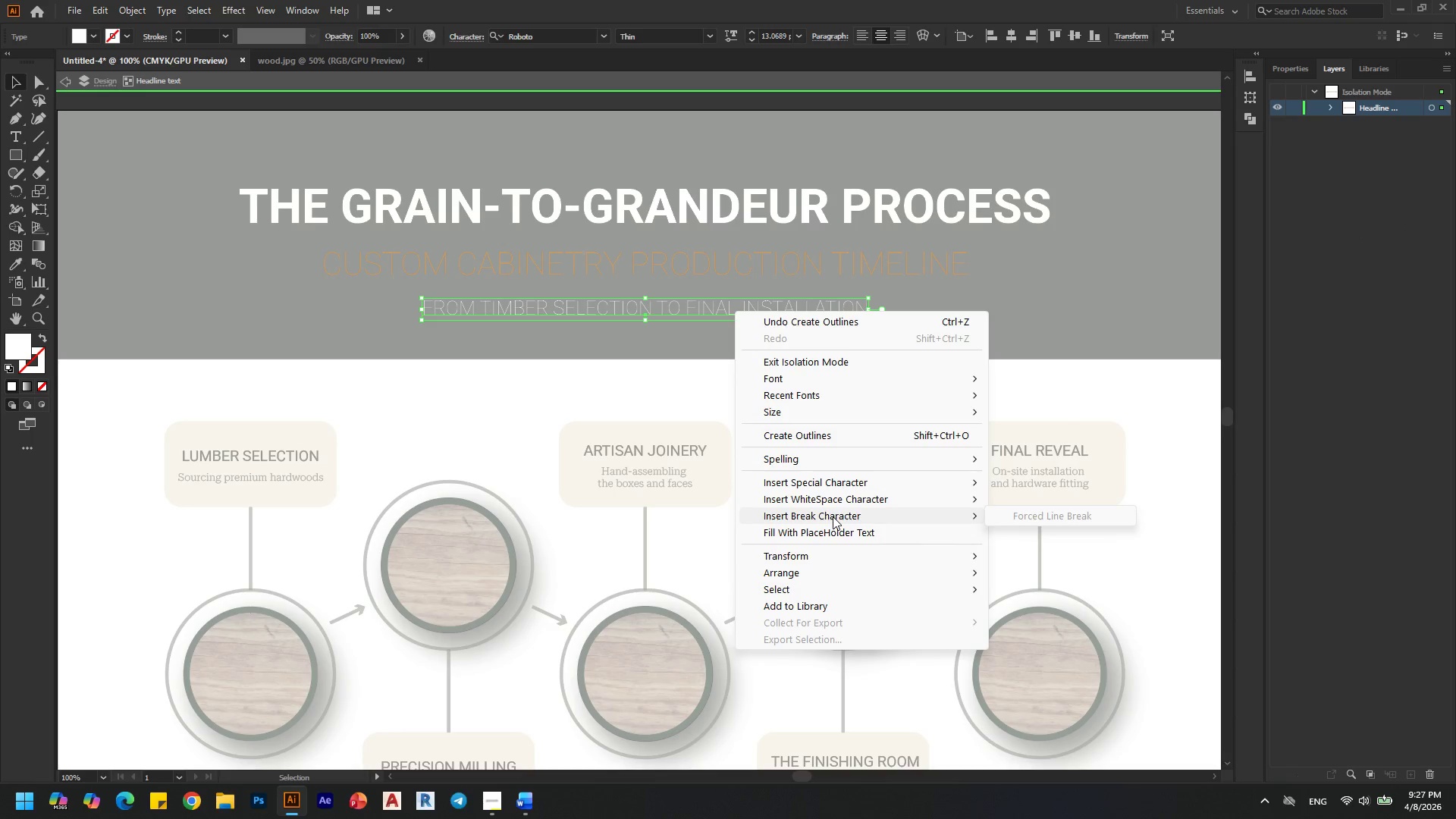 
left_click([833, 434])
 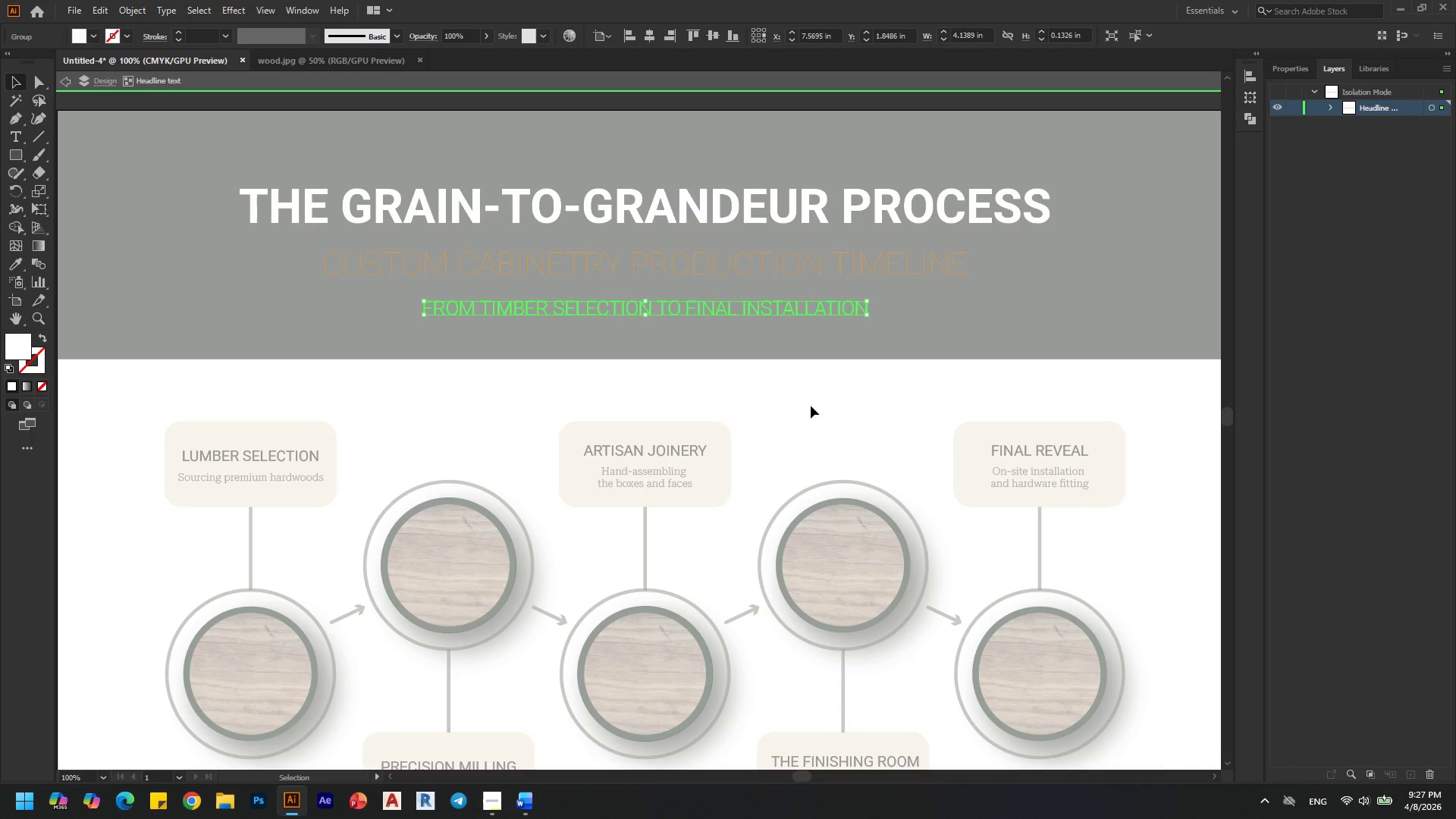 
double_click([811, 406])
 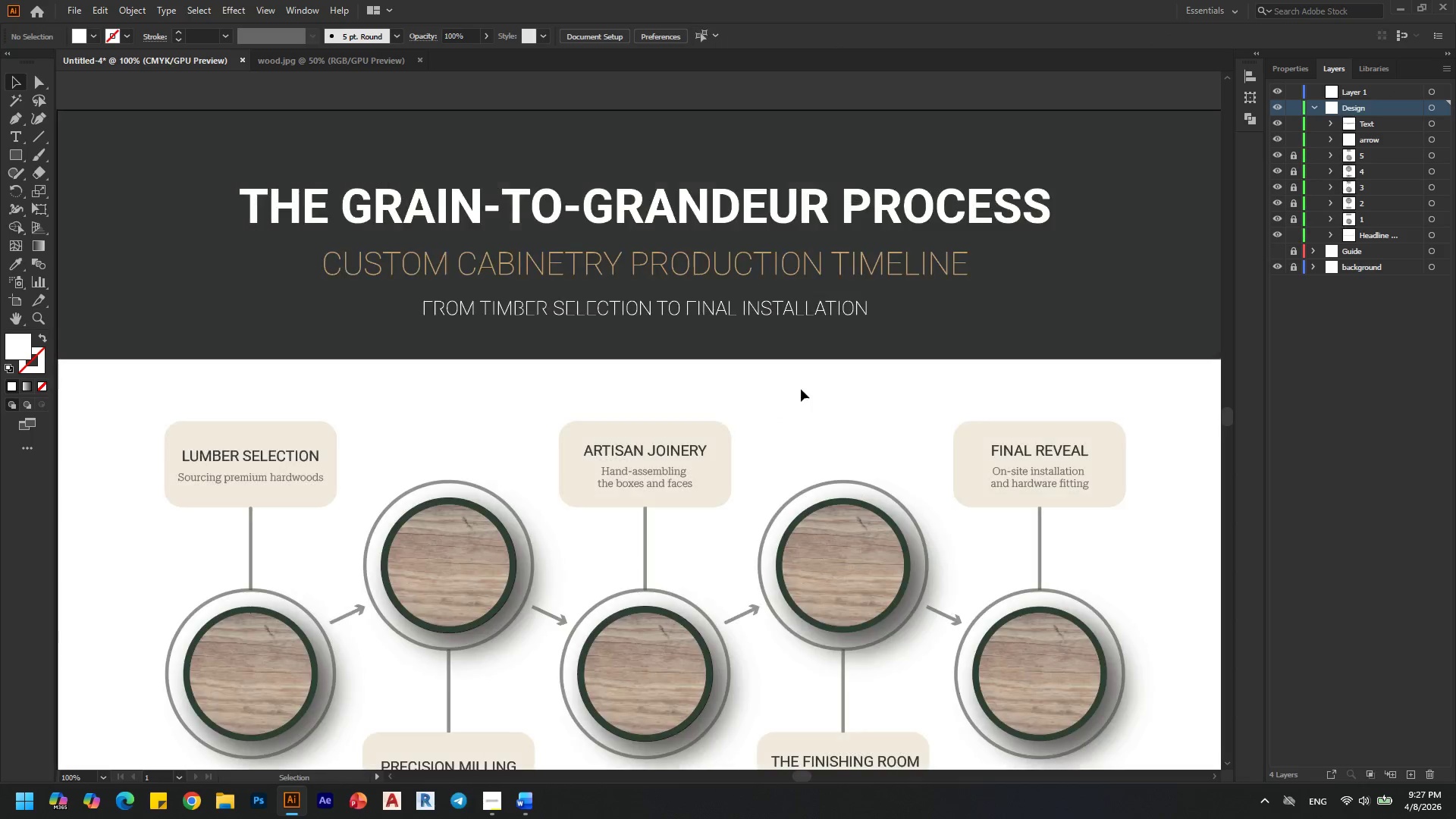 
key(Alt+Shift+AltLeft)
 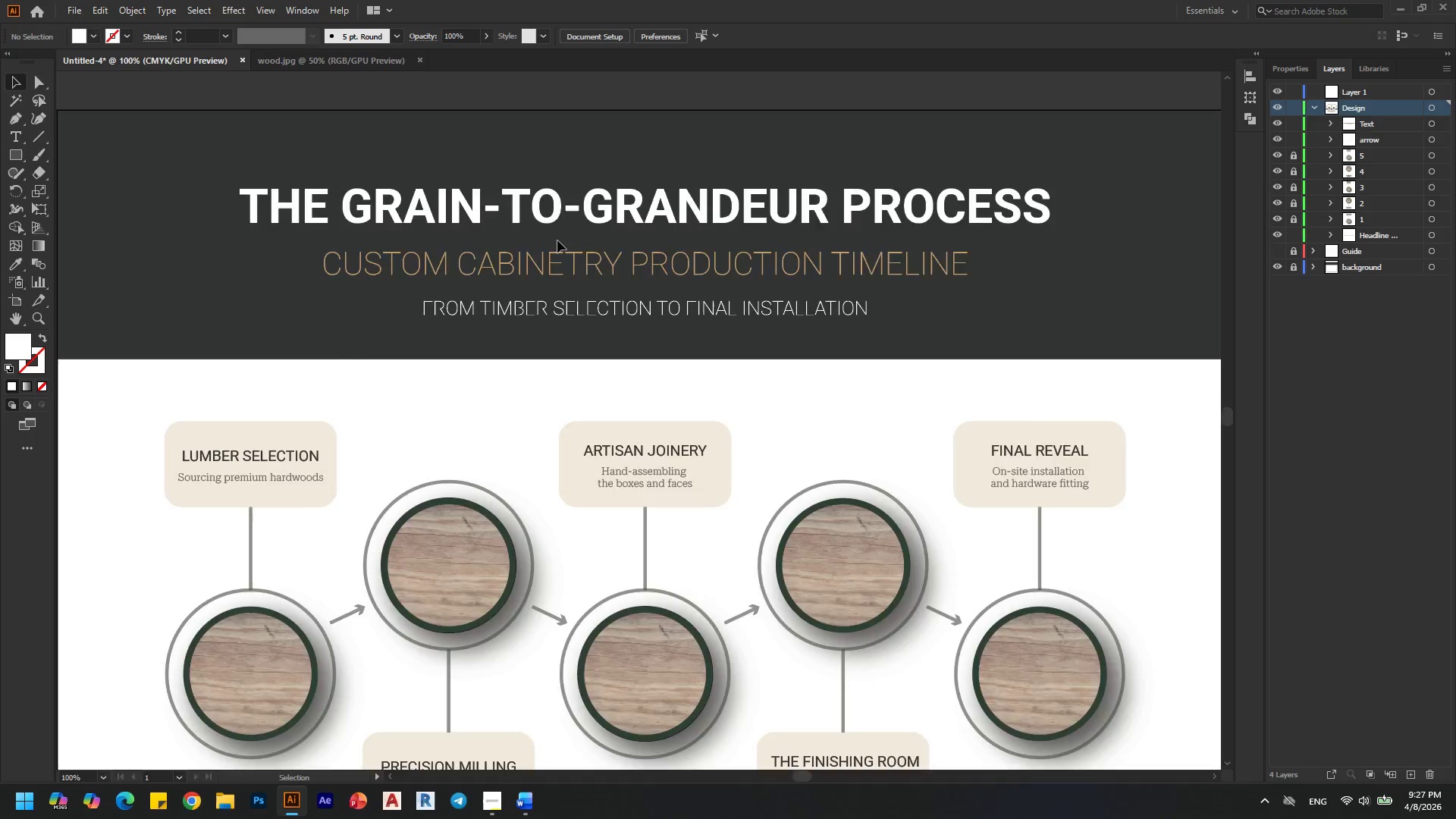 
key(Alt+AltLeft)
 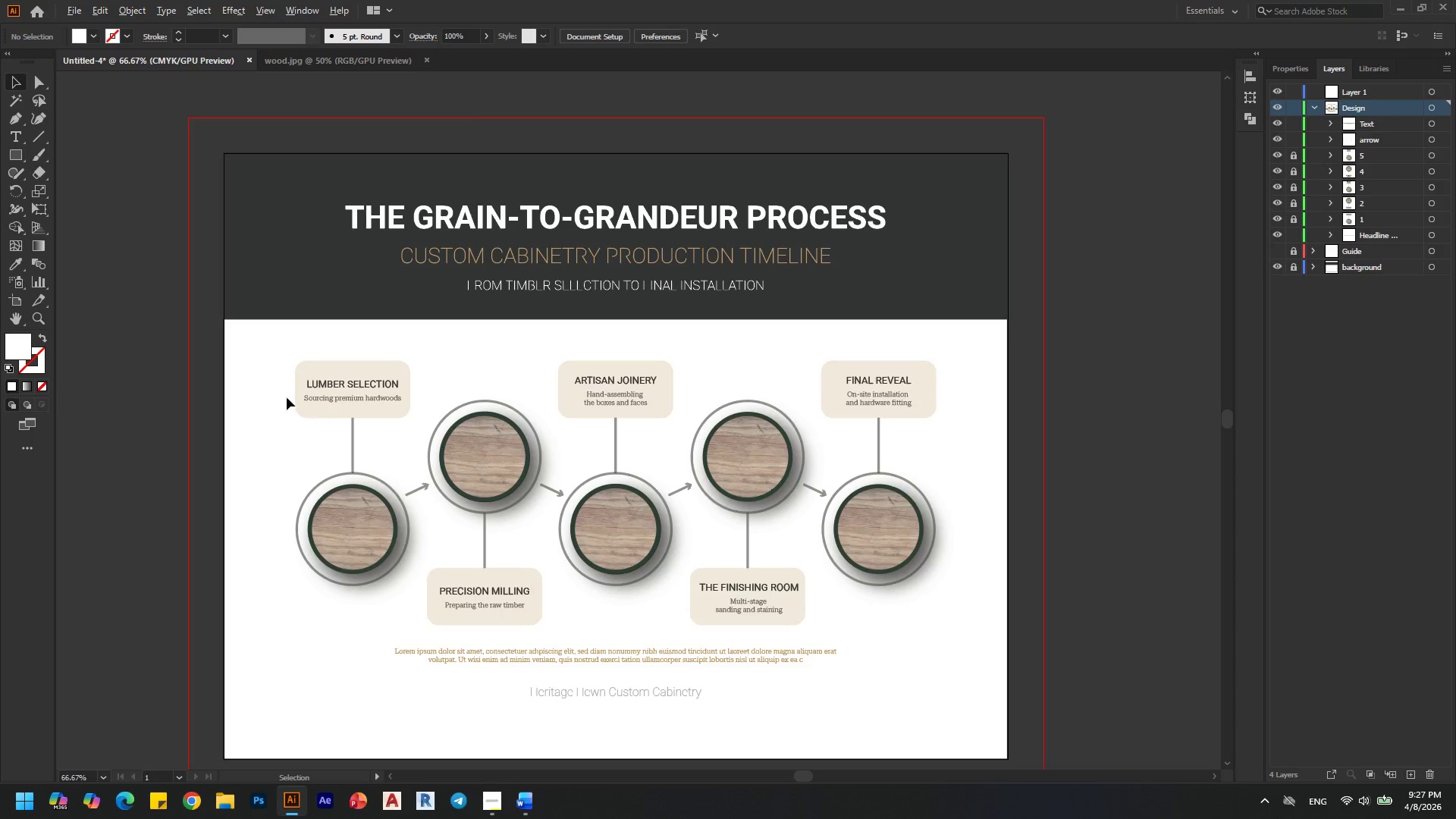 
scroll: coordinate [557, 240], scroll_direction: down, amount: 1.0
 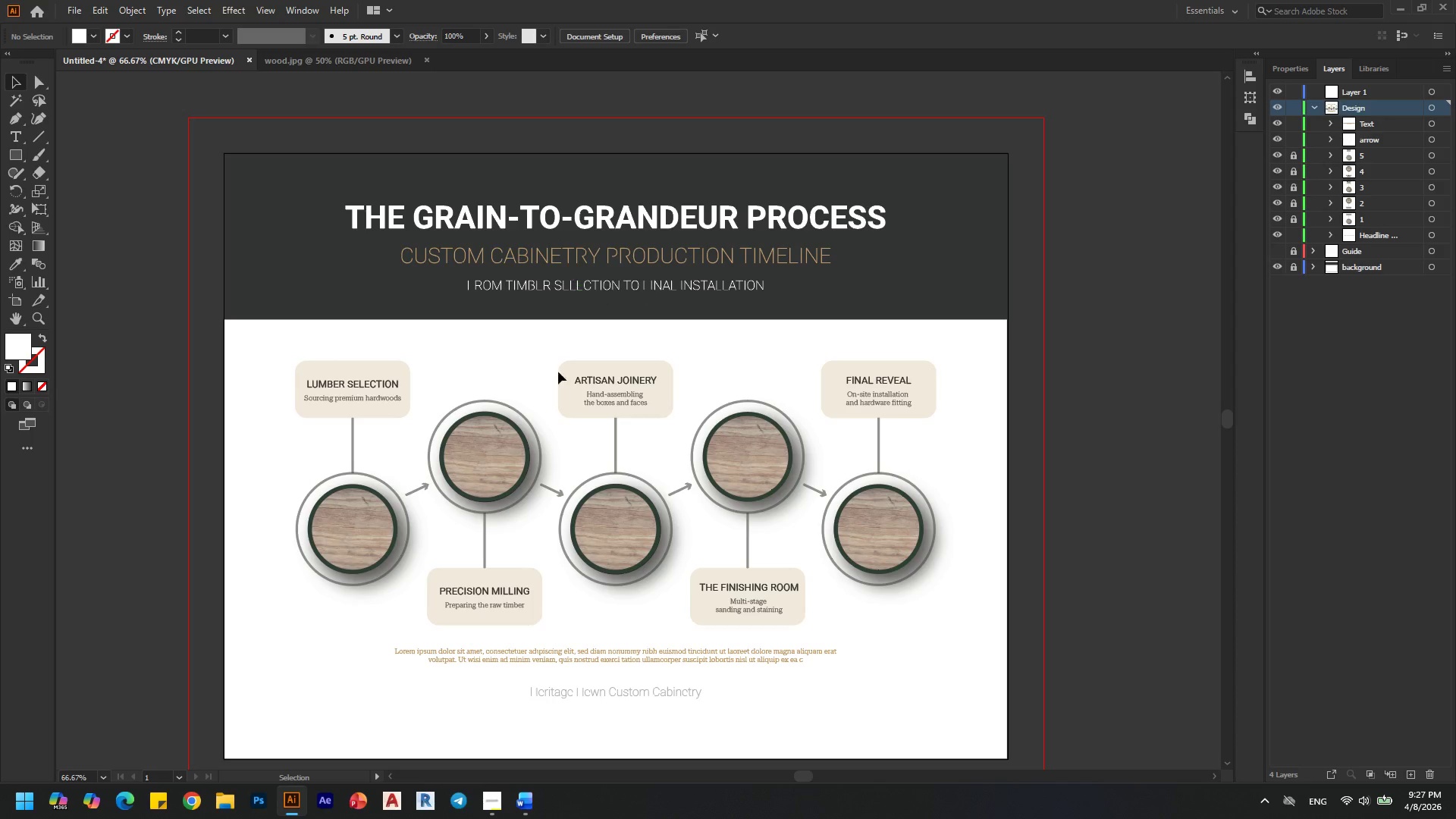 
scroll: coordinate [295, 391], scroll_direction: up, amount: 2.0
 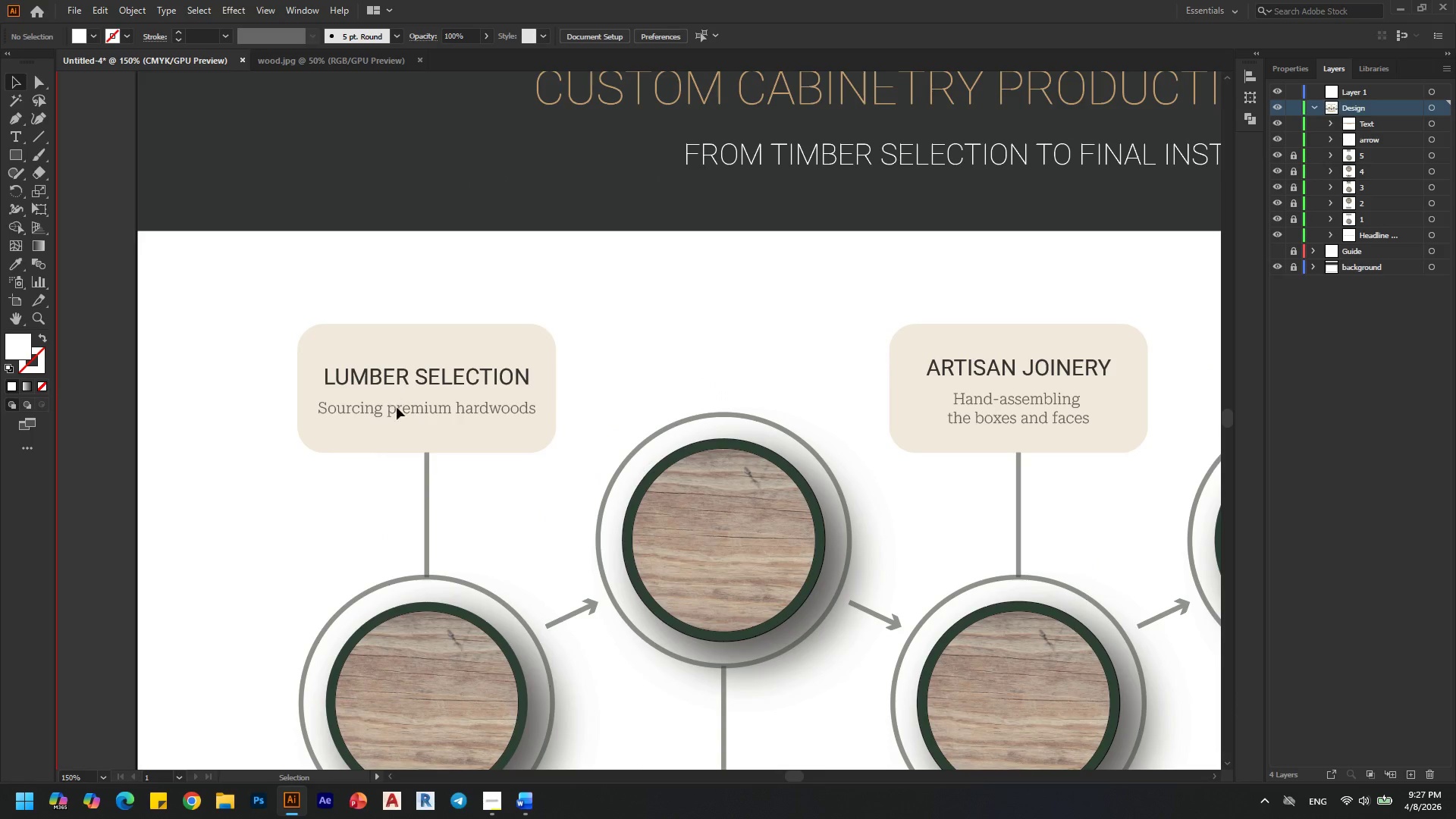 
left_click([397, 416])
 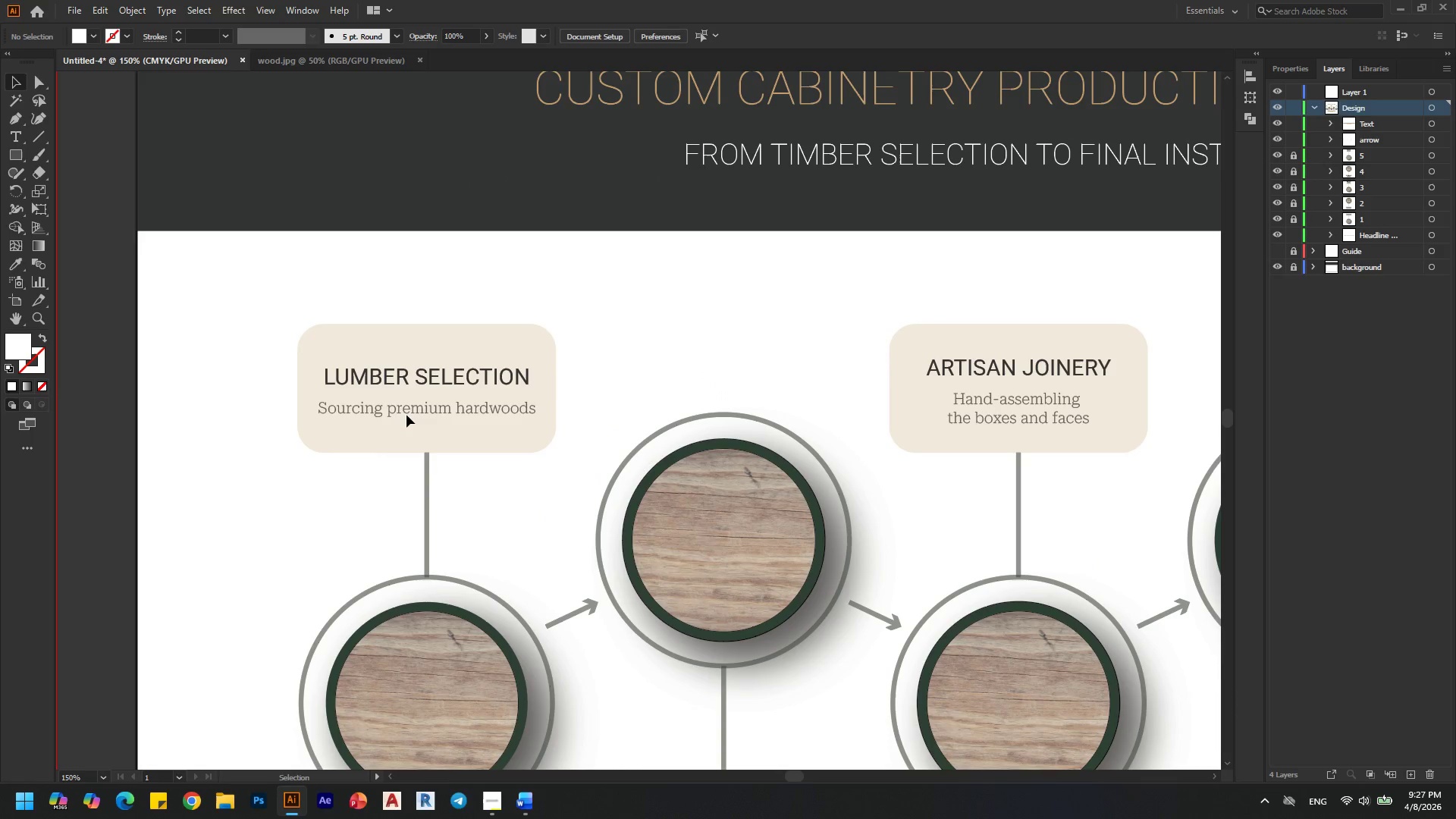 
double_click([406, 415])
 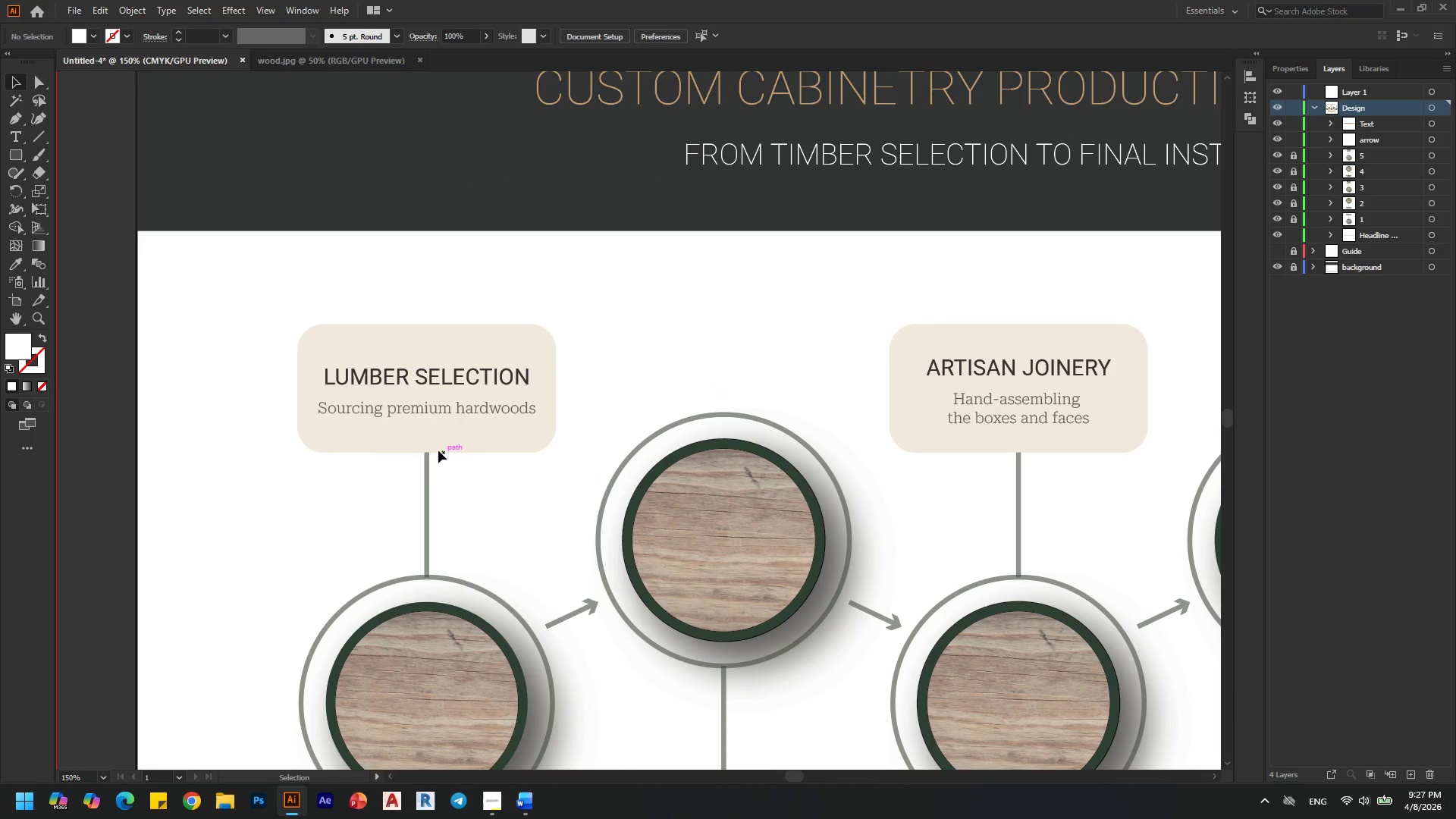 
key(Alt+AltLeft)
 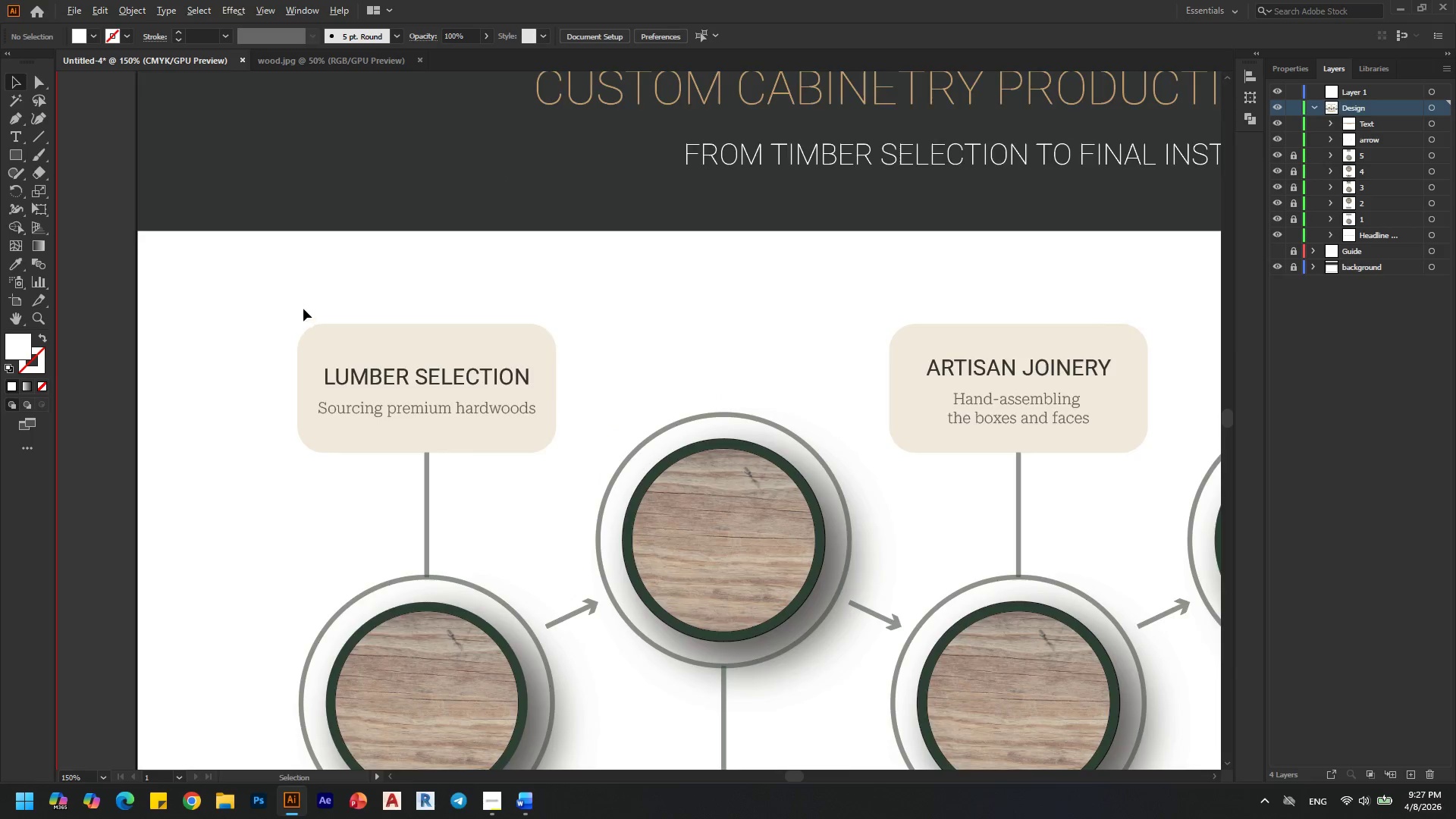 
scroll: coordinate [303, 309], scroll_direction: down, amount: 1.0
 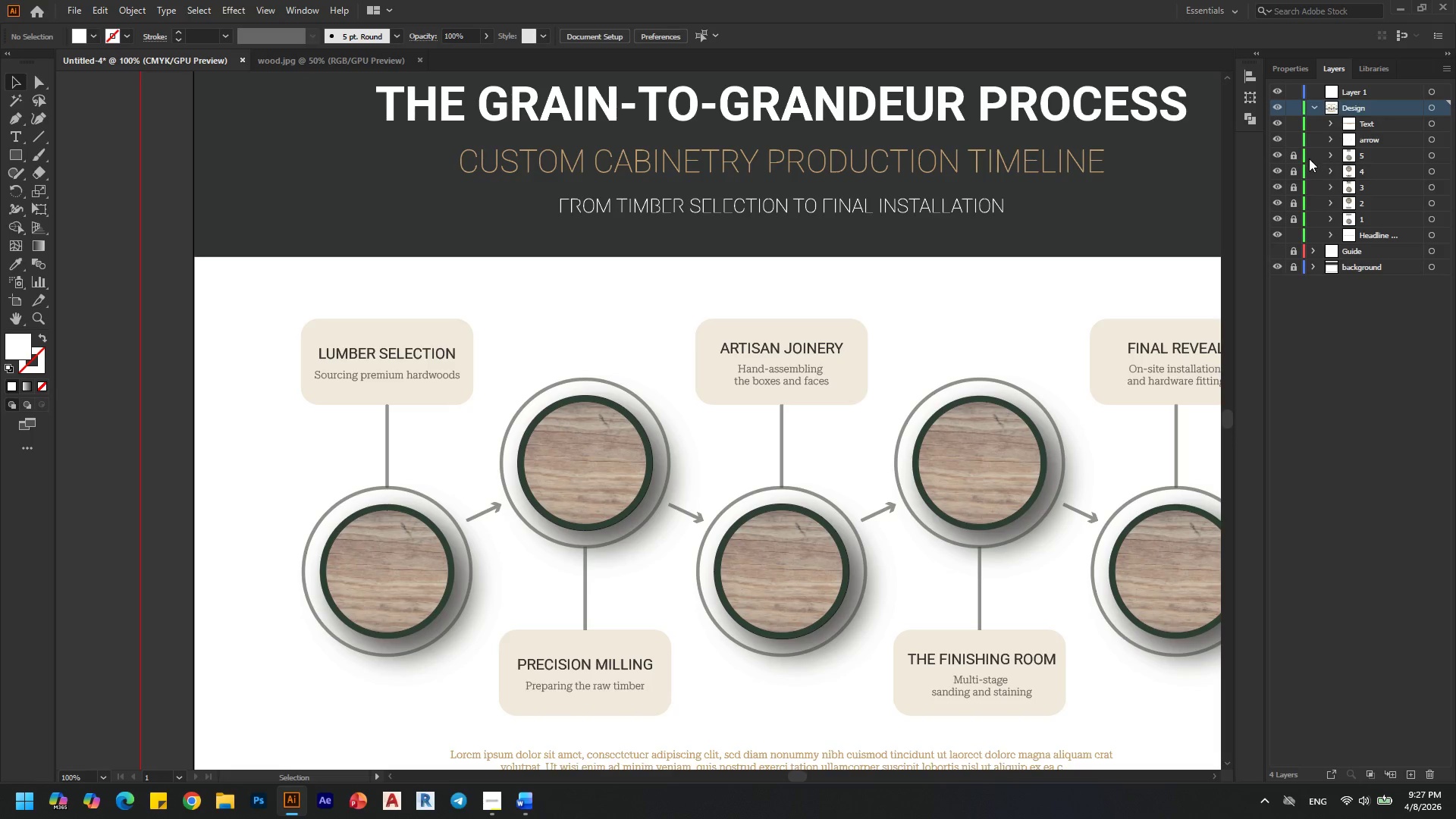 
left_click_drag(start_coordinate=[1291, 158], to_coordinate=[1294, 158])
 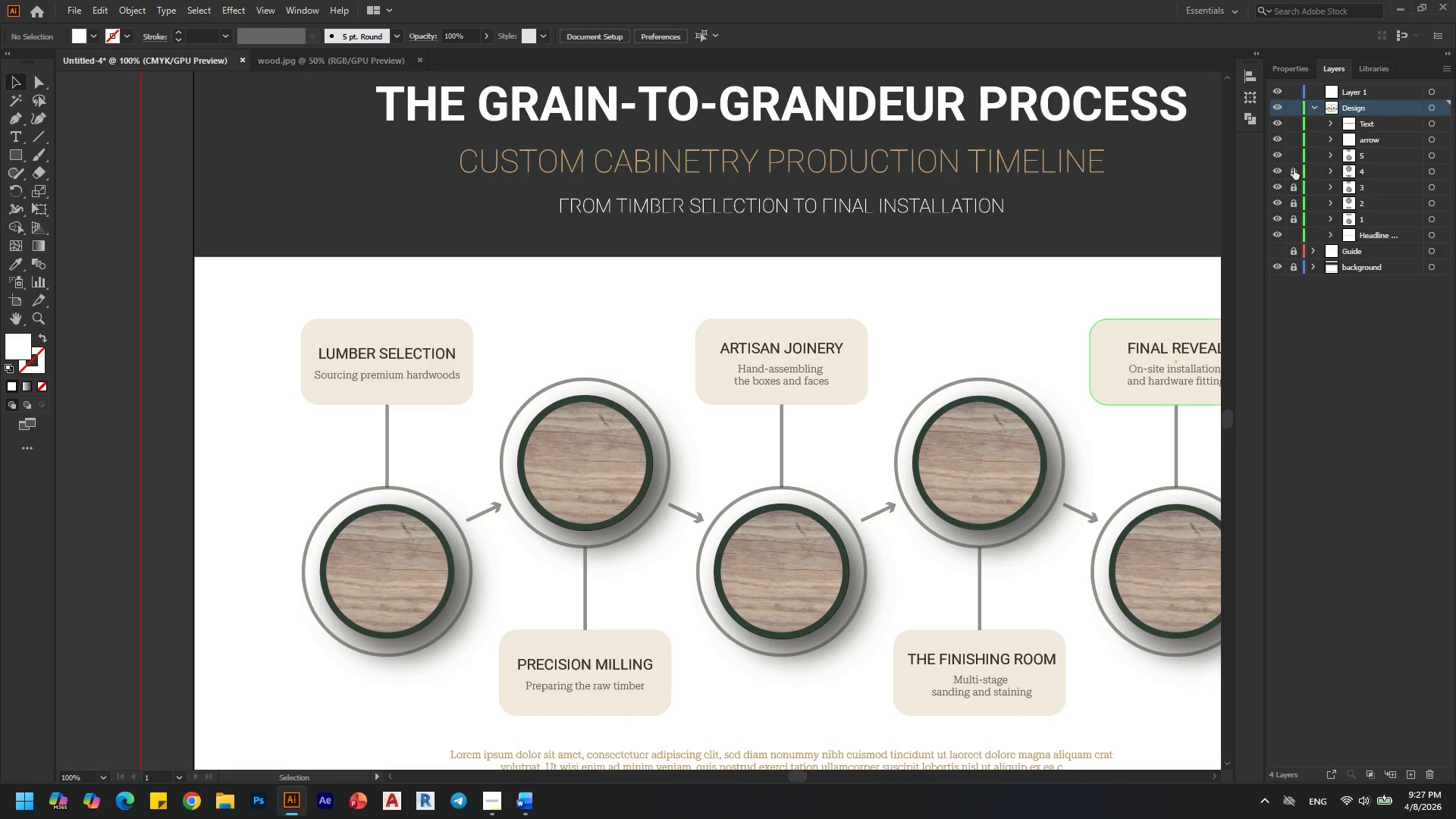 
double_click([1294, 169])
 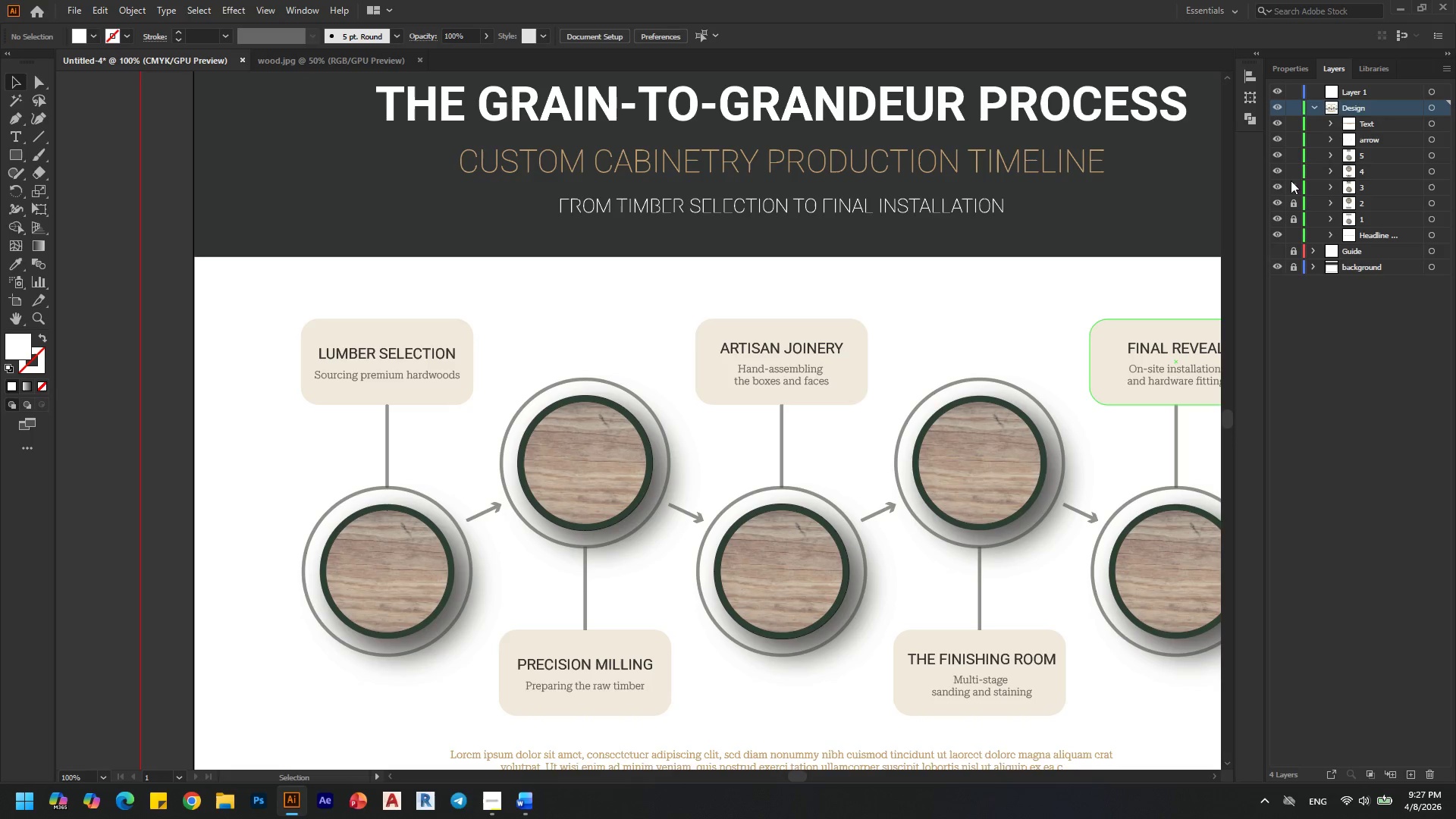 
left_click([1288, 190])
 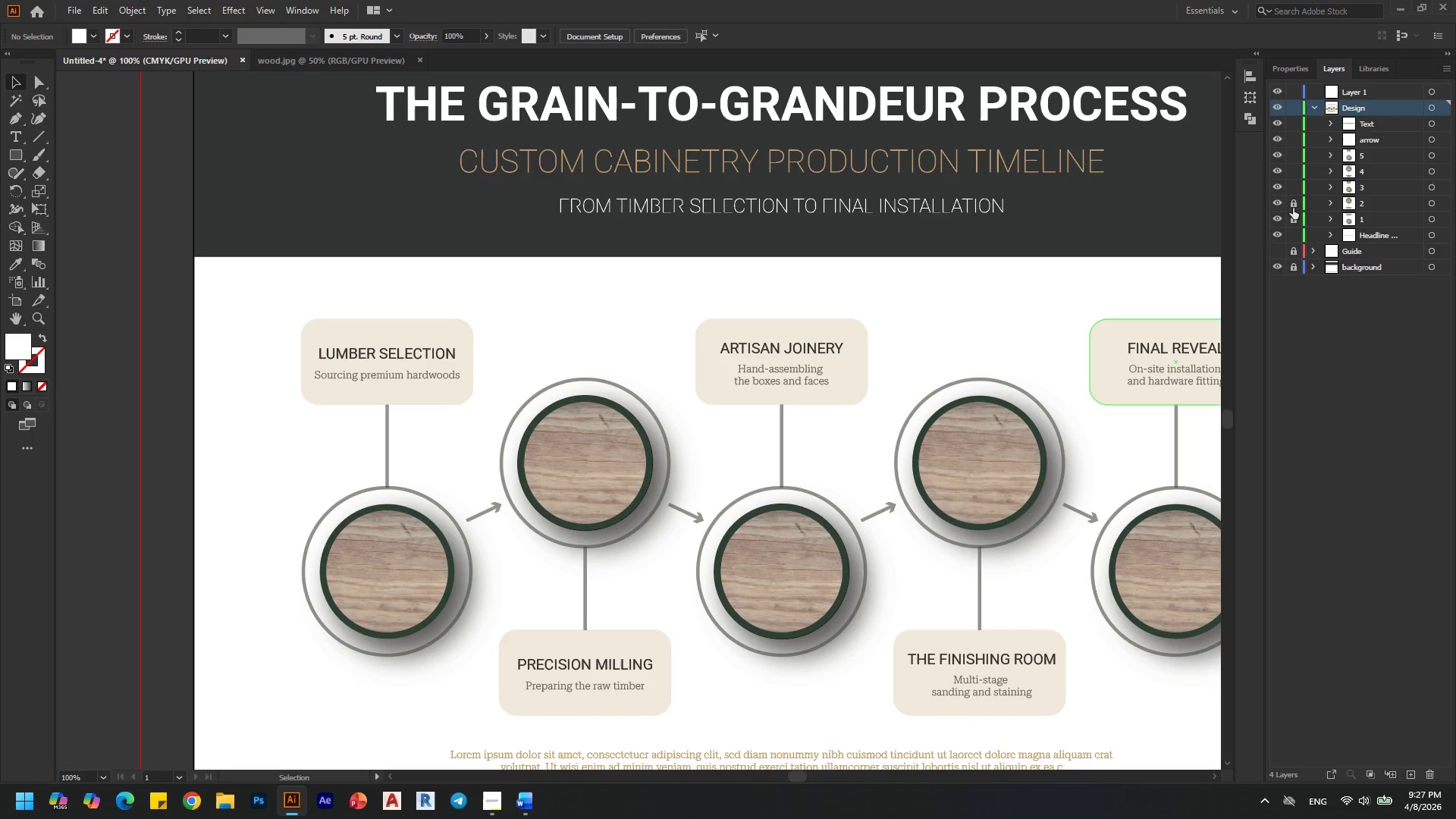 
left_click([1297, 215])
 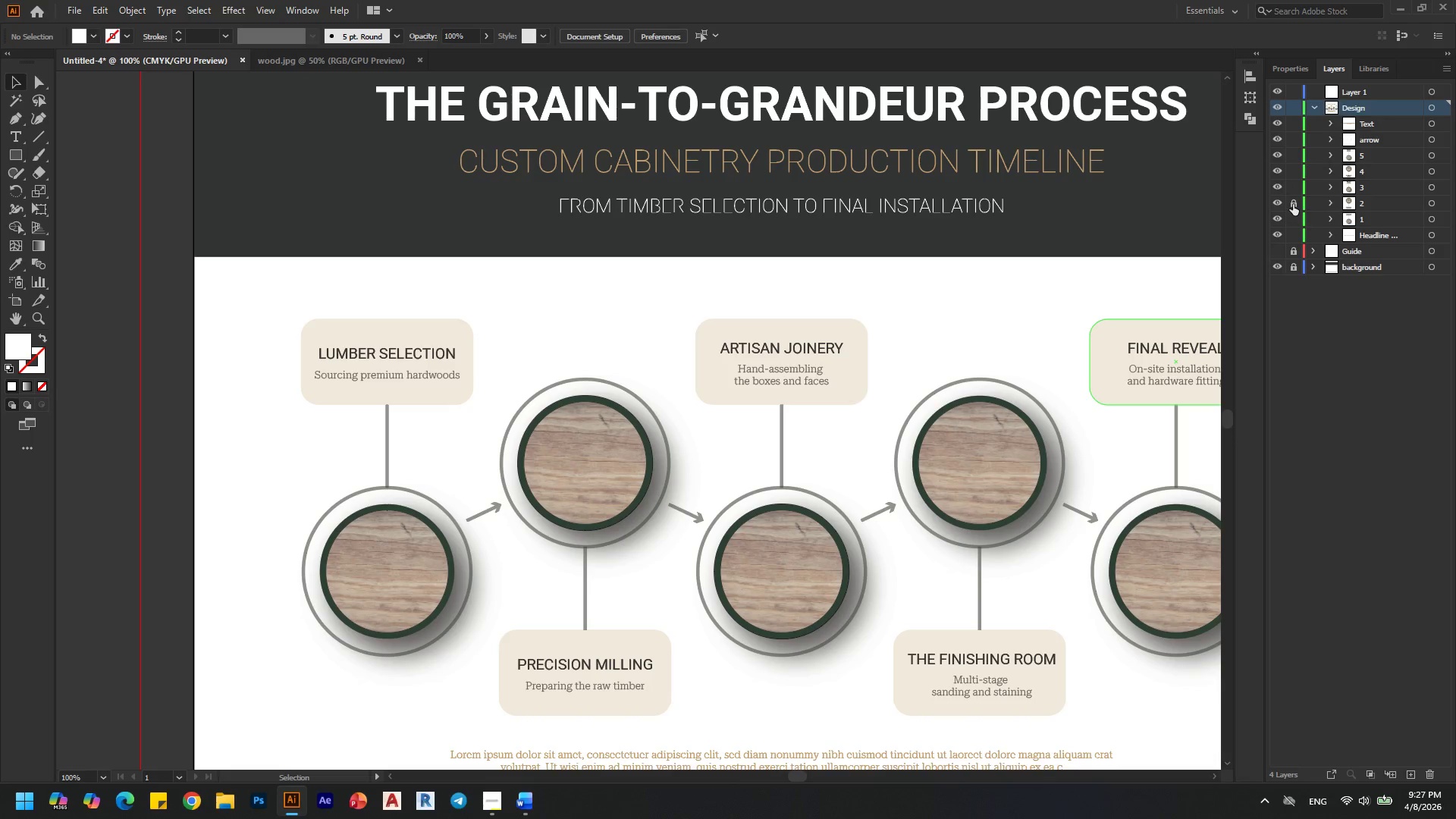 
left_click([1293, 204])
 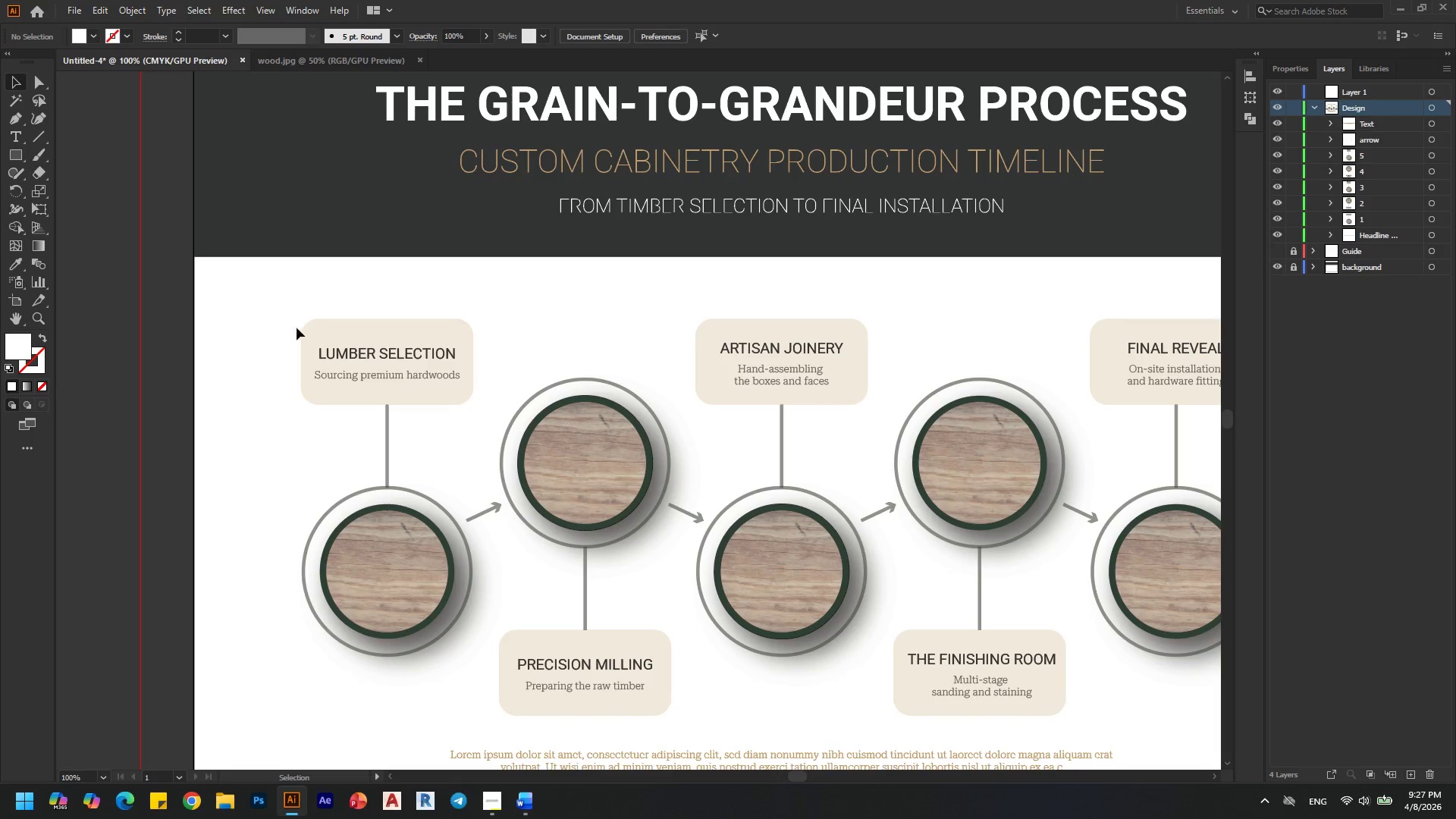 
left_click([419, 372])
 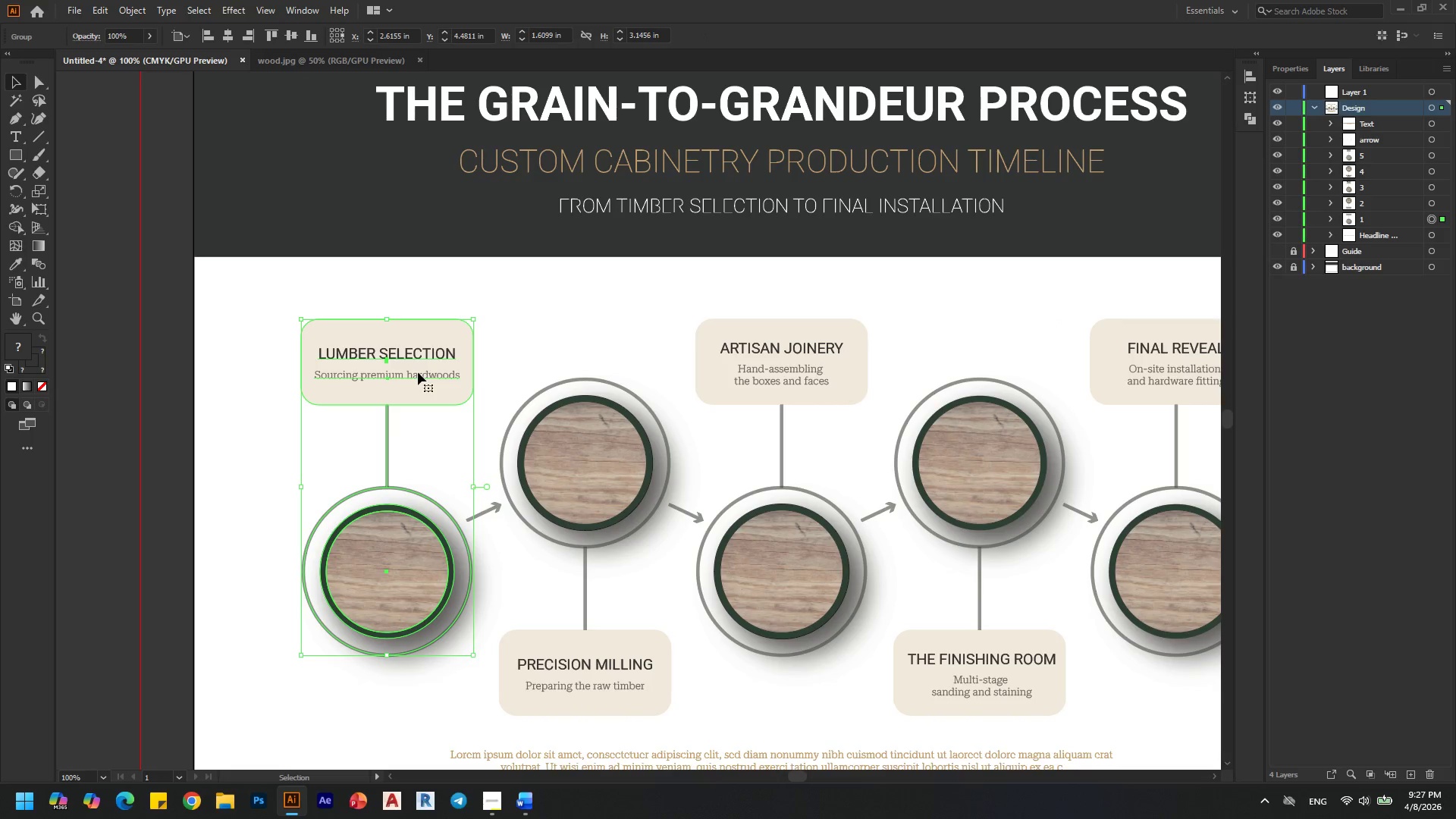 
double_click([418, 372])
 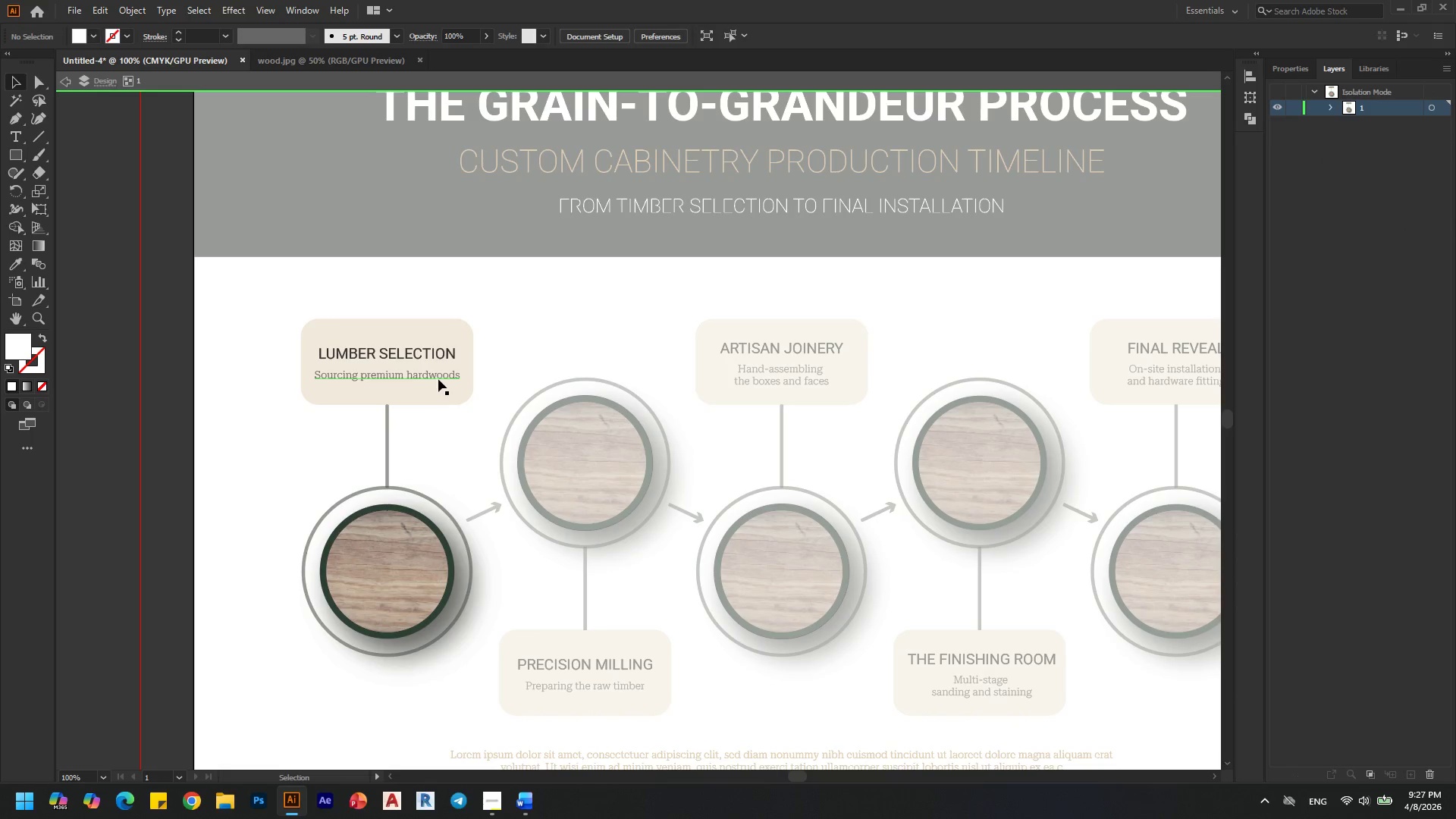 
left_click([438, 379])
 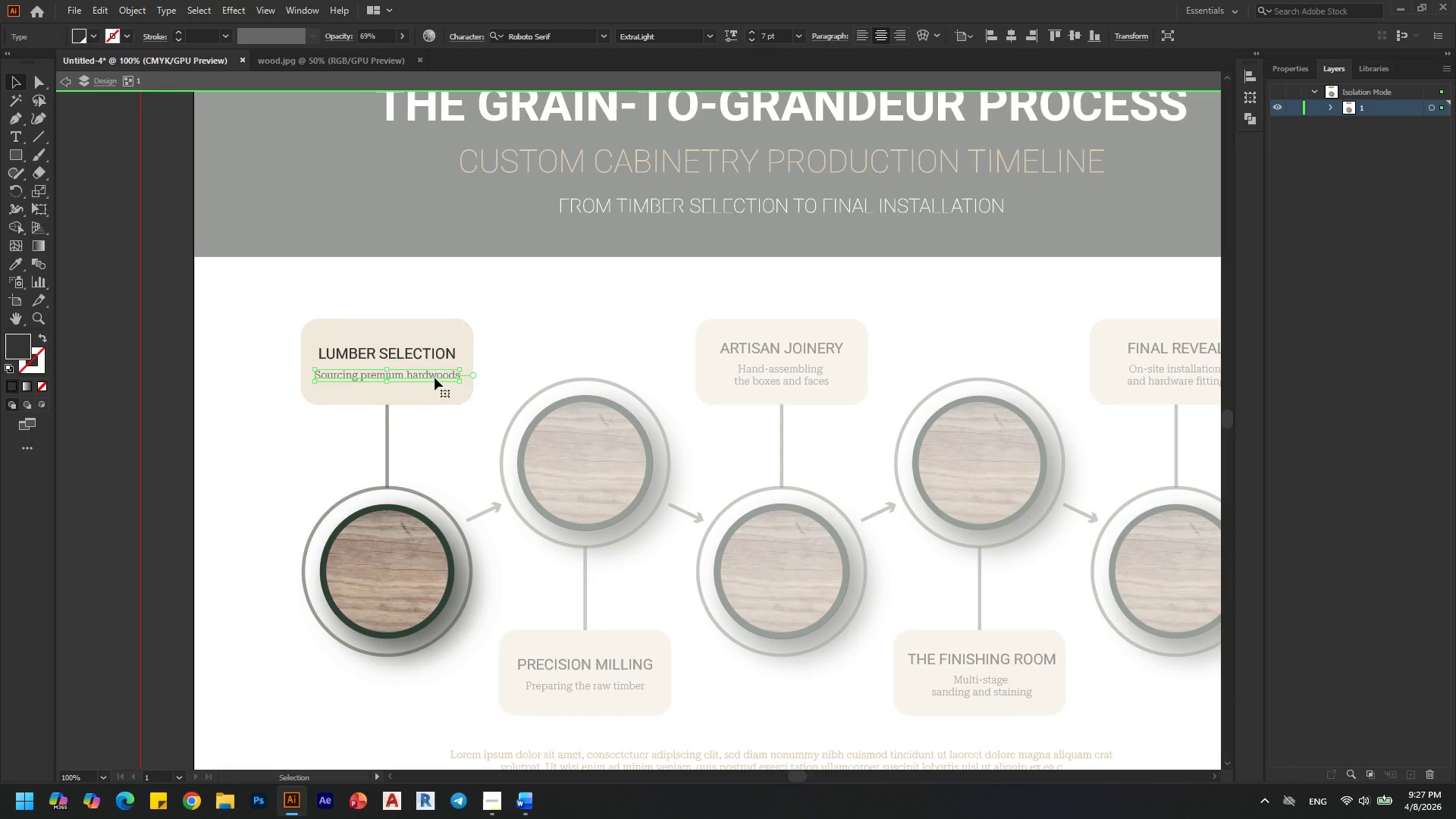 
double_click([435, 378])
 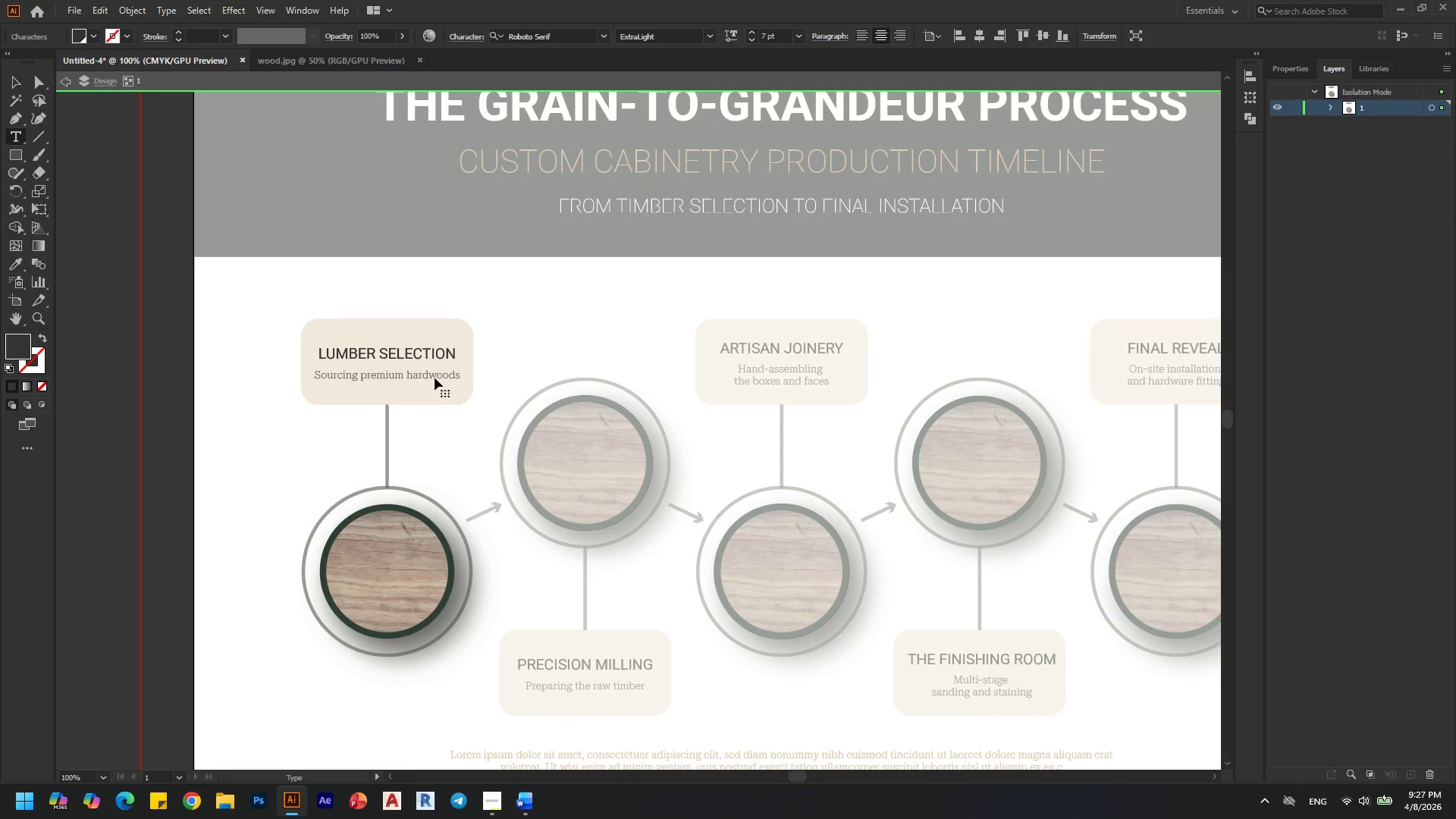 
key(Escape)
 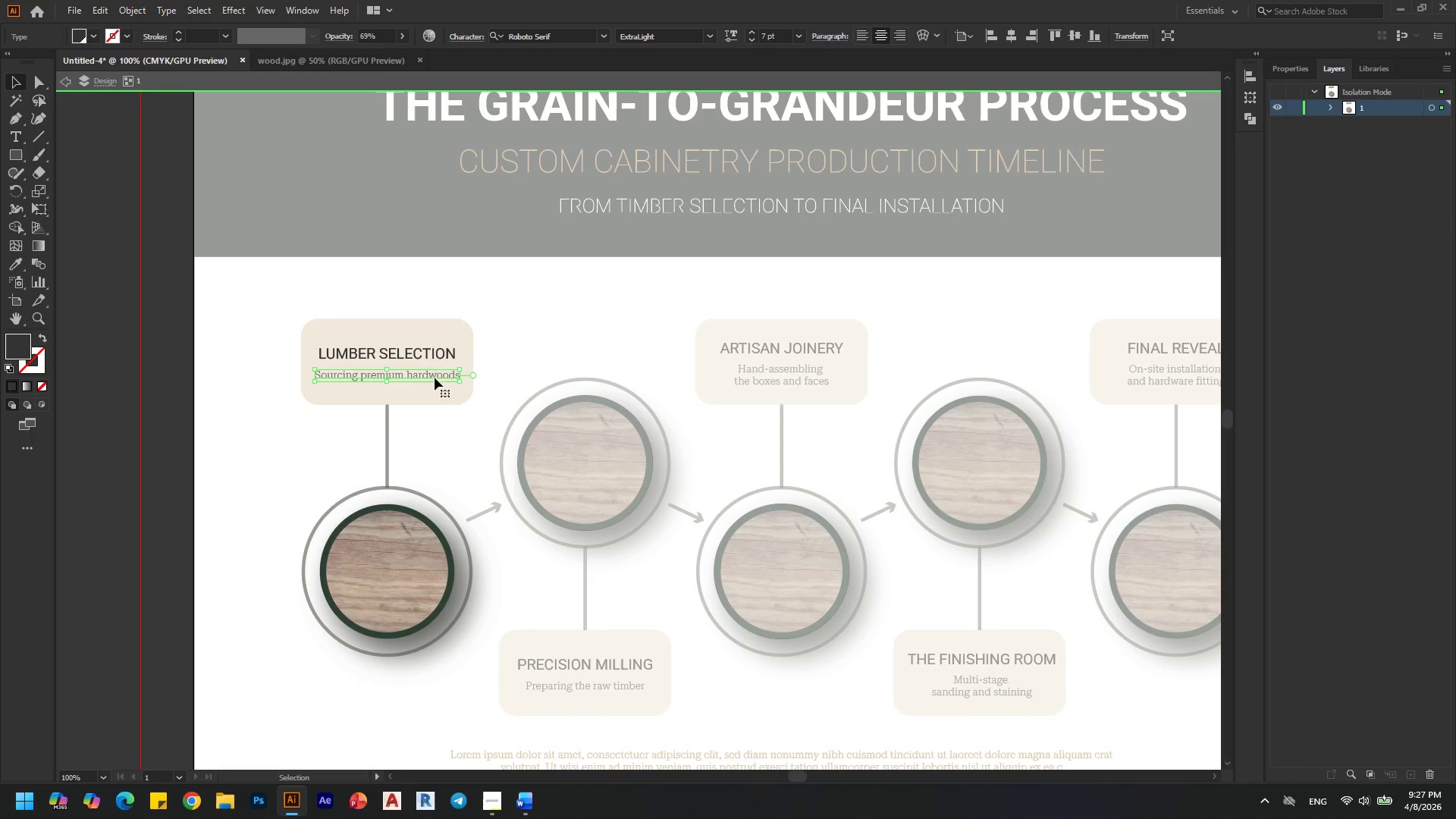 
right_click([435, 378])
 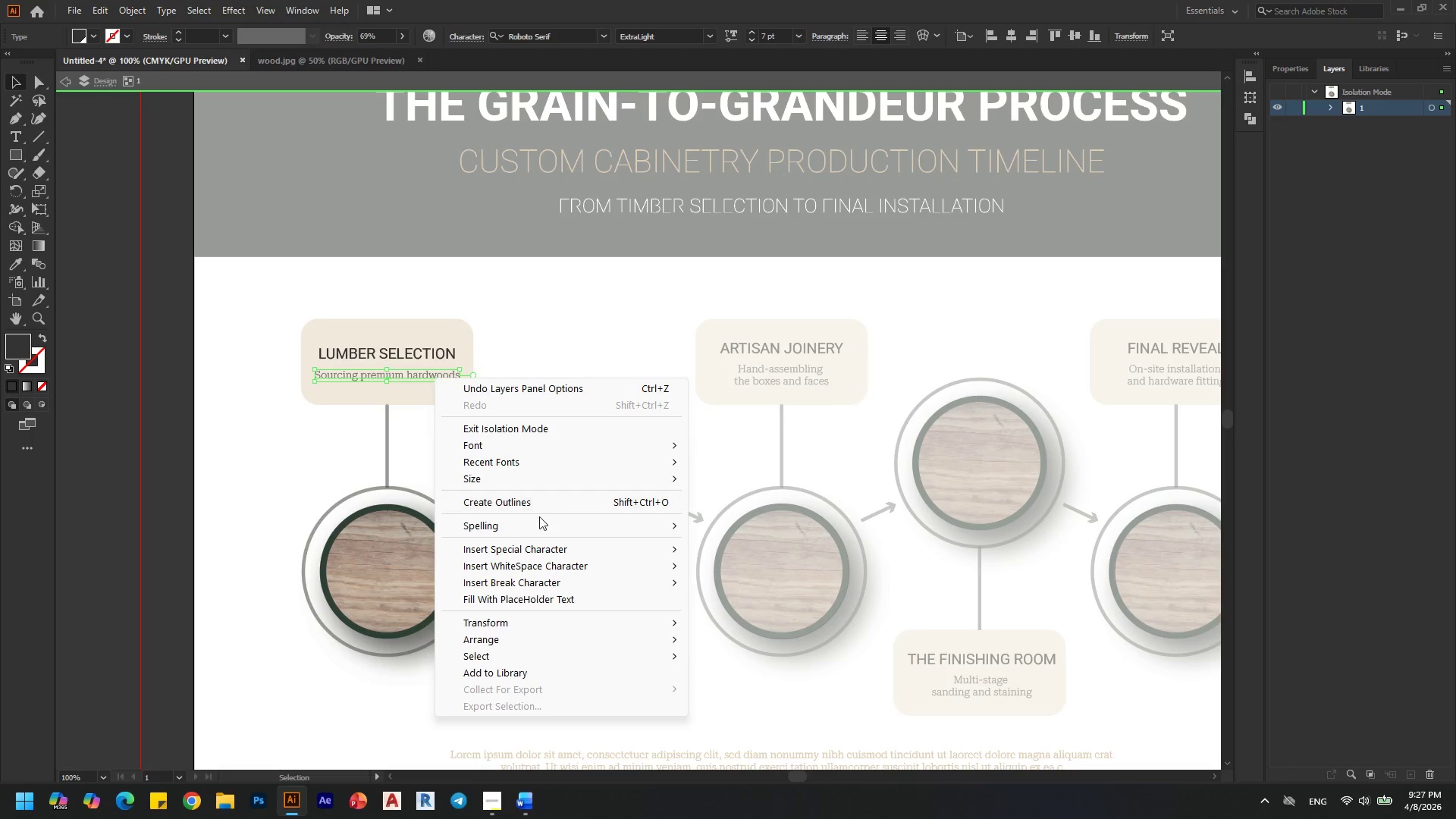 
left_click([539, 507])
 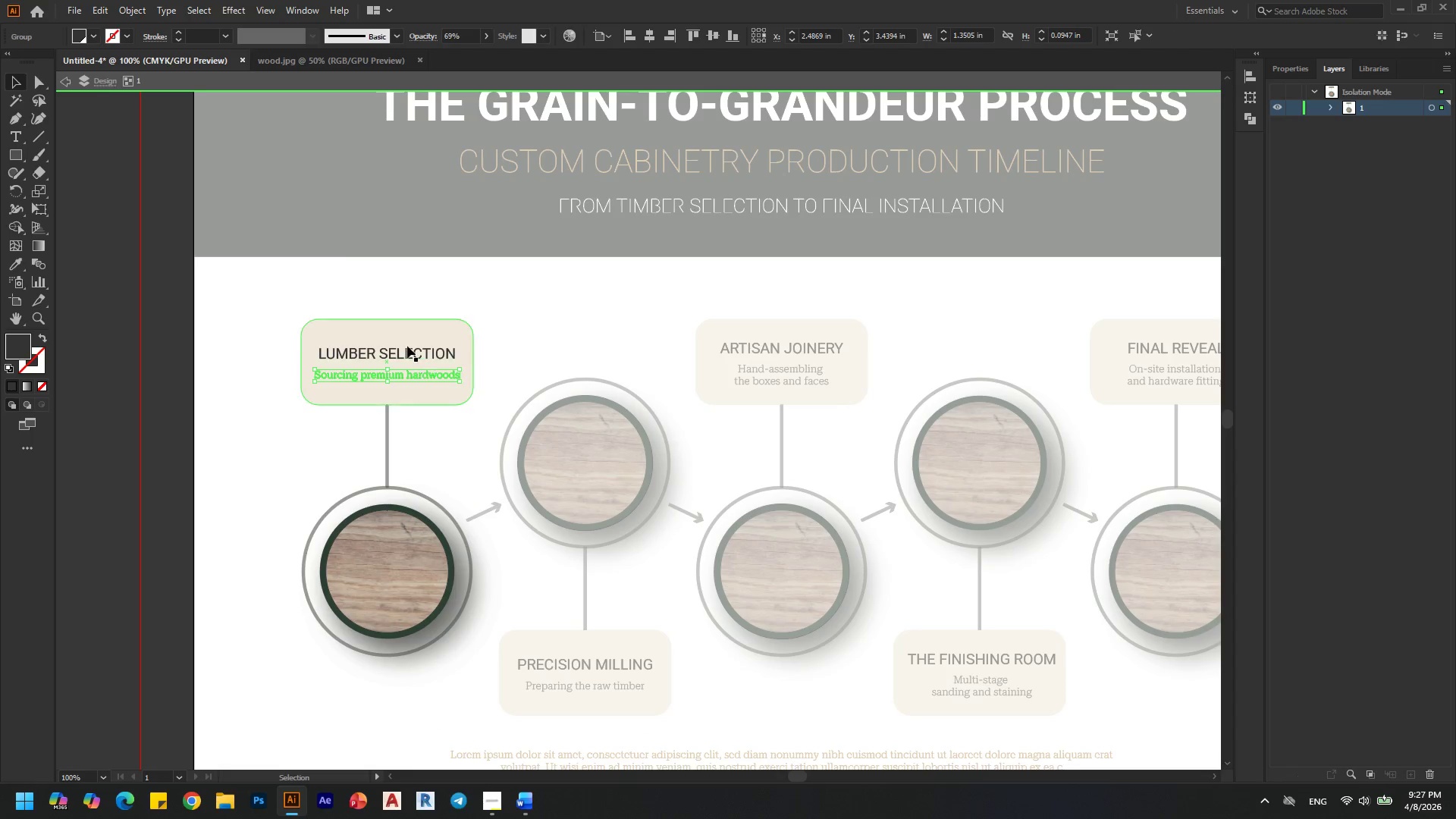 
left_click([407, 348])
 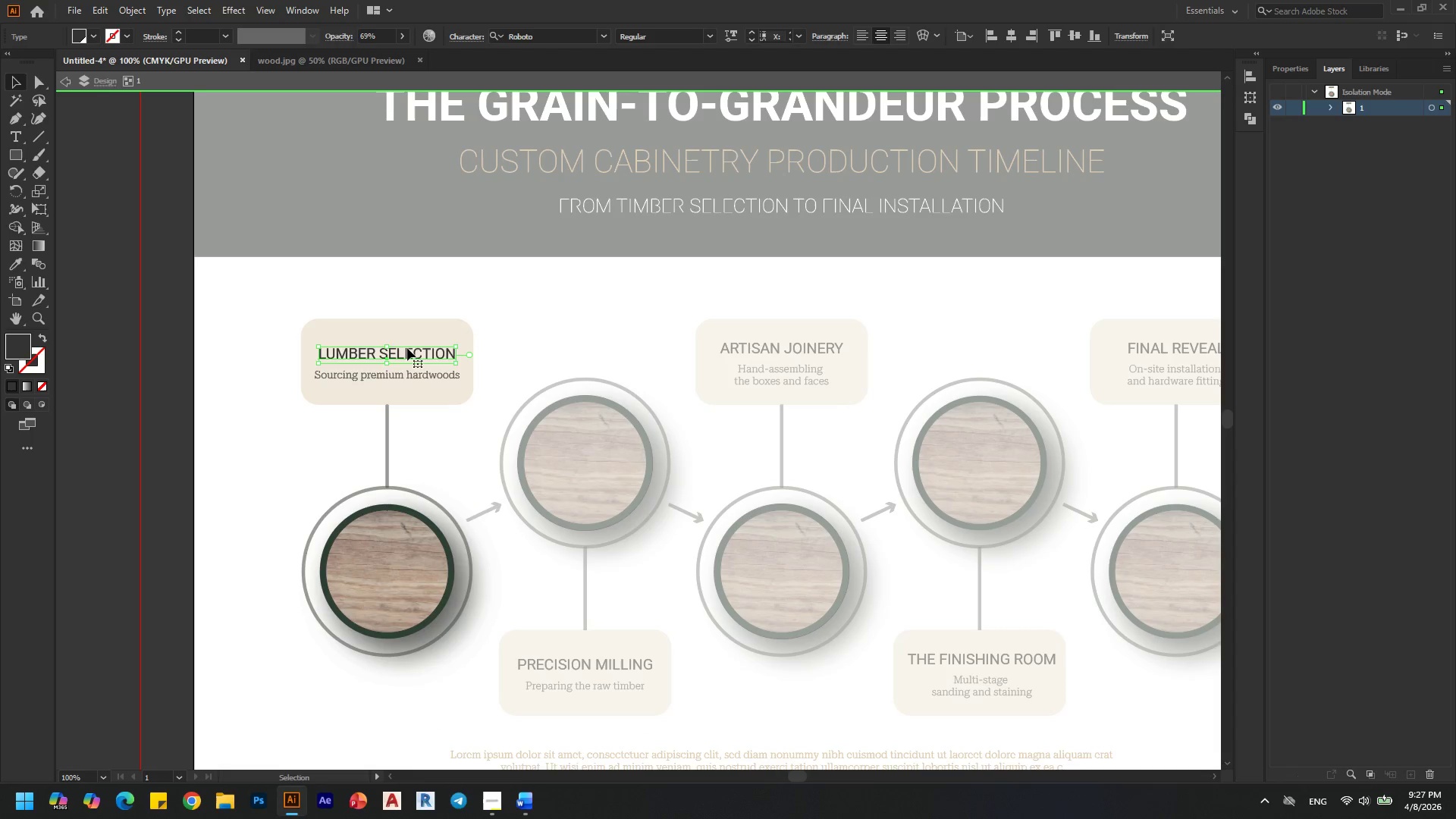 
right_click([407, 348])
 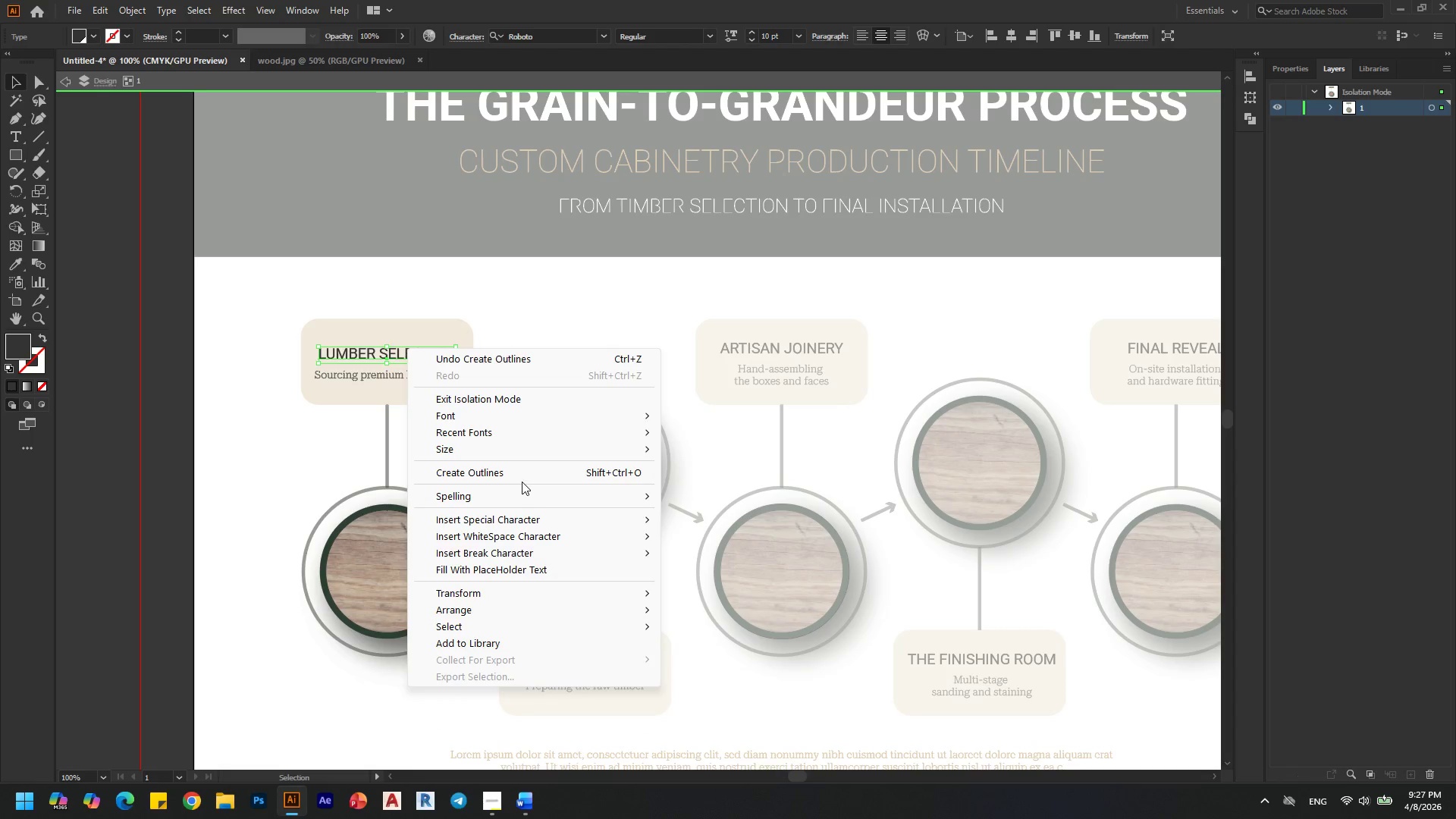 
left_click([522, 479])
 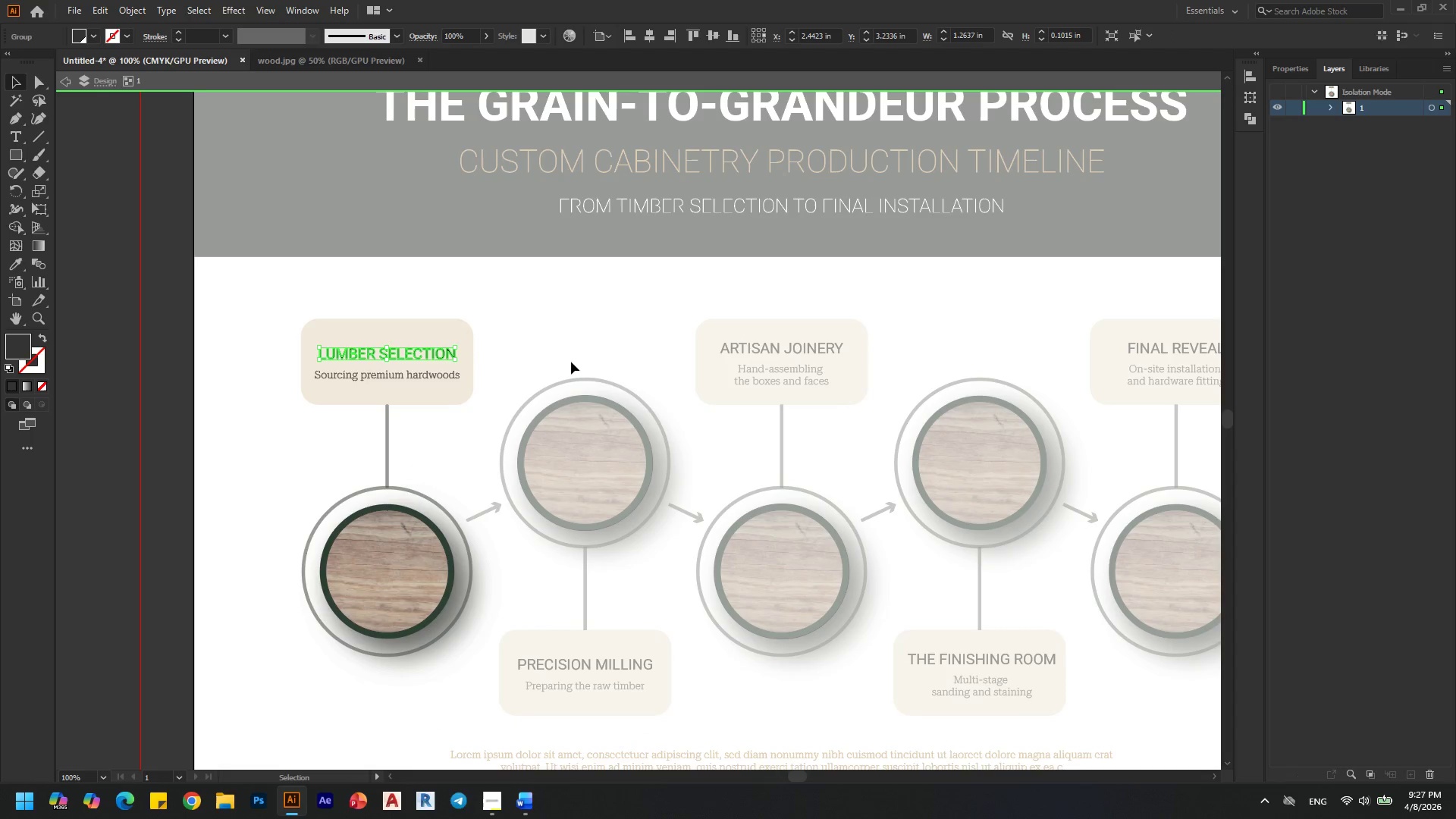 
double_click([601, 350])
 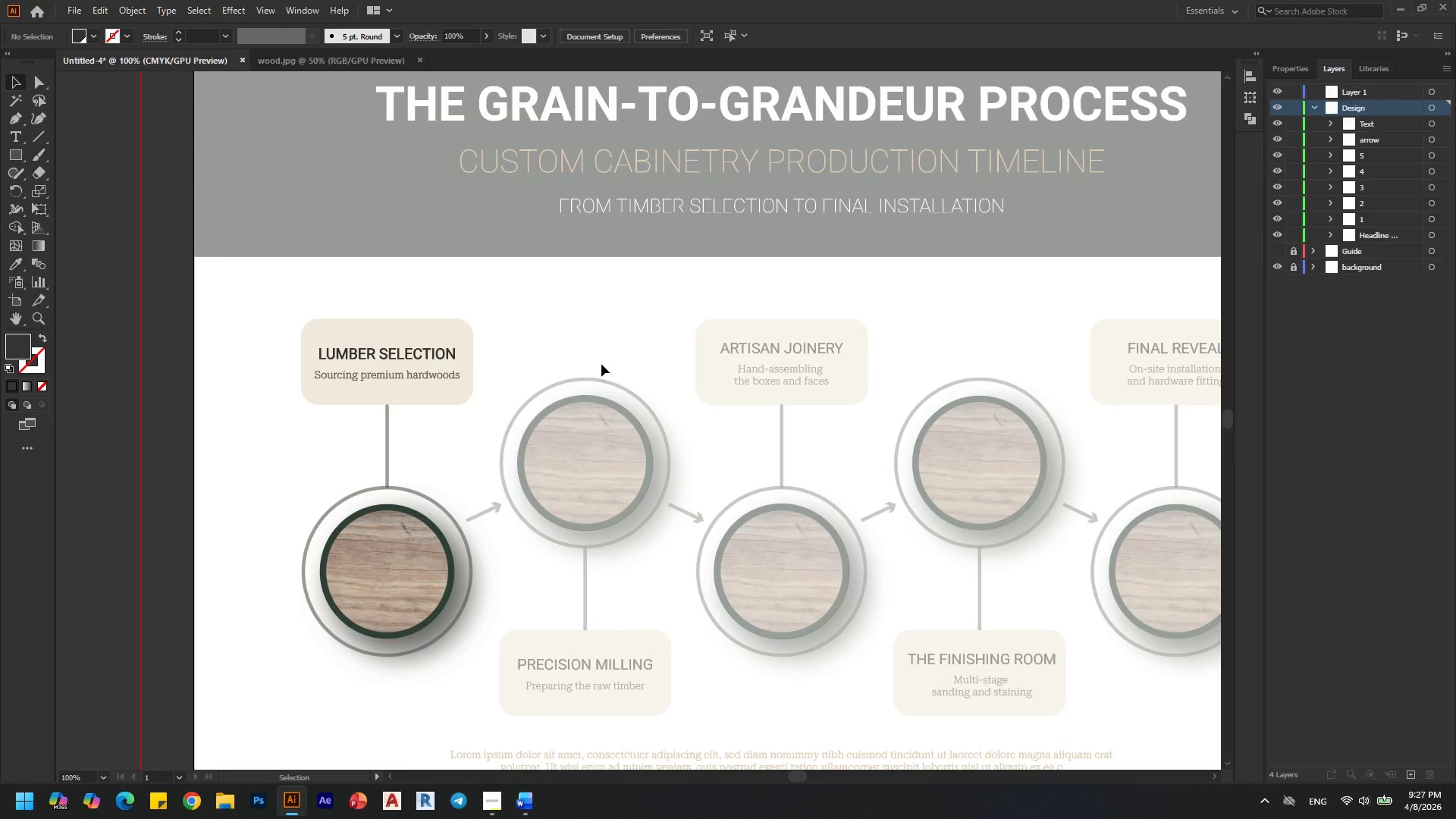 
scroll: coordinate [604, 366], scroll_direction: down, amount: 4.0
 